 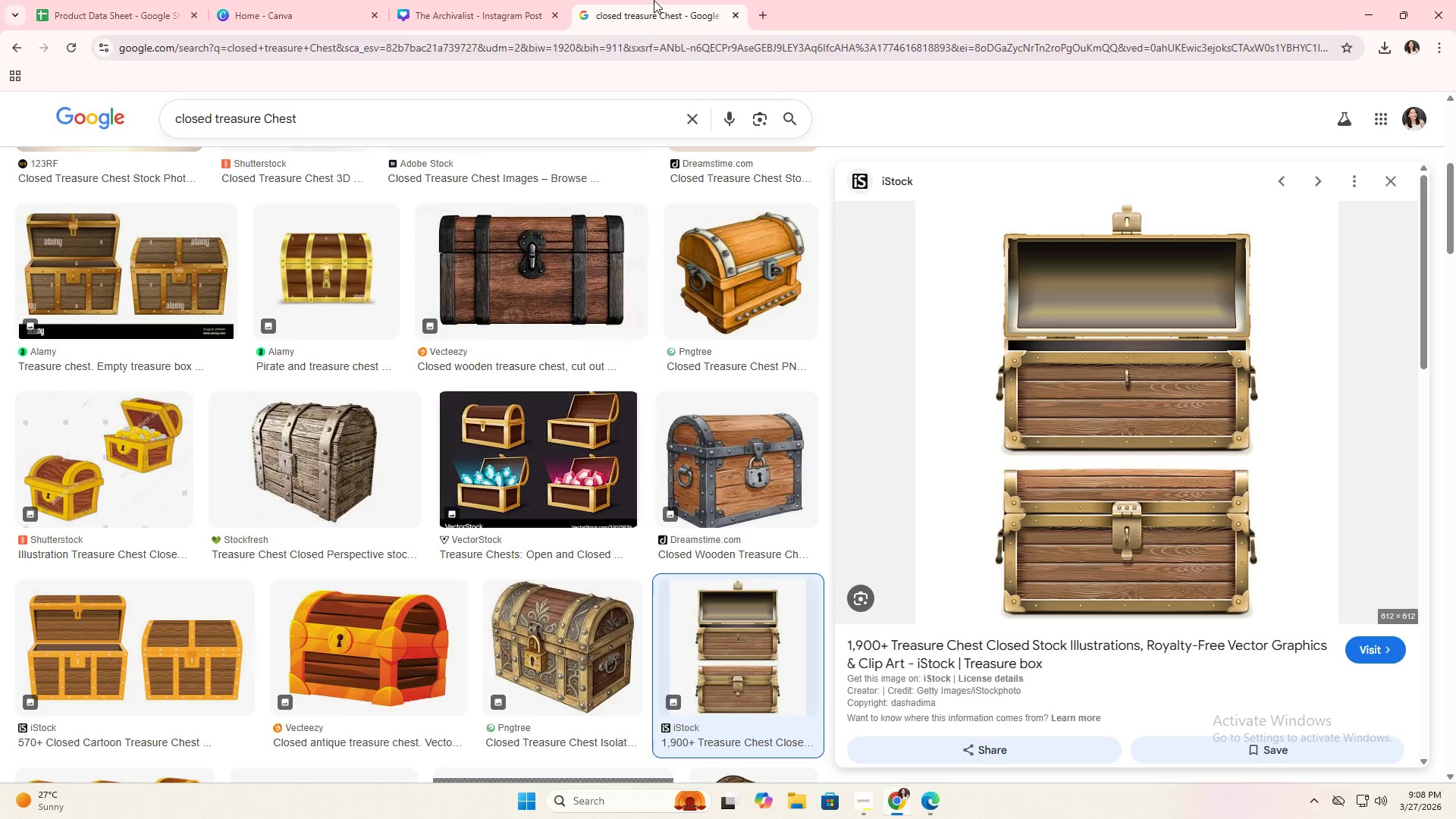 
key(Alt+Tab)
 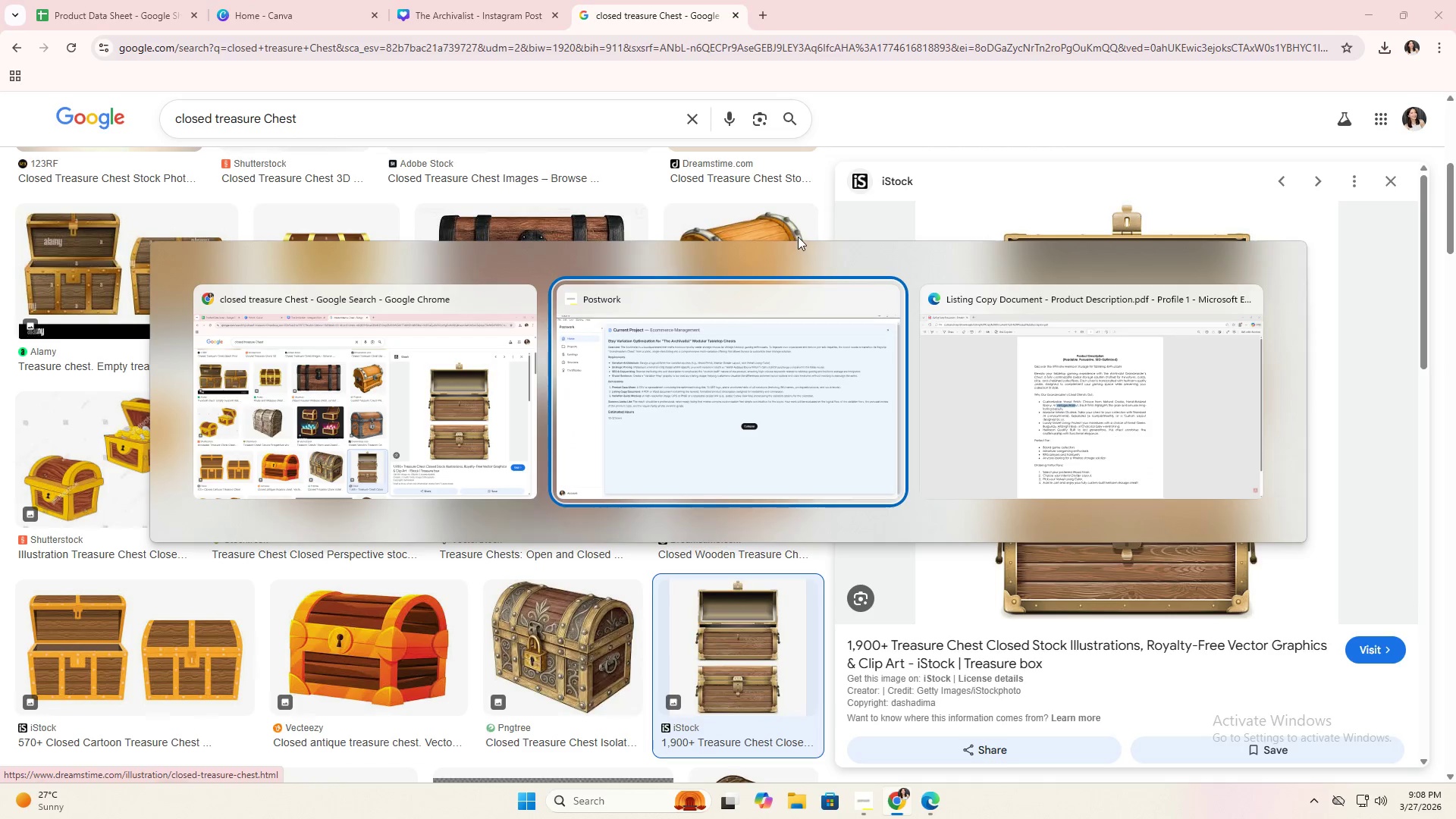 
key(Alt+Tab)
 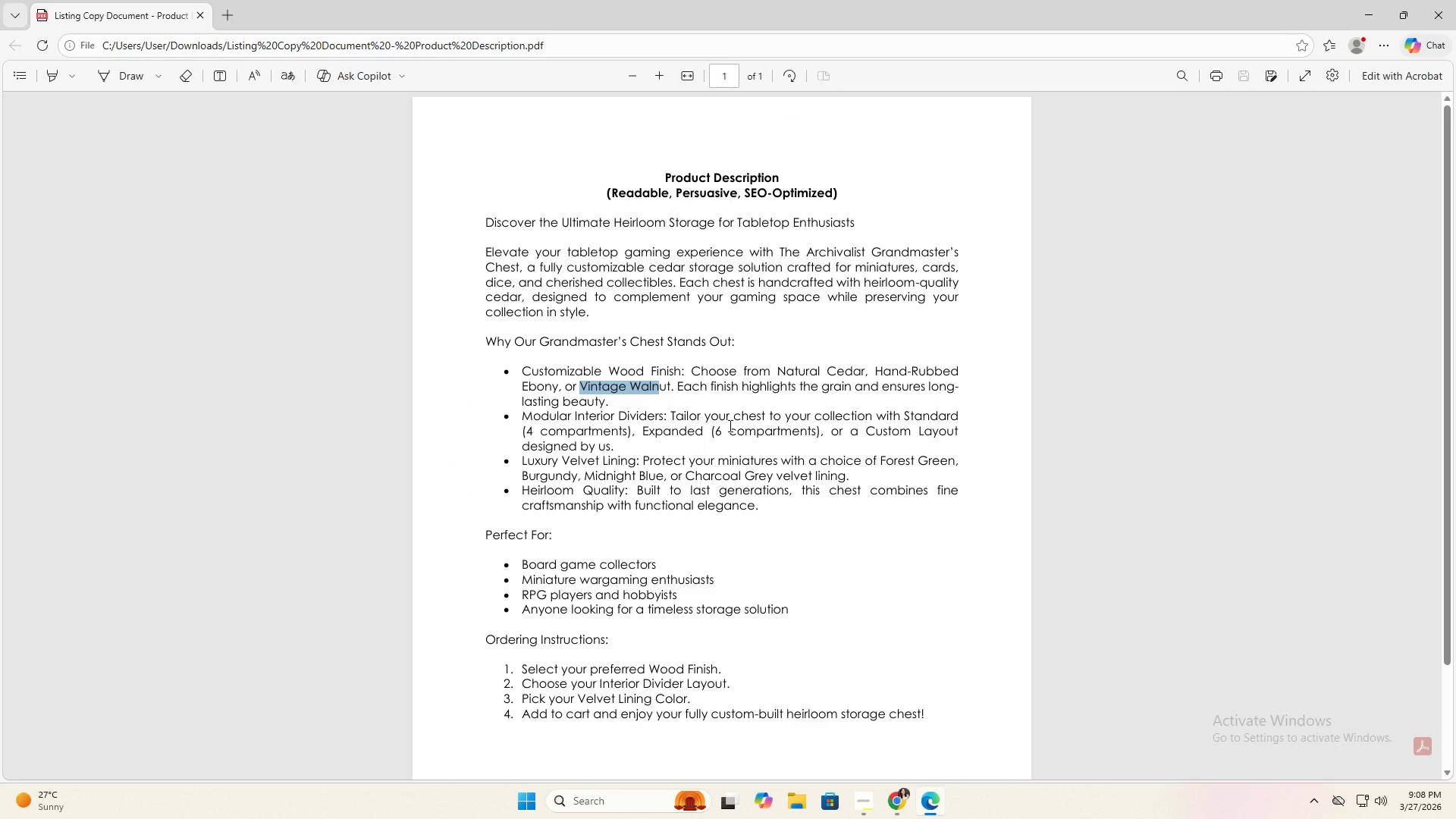 
left_click([670, 428])
 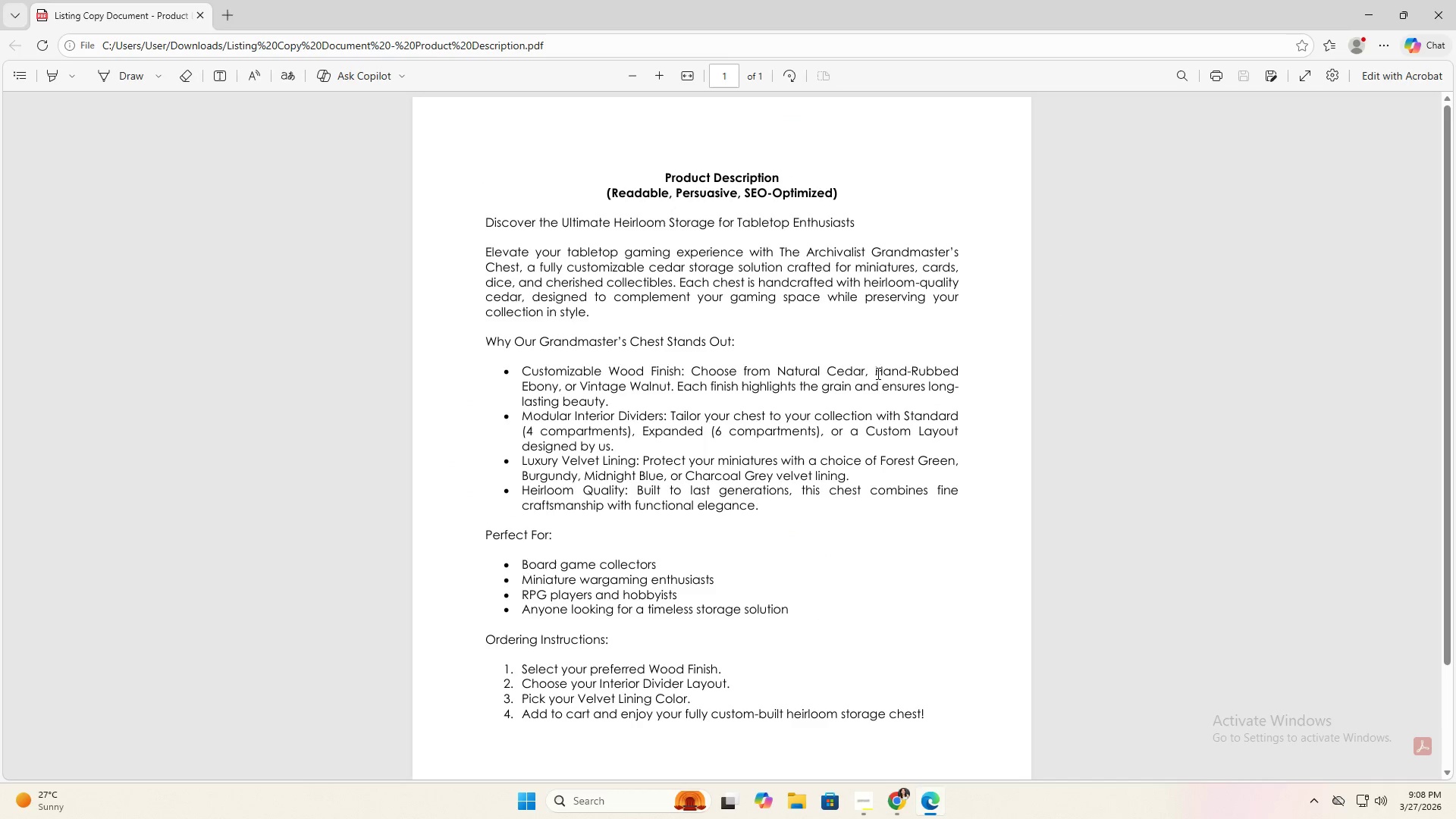 
left_click_drag(start_coordinate=[877, 372], to_coordinate=[956, 371])
 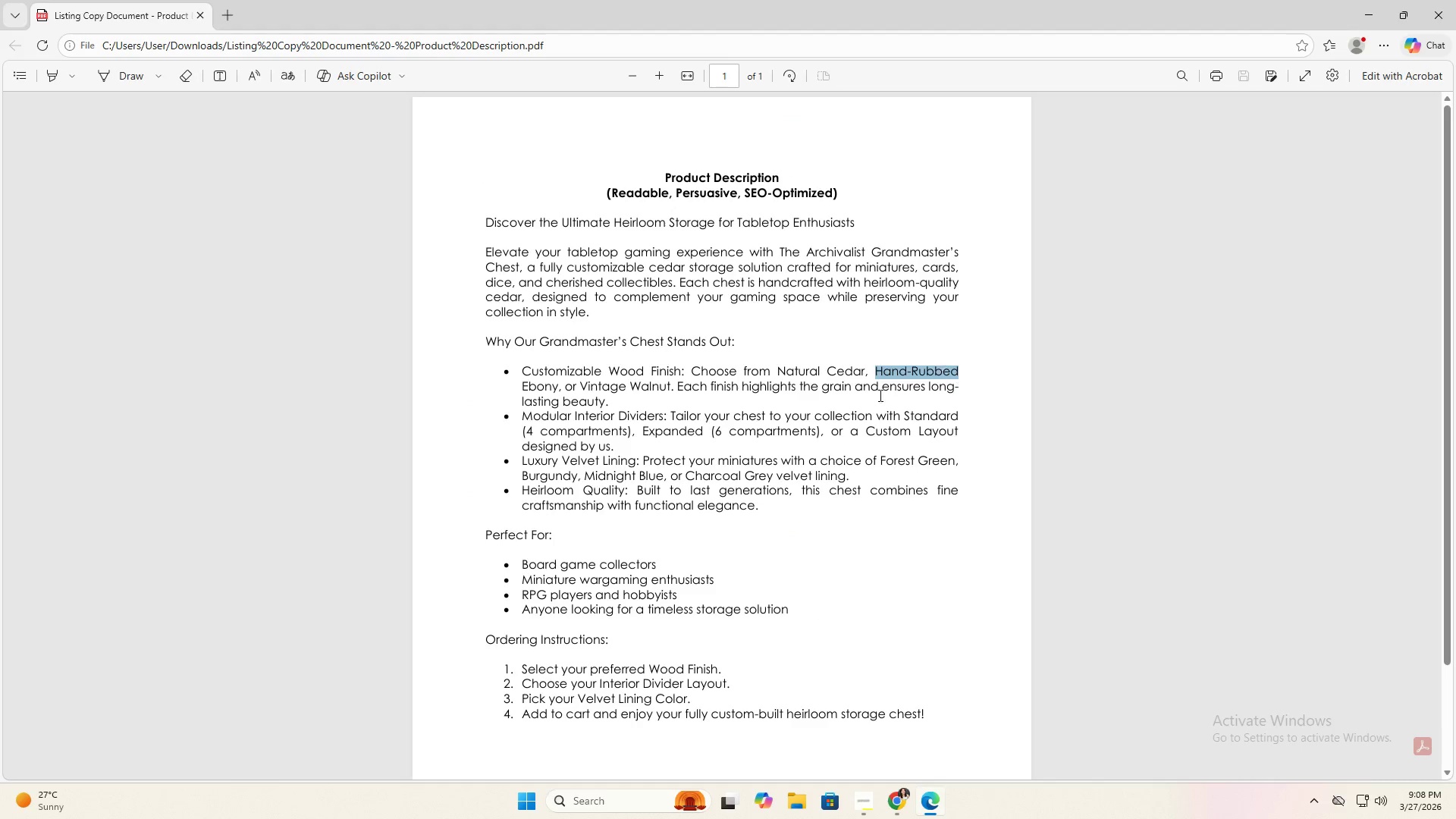 
key(Control+ControlLeft)
 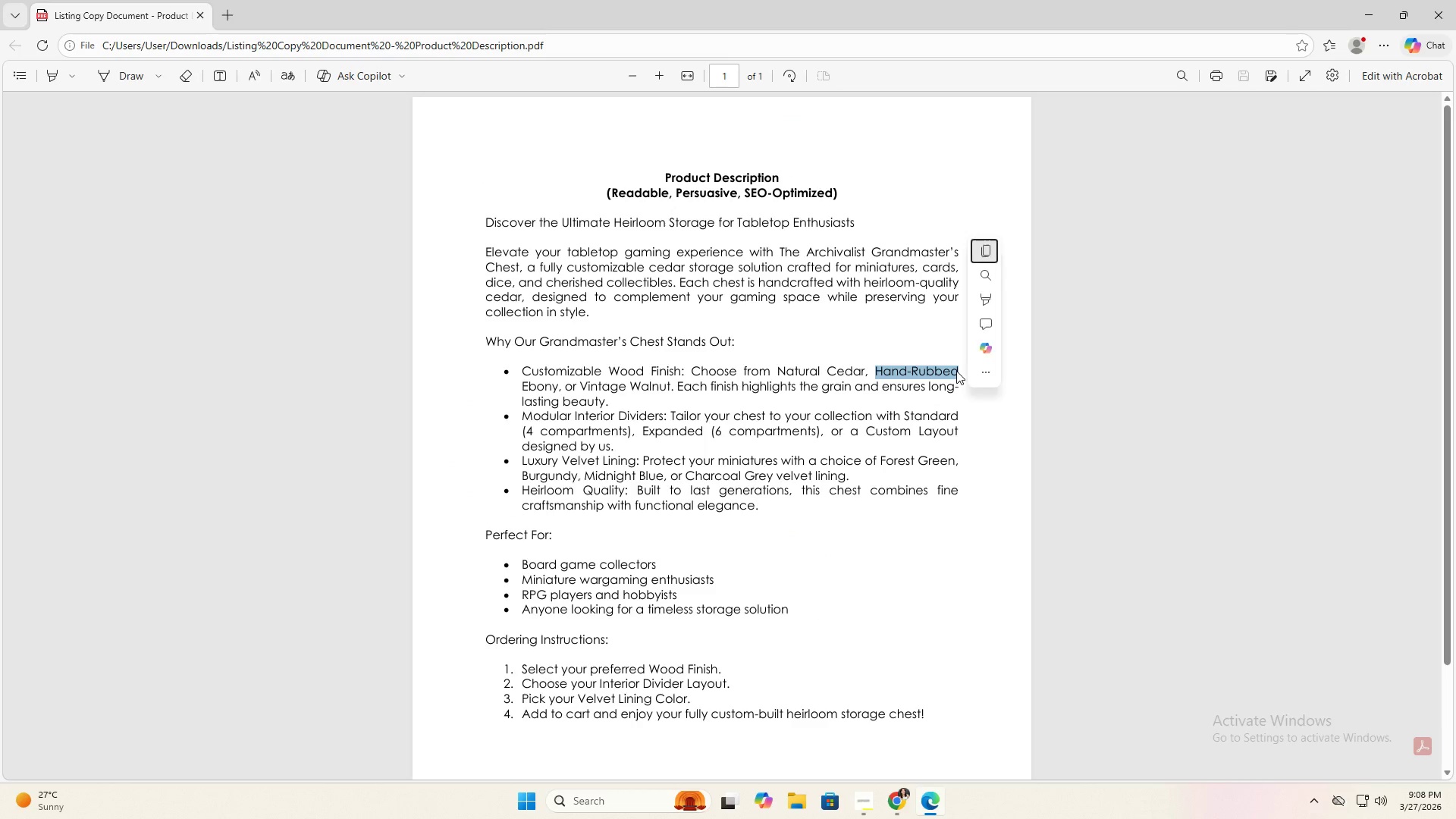 
key(Control+C)
 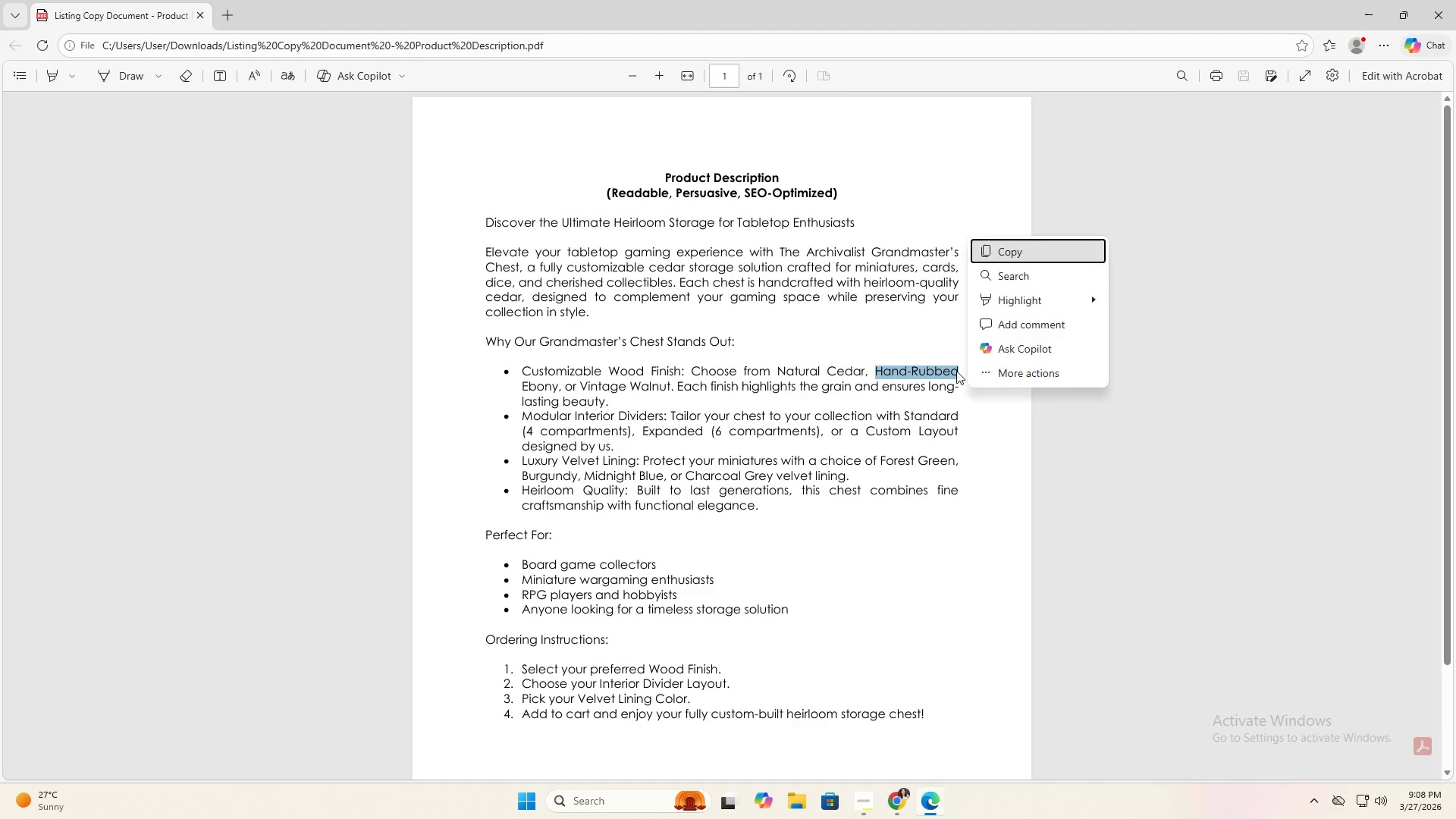 
key(Alt+AltLeft)
 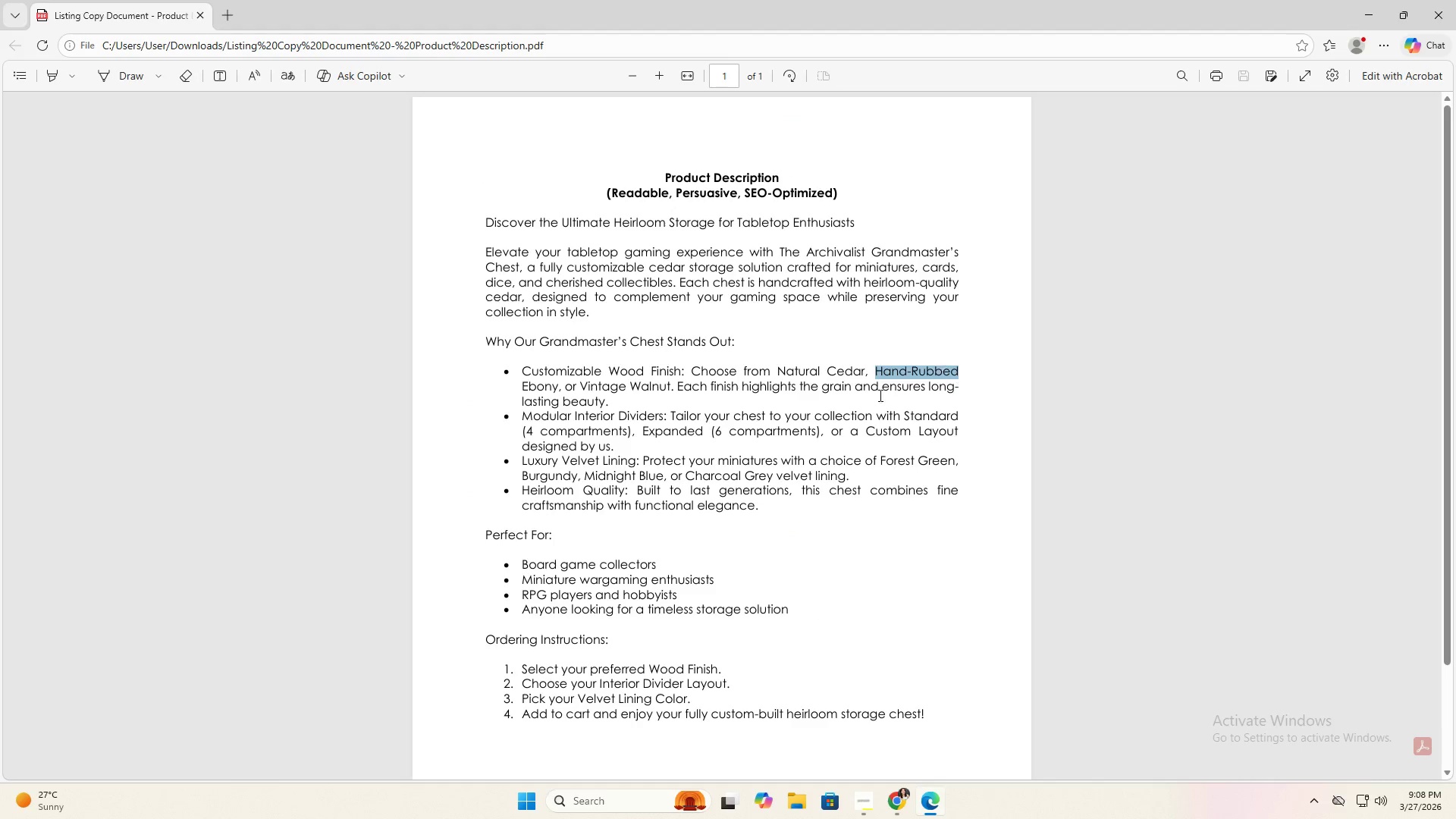 
key(Alt+Tab)
 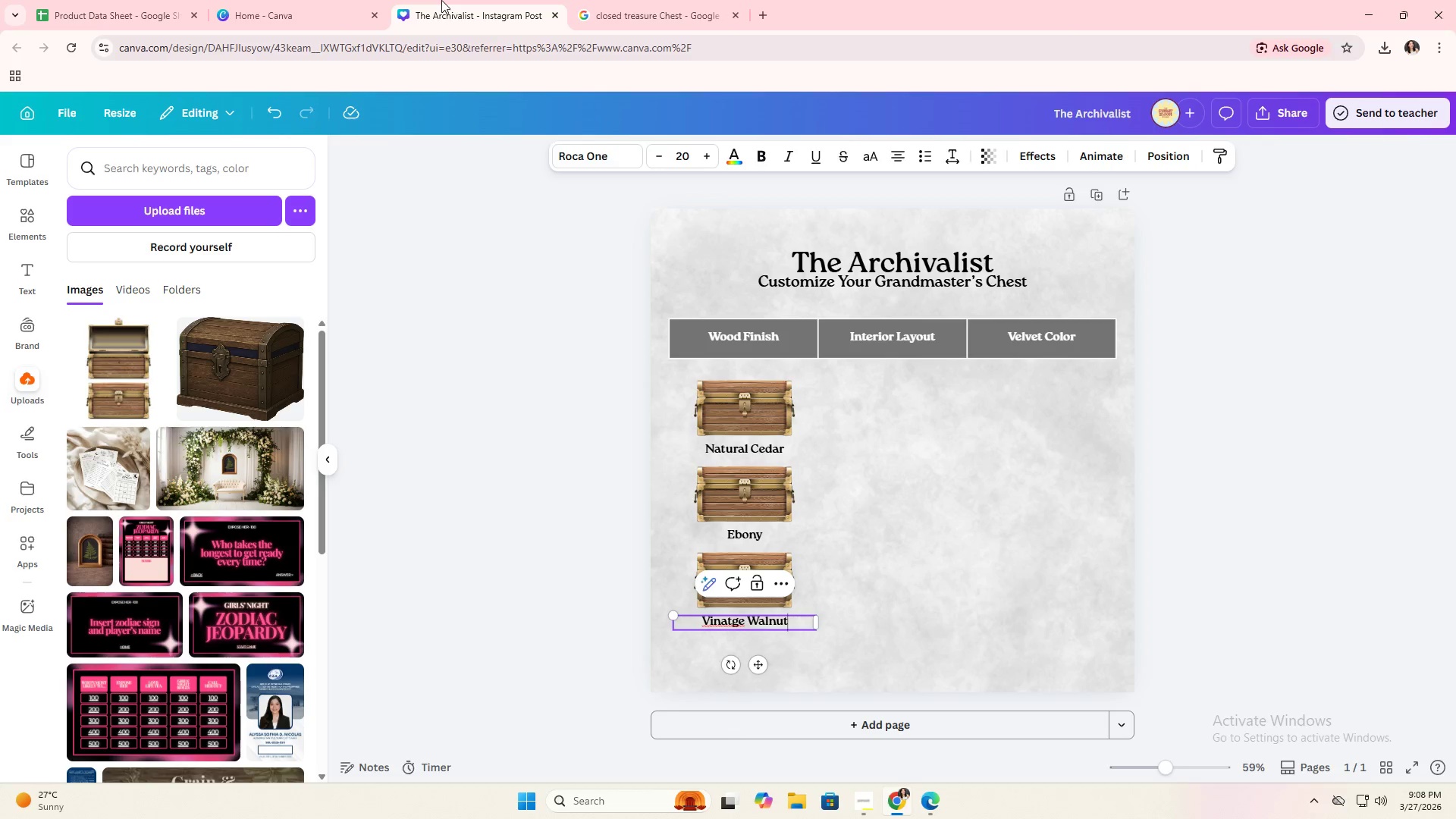 
double_click([374, 0])
 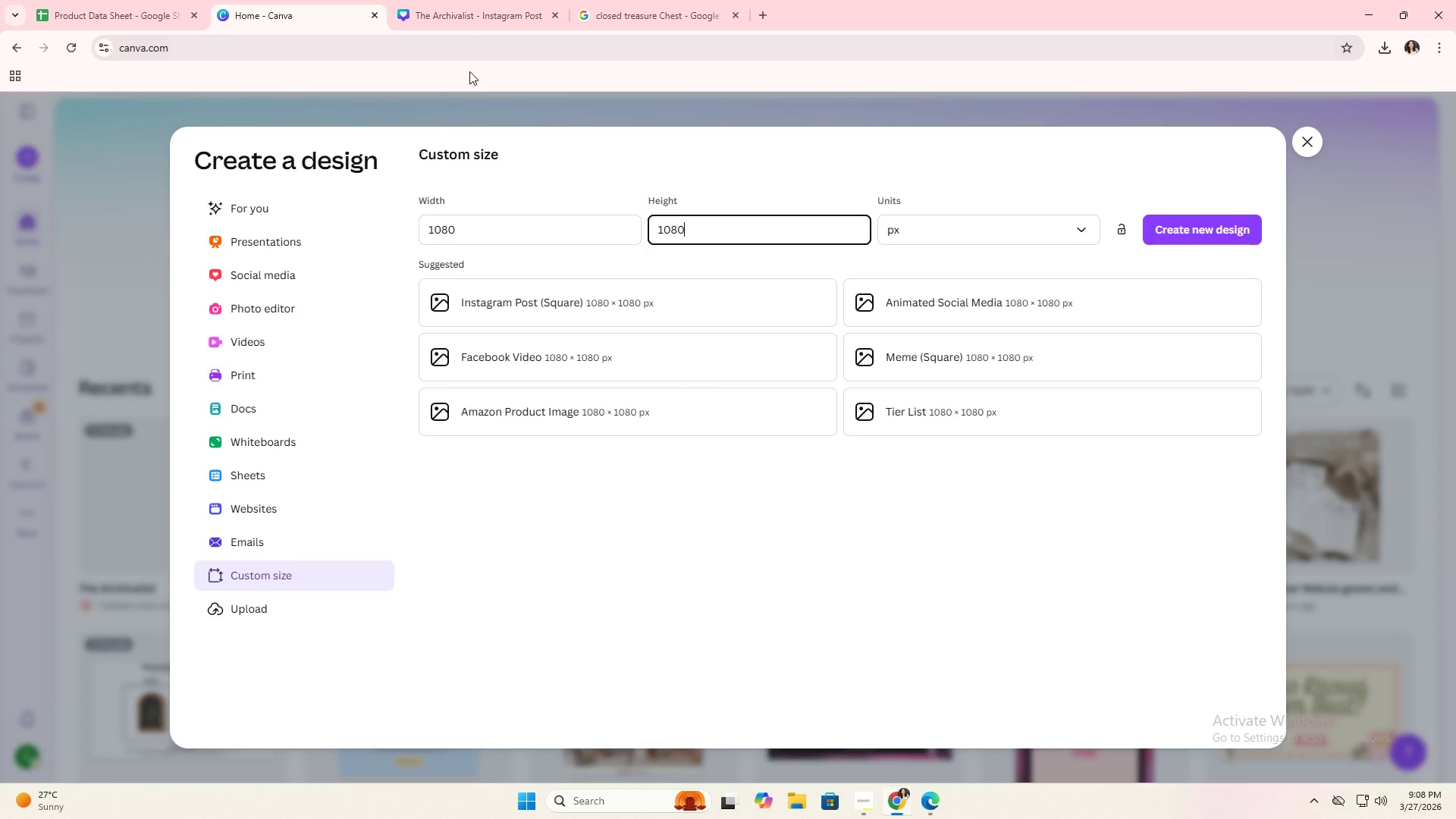 
left_click([487, 0])
 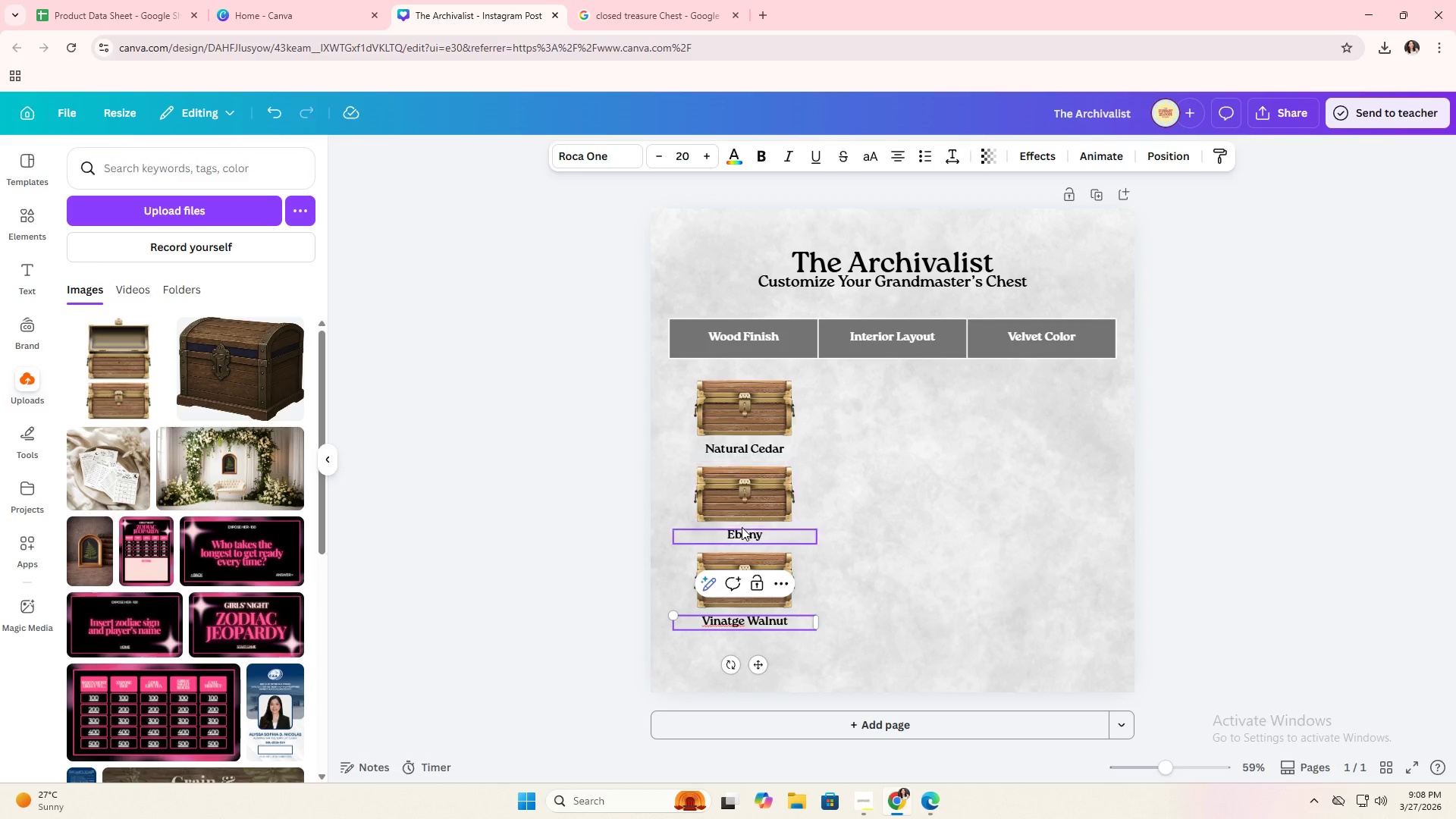 
double_click([740, 531])
 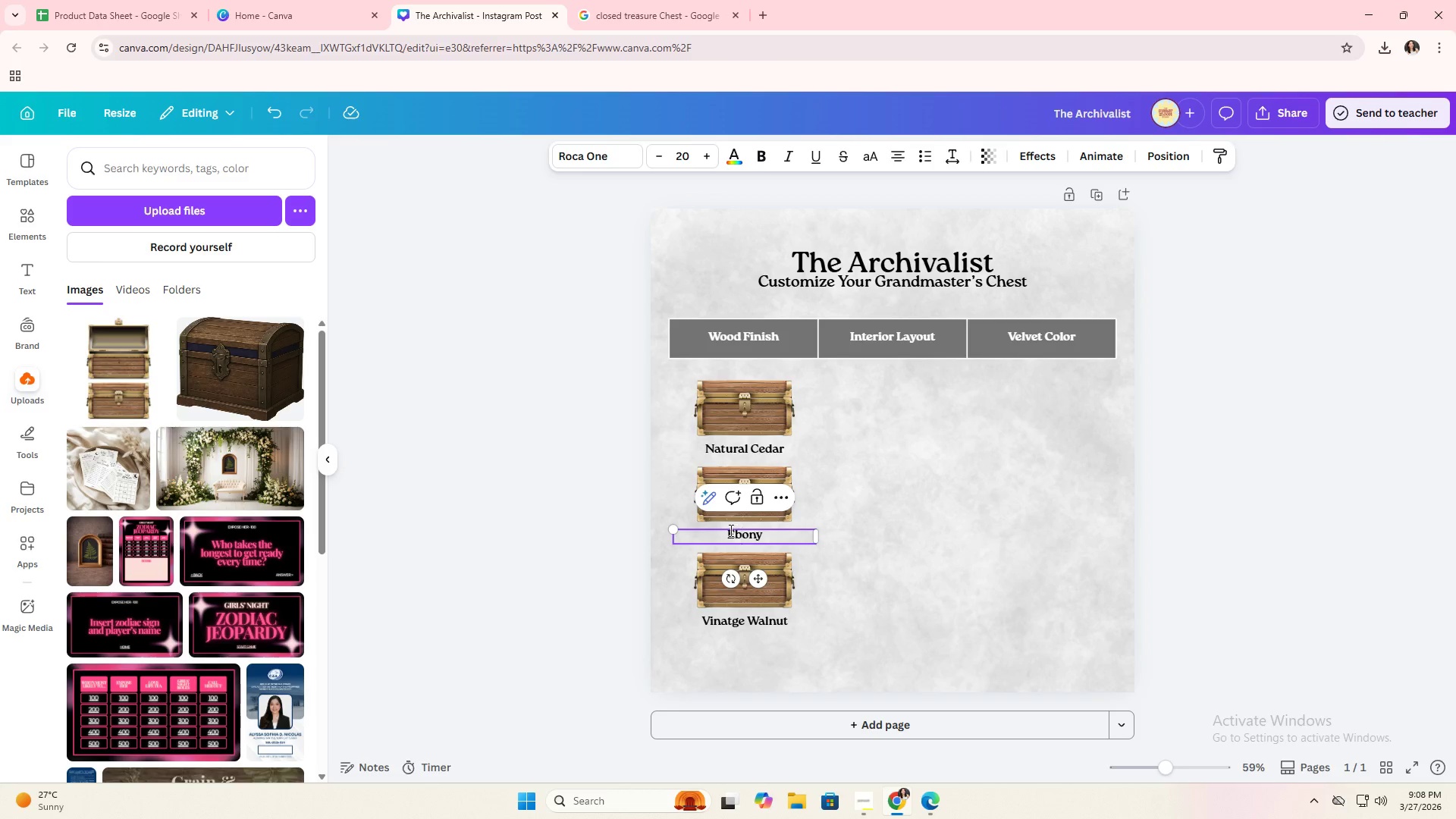 
left_click([728, 530])
 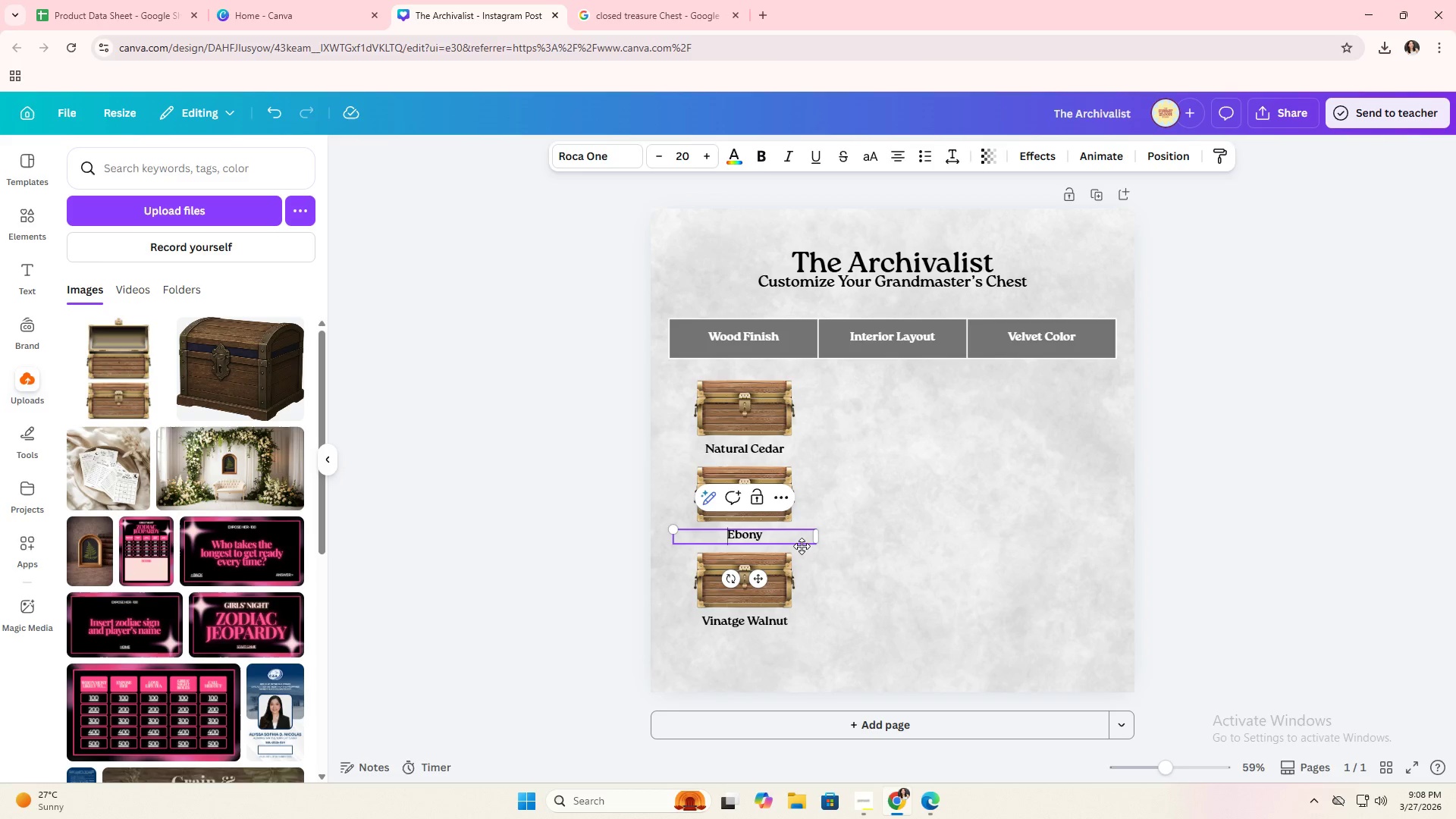 
key(Control+V)
 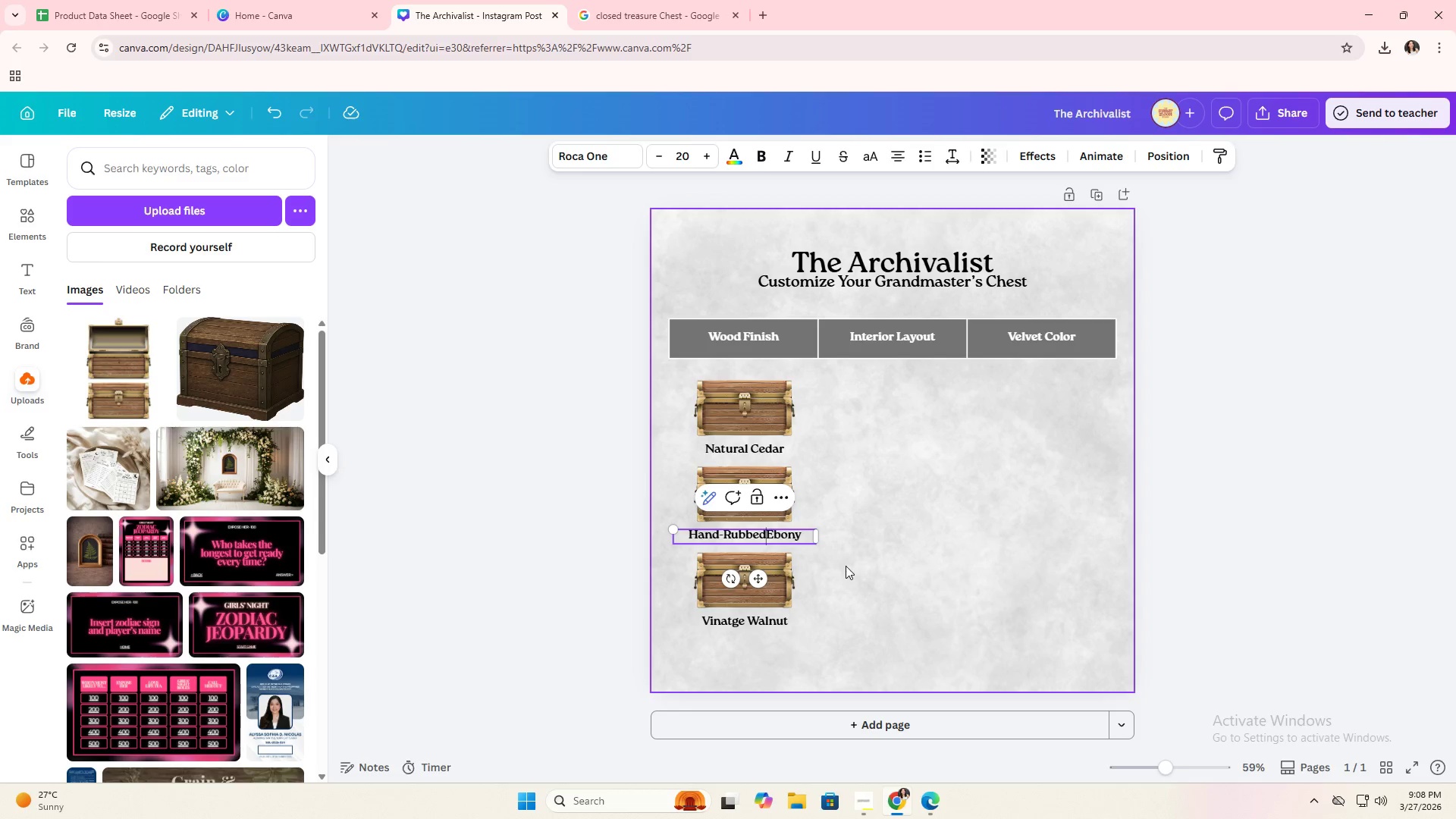 
key(Space)
 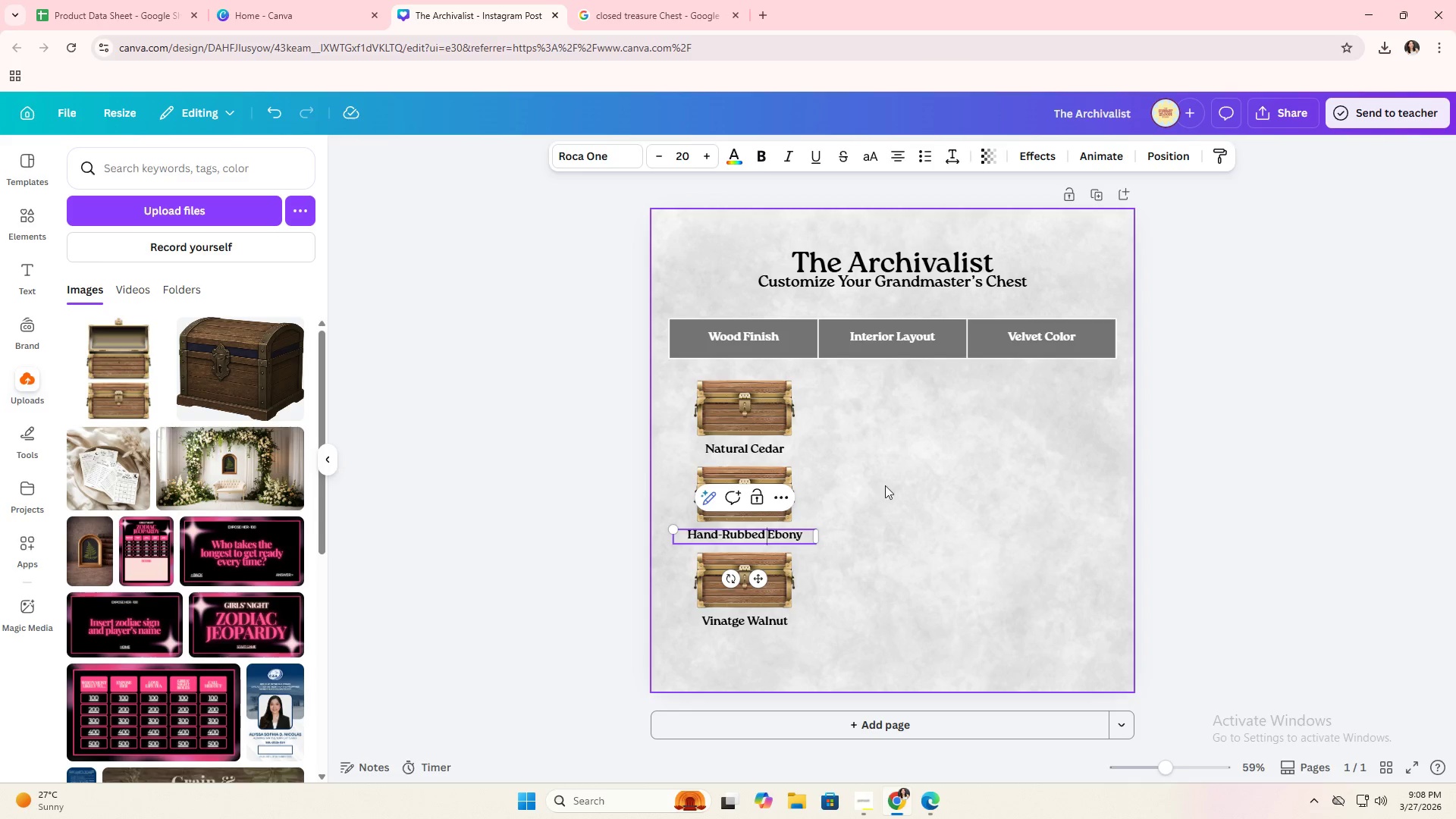 
left_click([893, 468])
 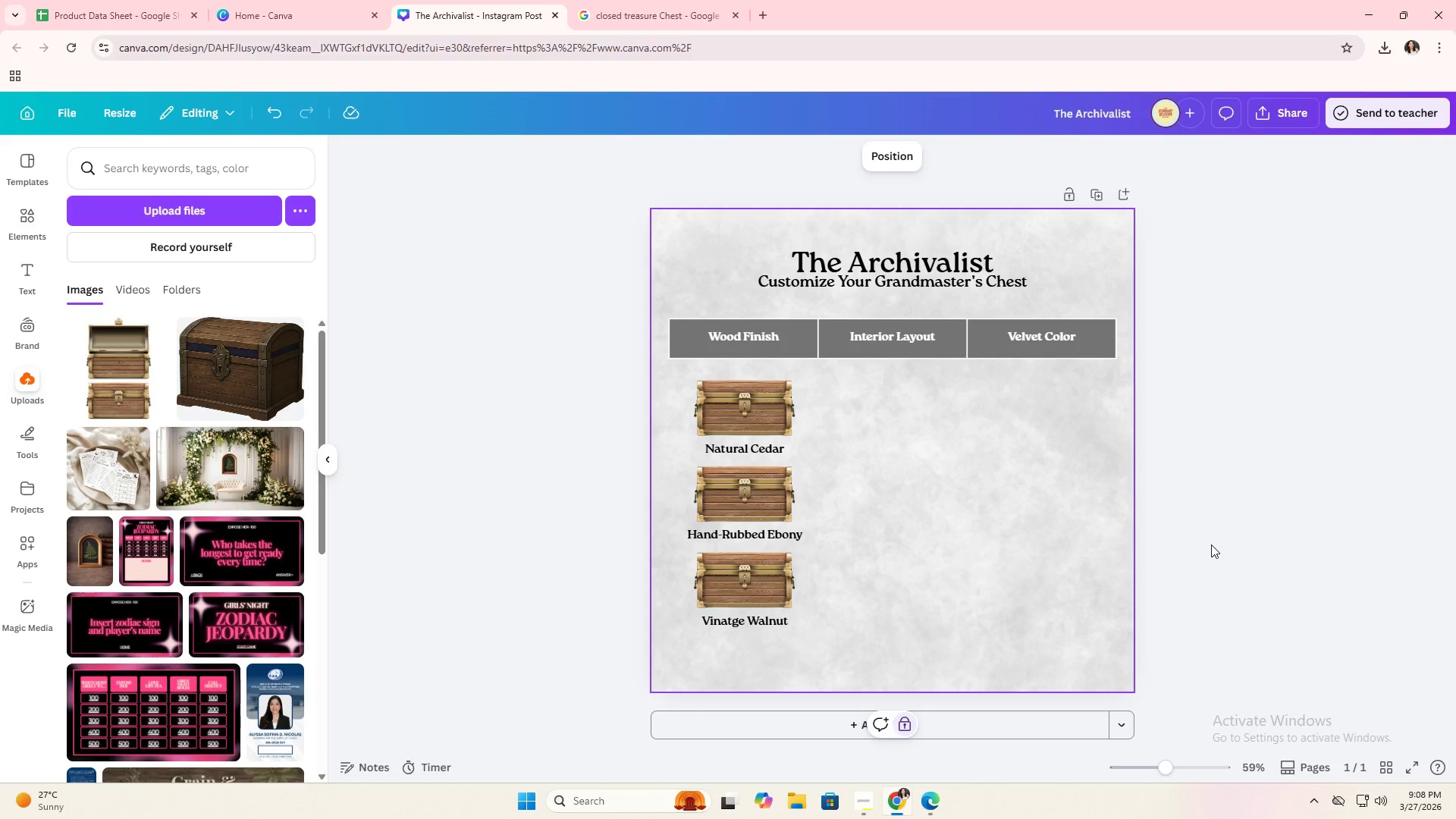 
left_click([1195, 538])
 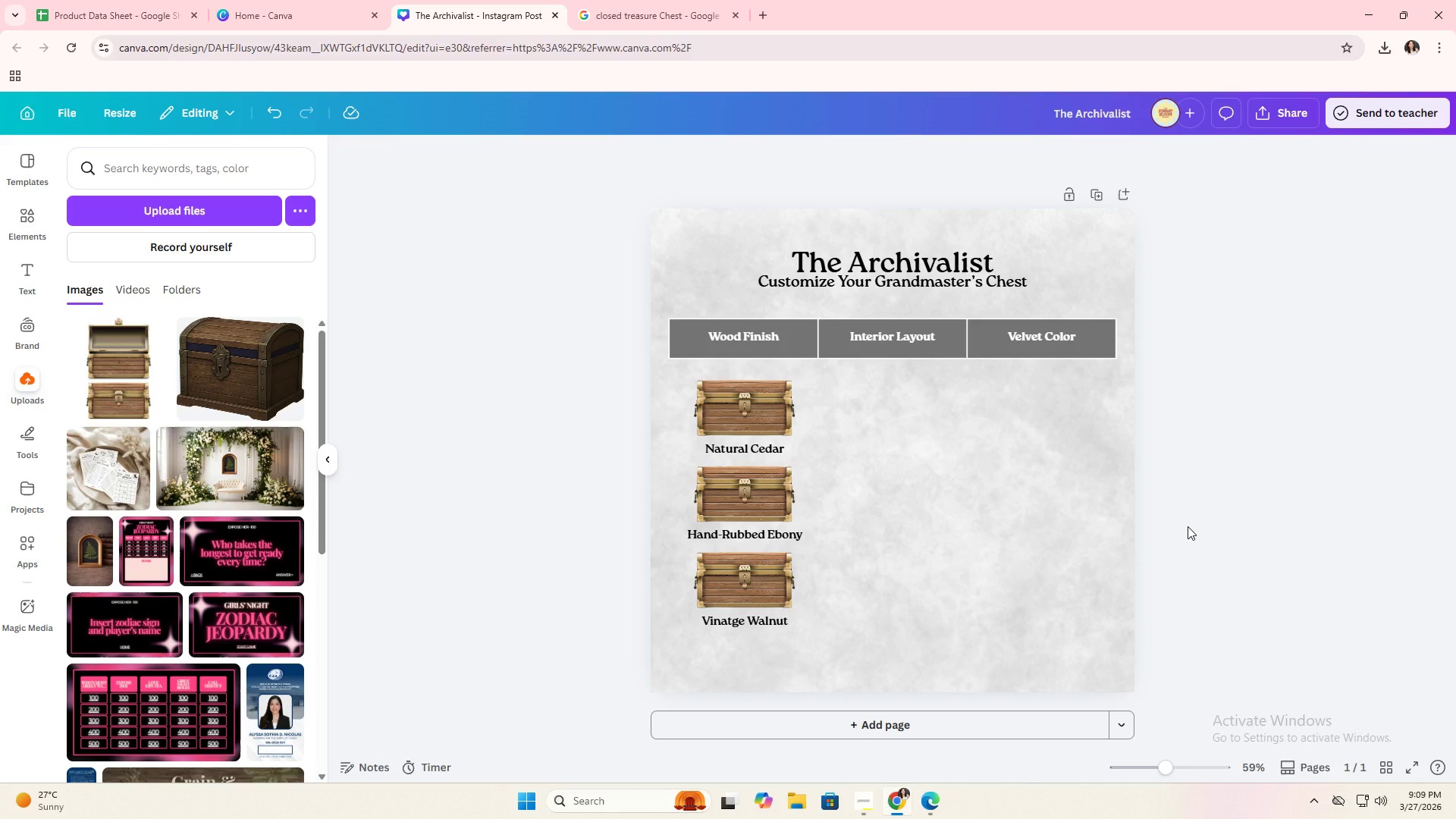 
wait(5.38)
 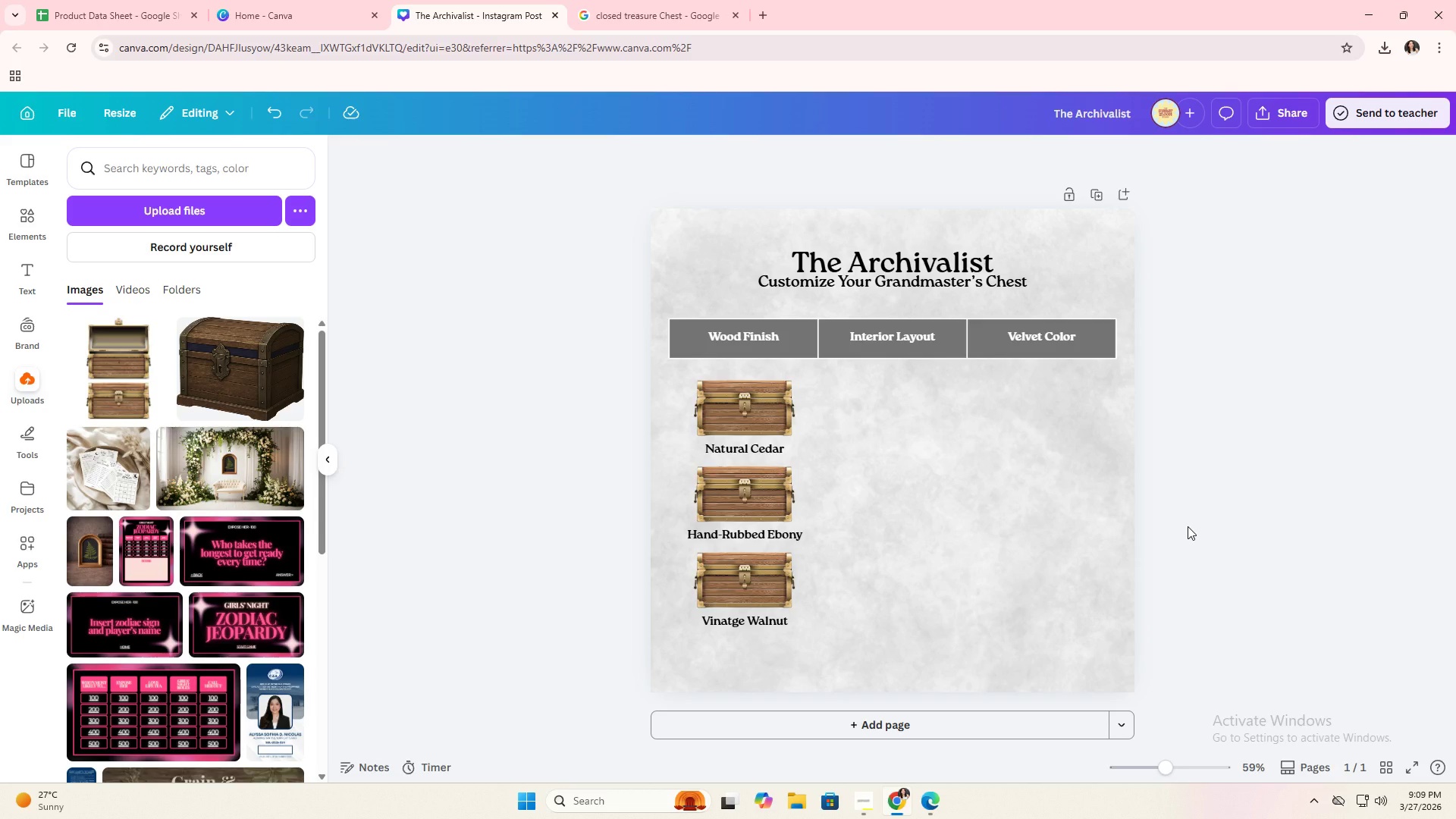 
left_click([765, 482])
 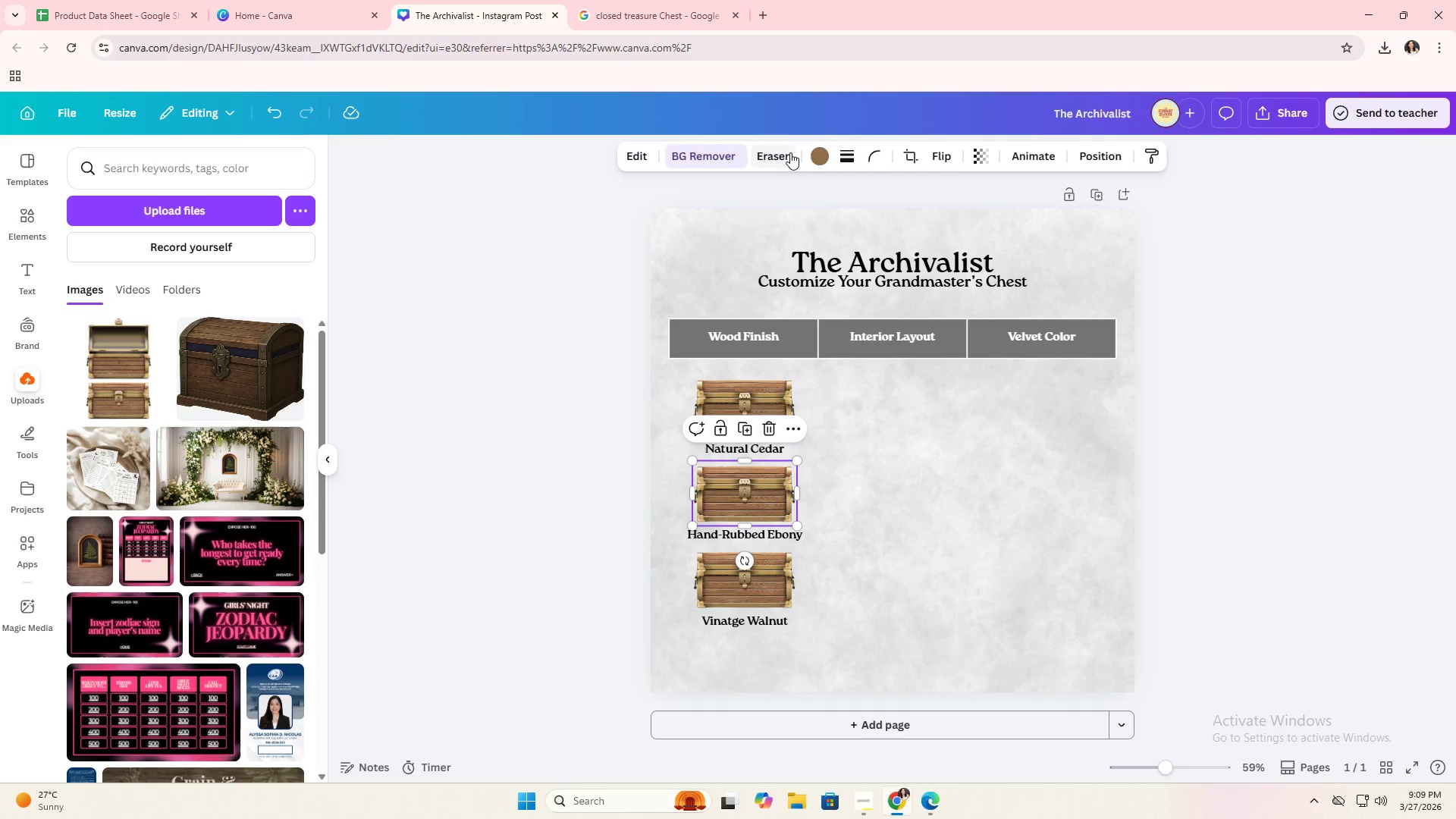 
left_click([814, 152])
 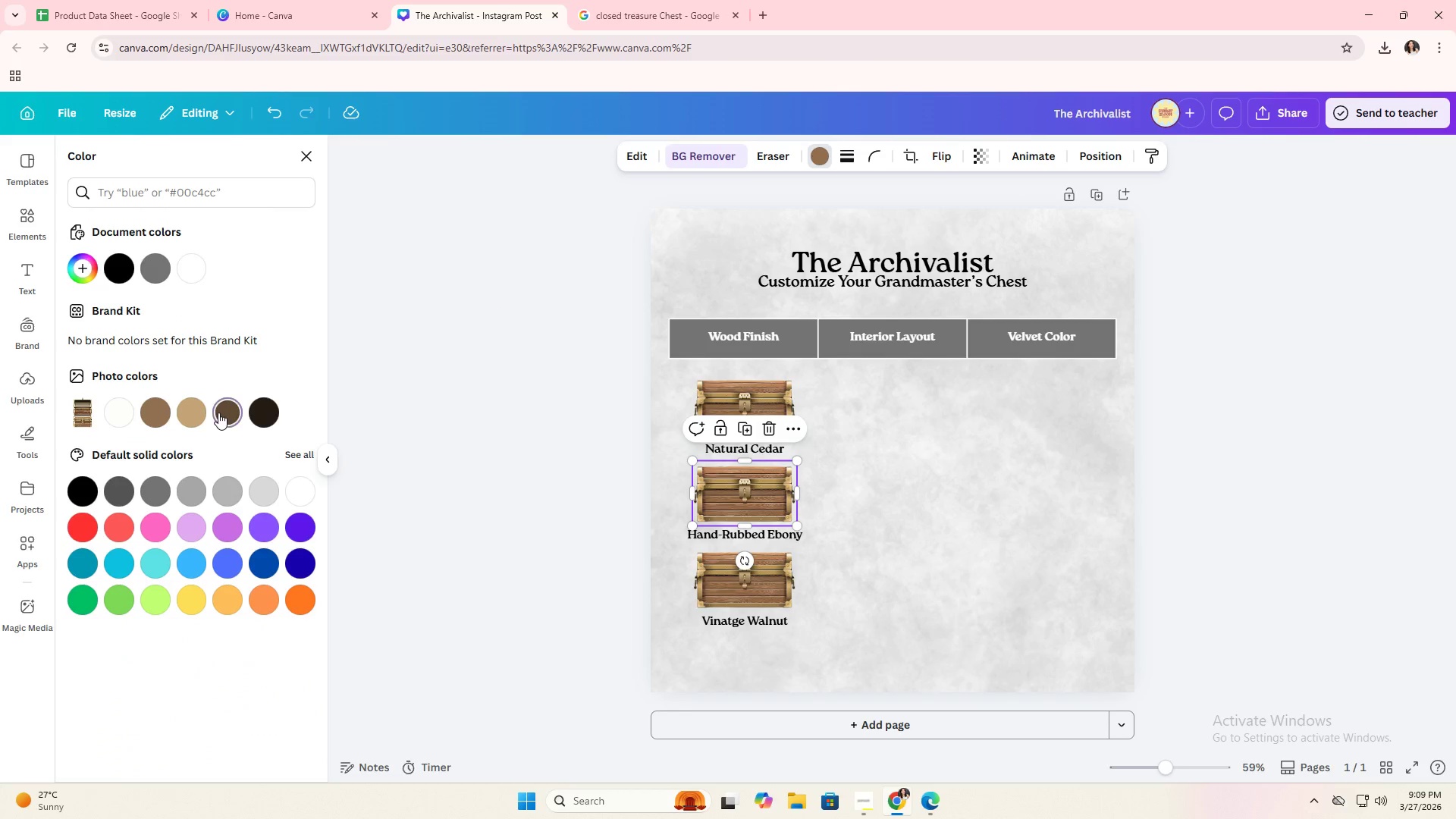 
left_click([223, 412])
 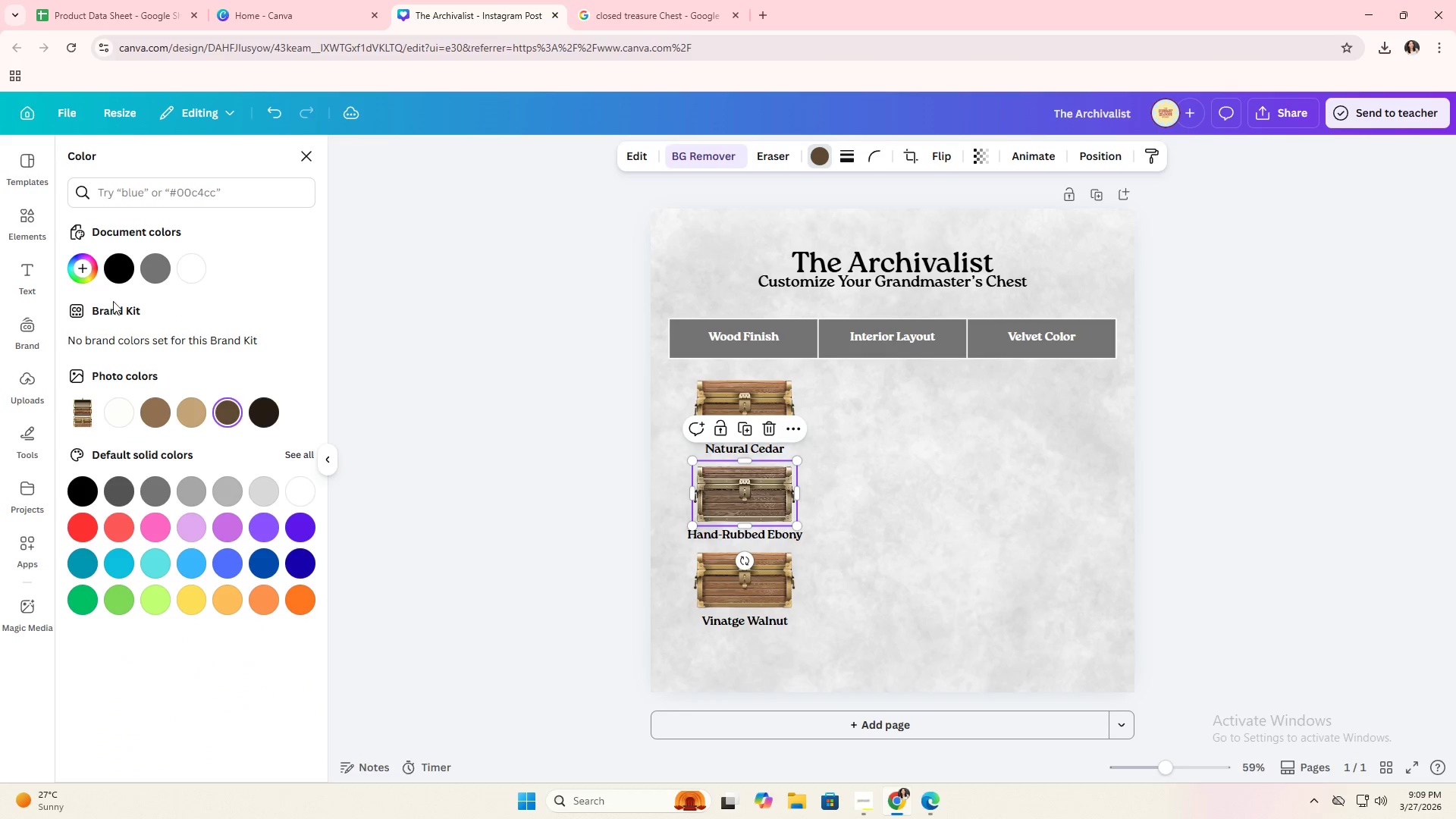 
left_click([89, 275])
 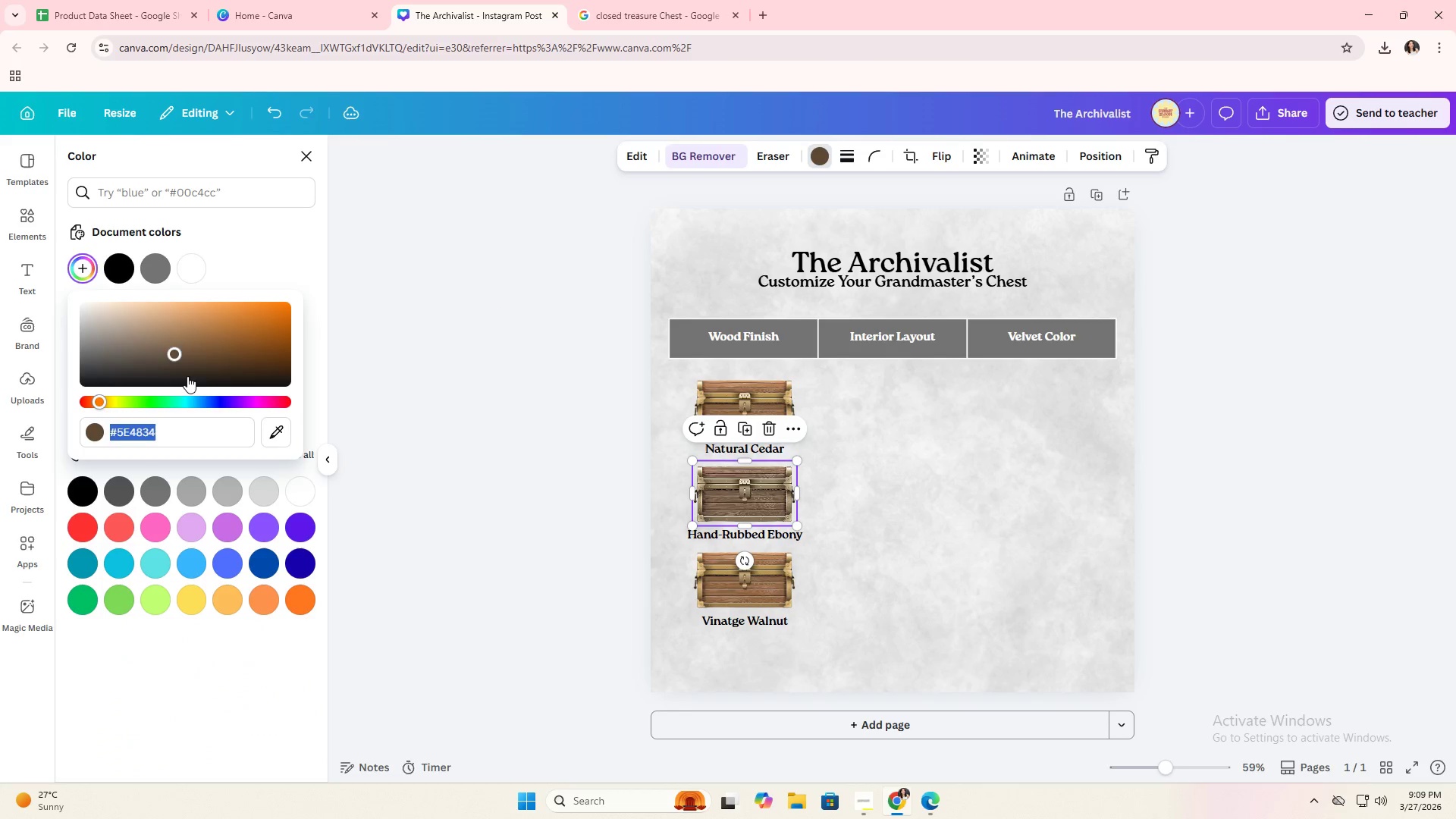 
left_click([186, 372])
 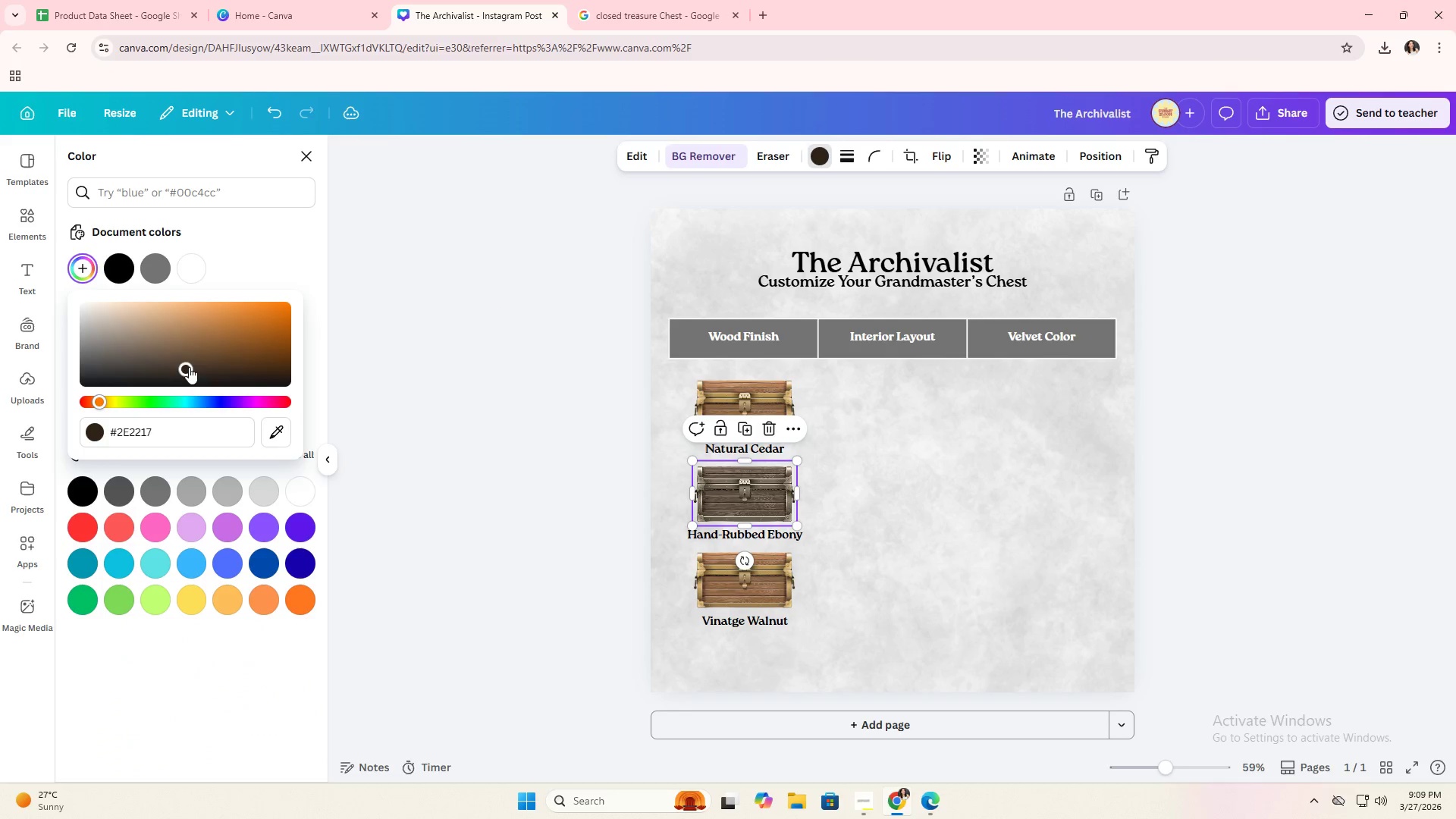 
left_click([190, 367])
 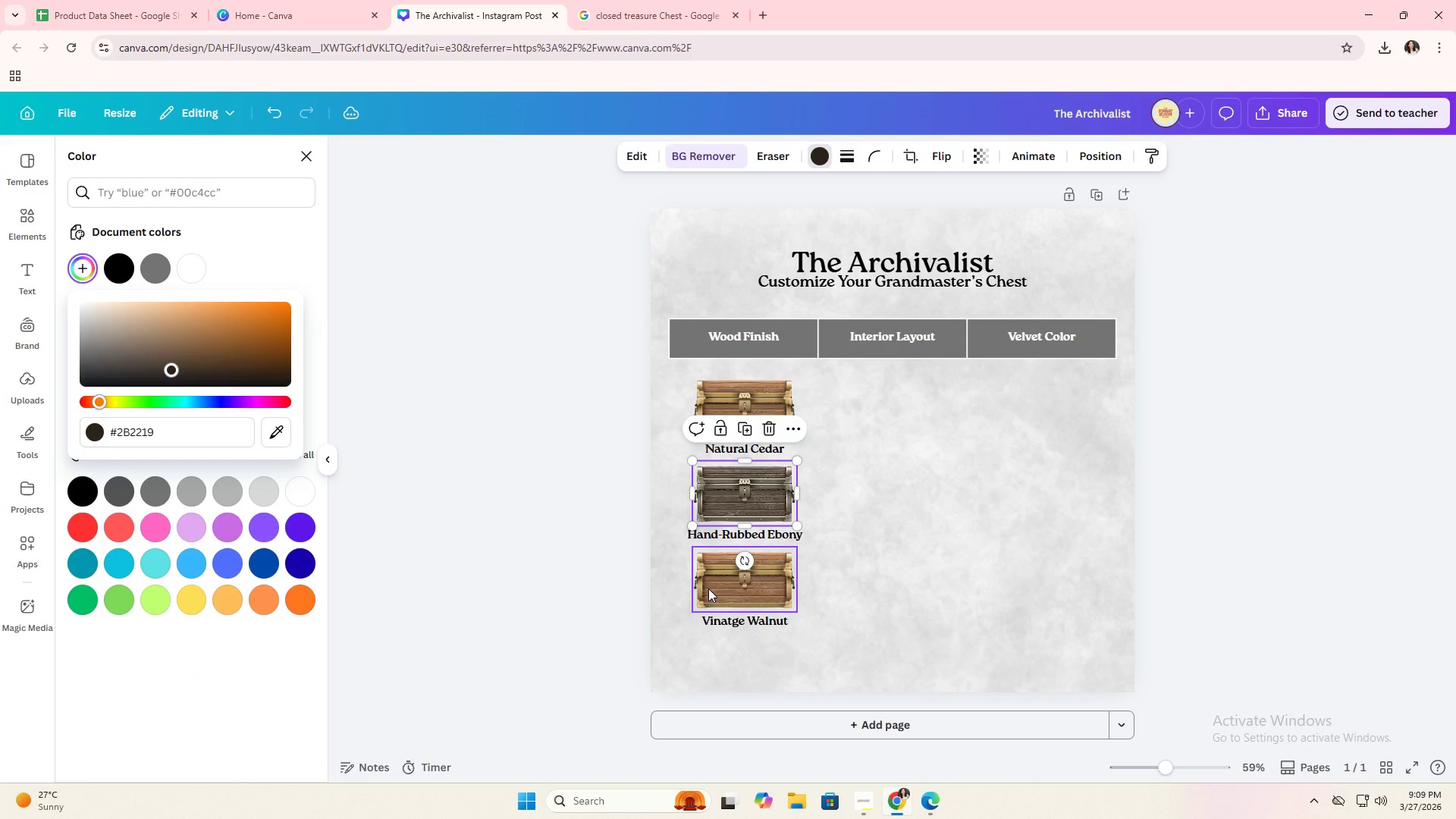 
left_click([709, 588])
 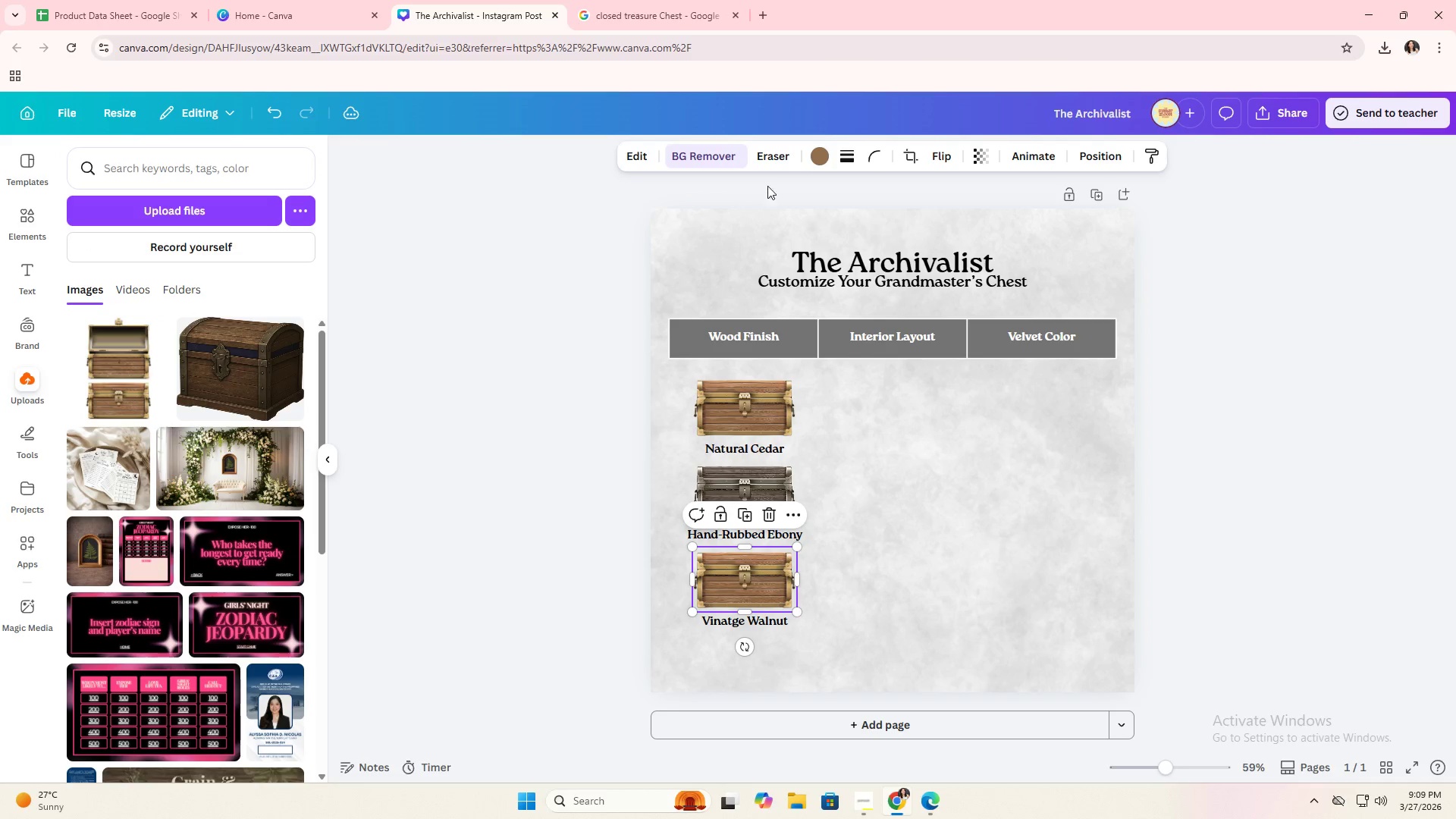 
left_click([817, 158])
 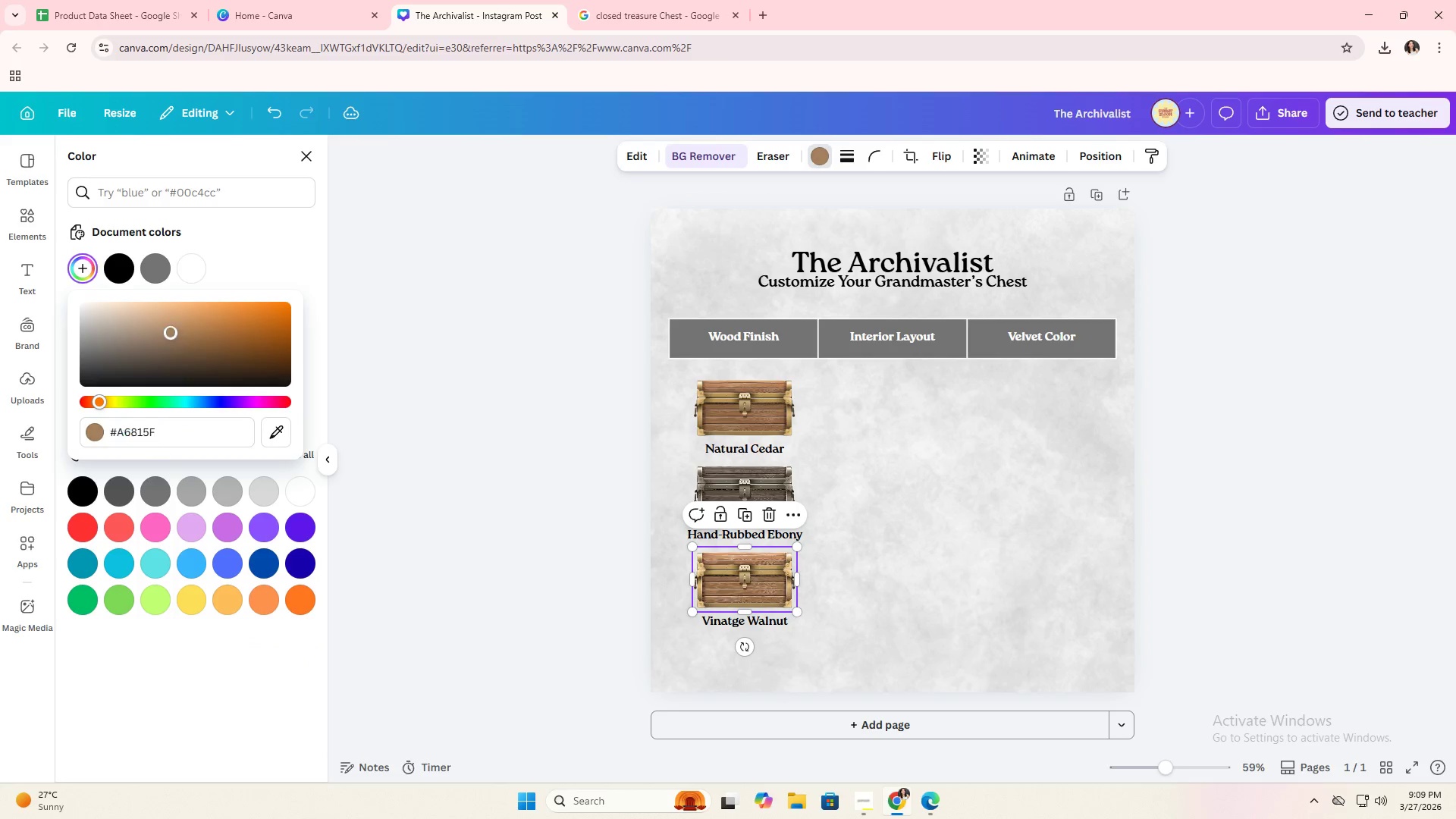 
double_click([134, 328])
 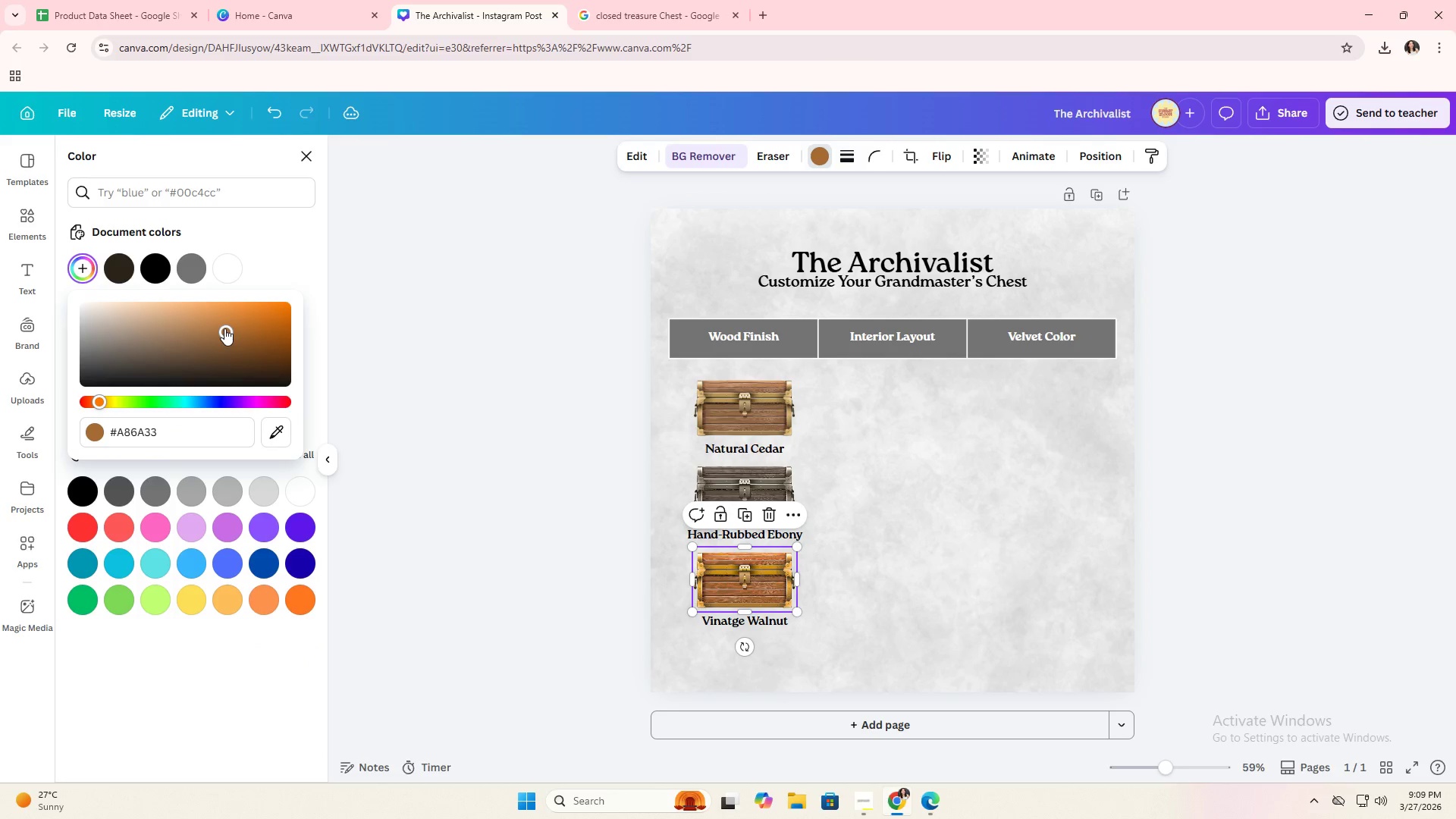 
left_click_drag(start_coordinate=[215, 328], to_coordinate=[184, 356])
 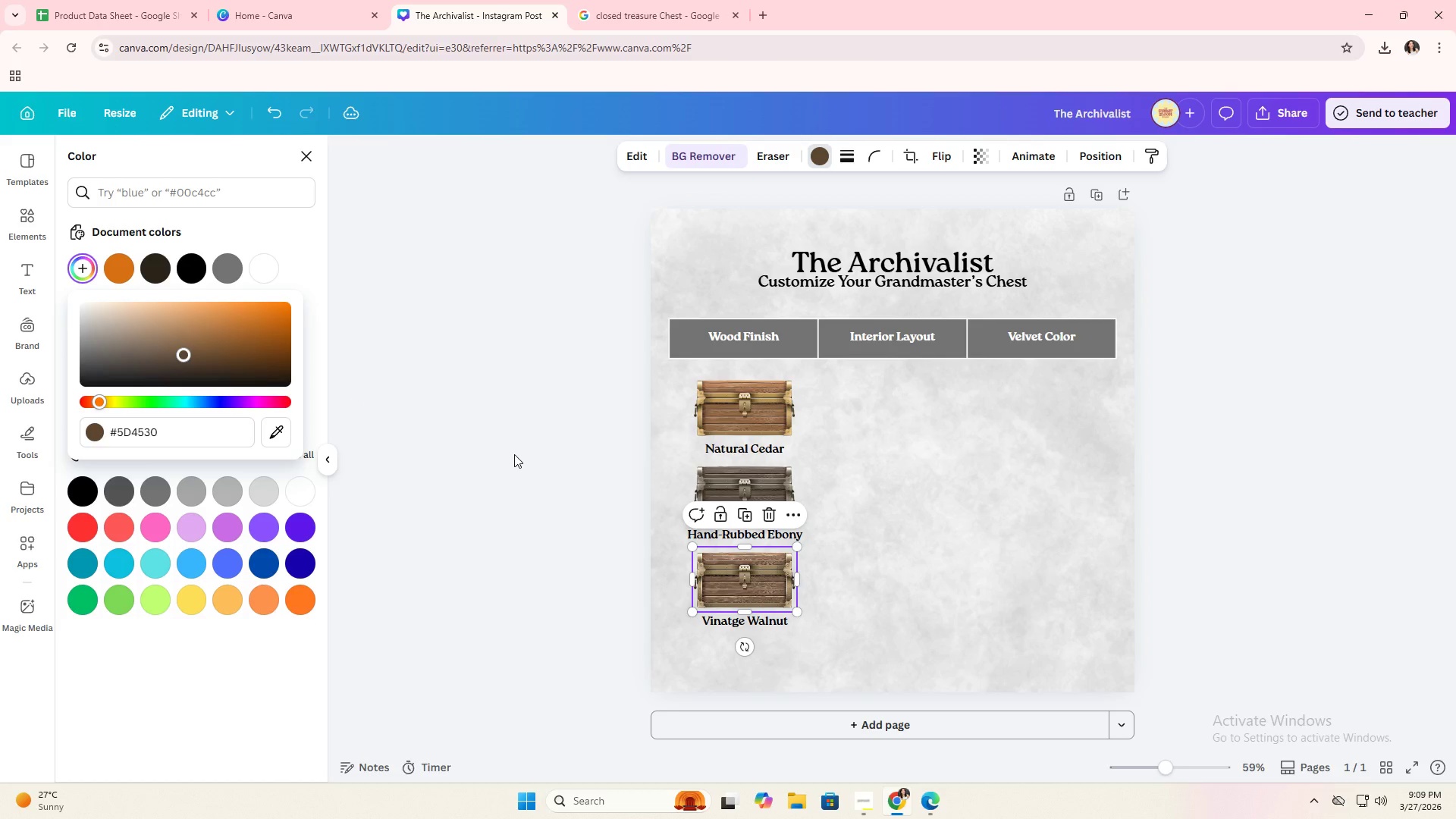 
left_click([522, 457])
 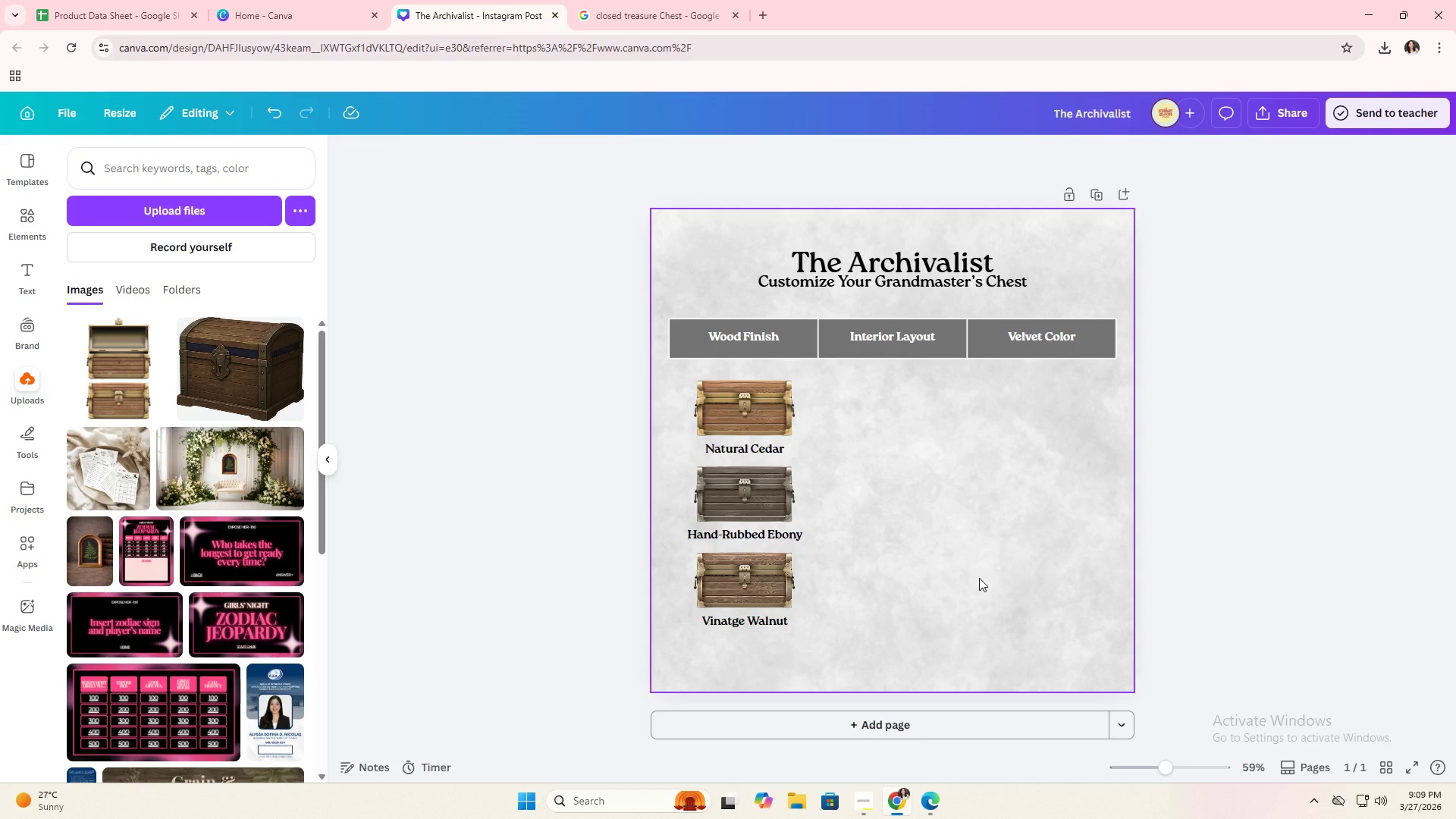 
wait(6.17)
 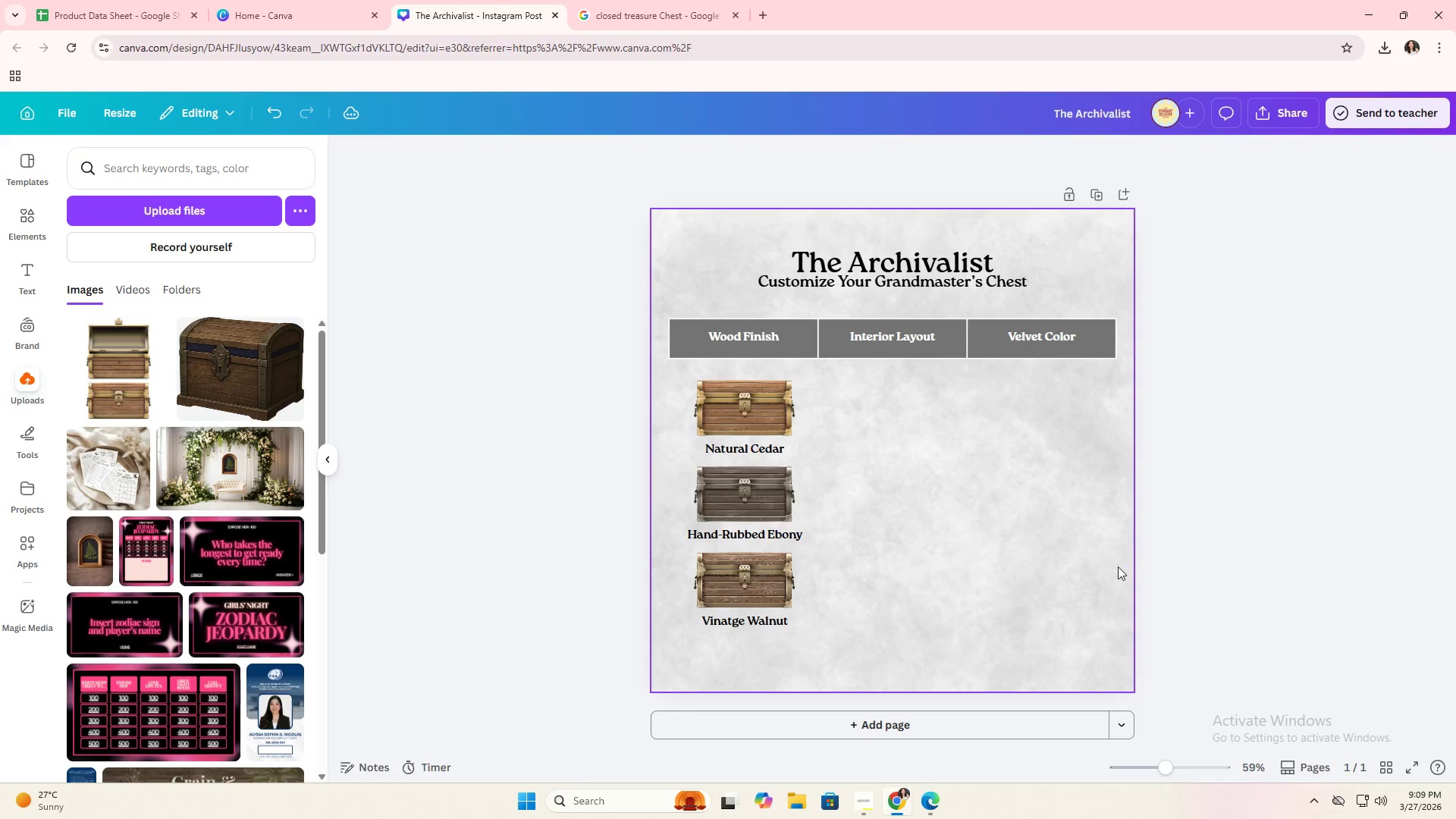 
key(Alt+Tab)
 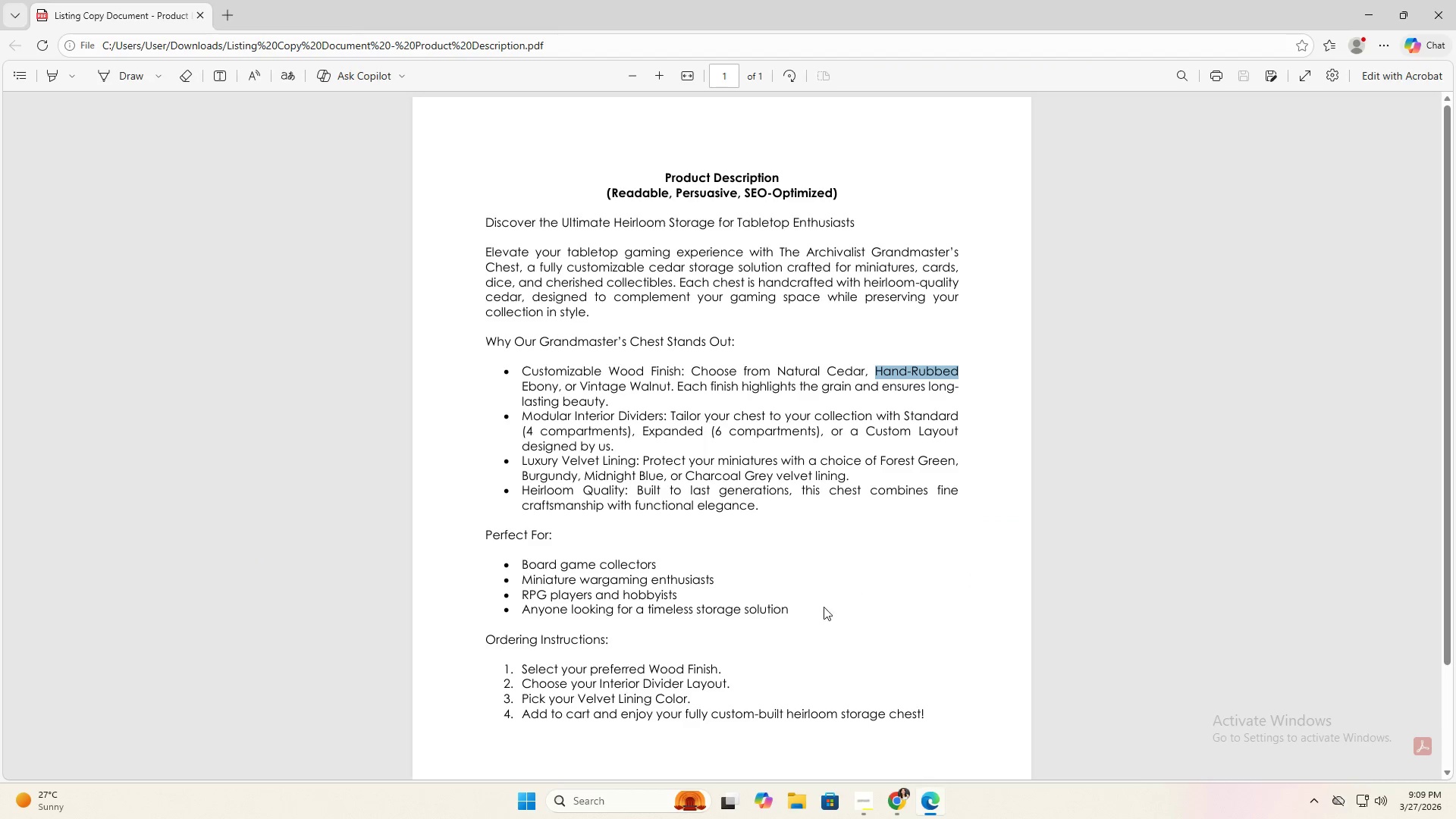 
key(Alt+Tab)
 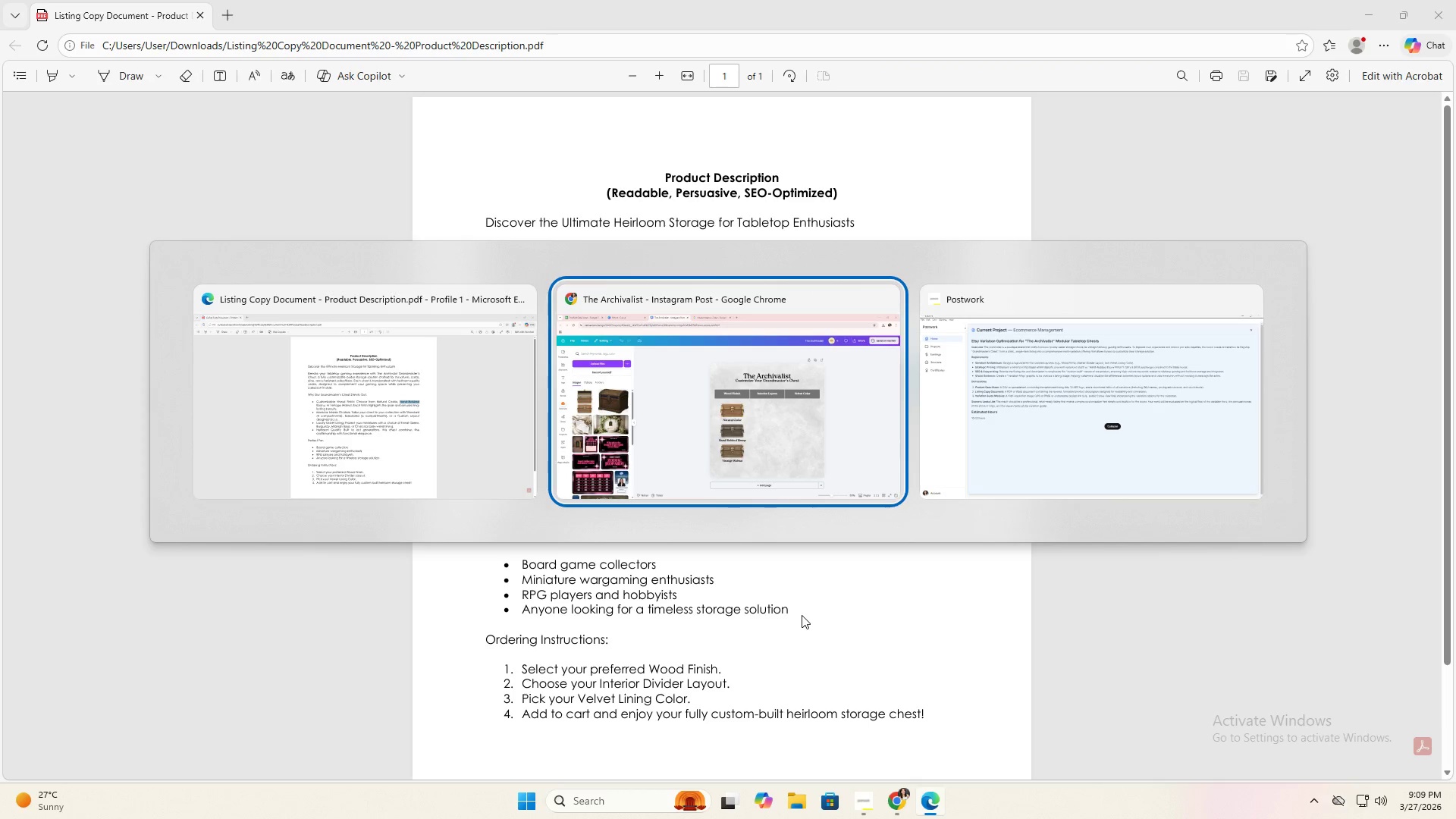 
key(Alt+Tab)
 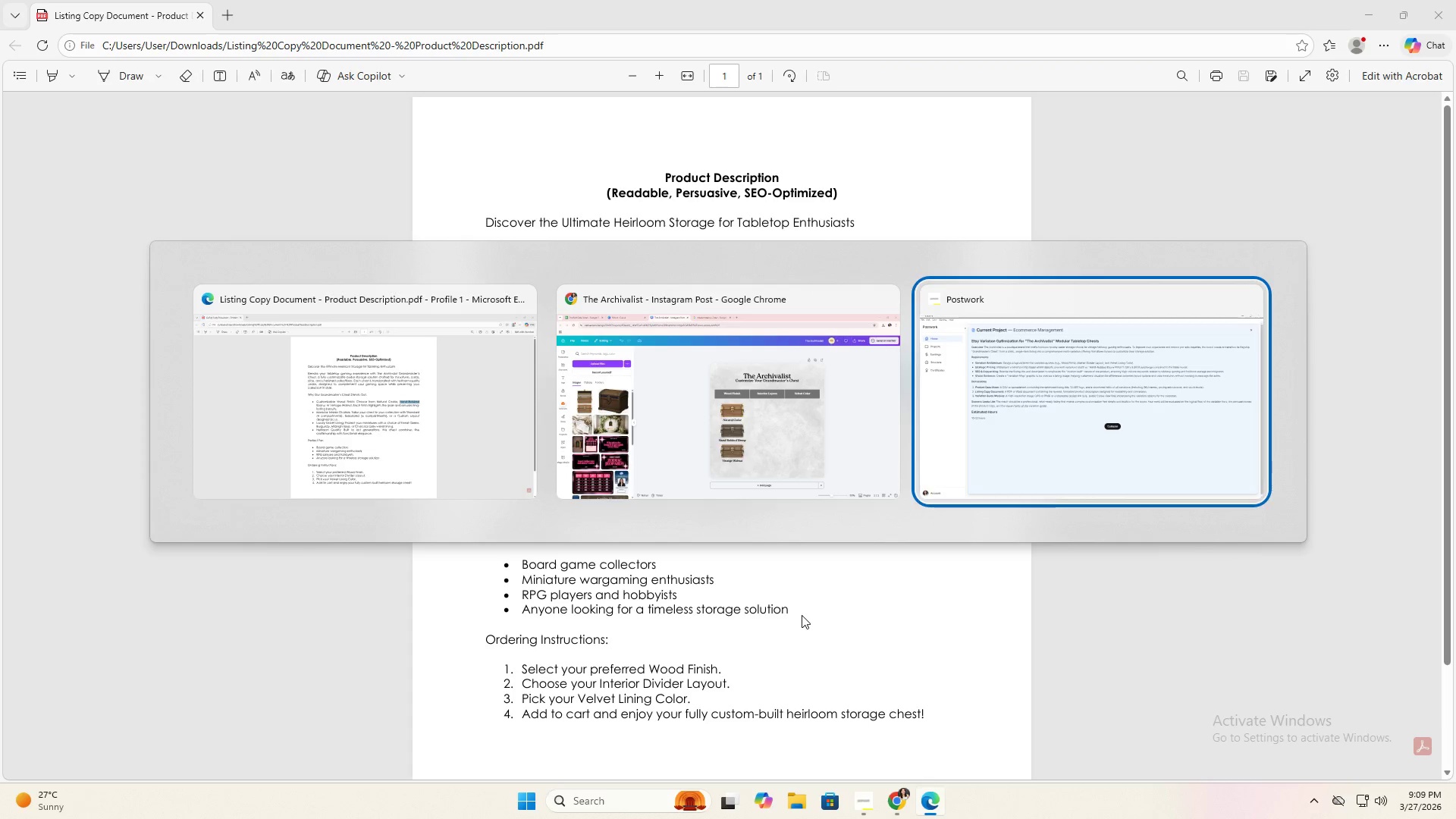 
key(Alt+Tab)
 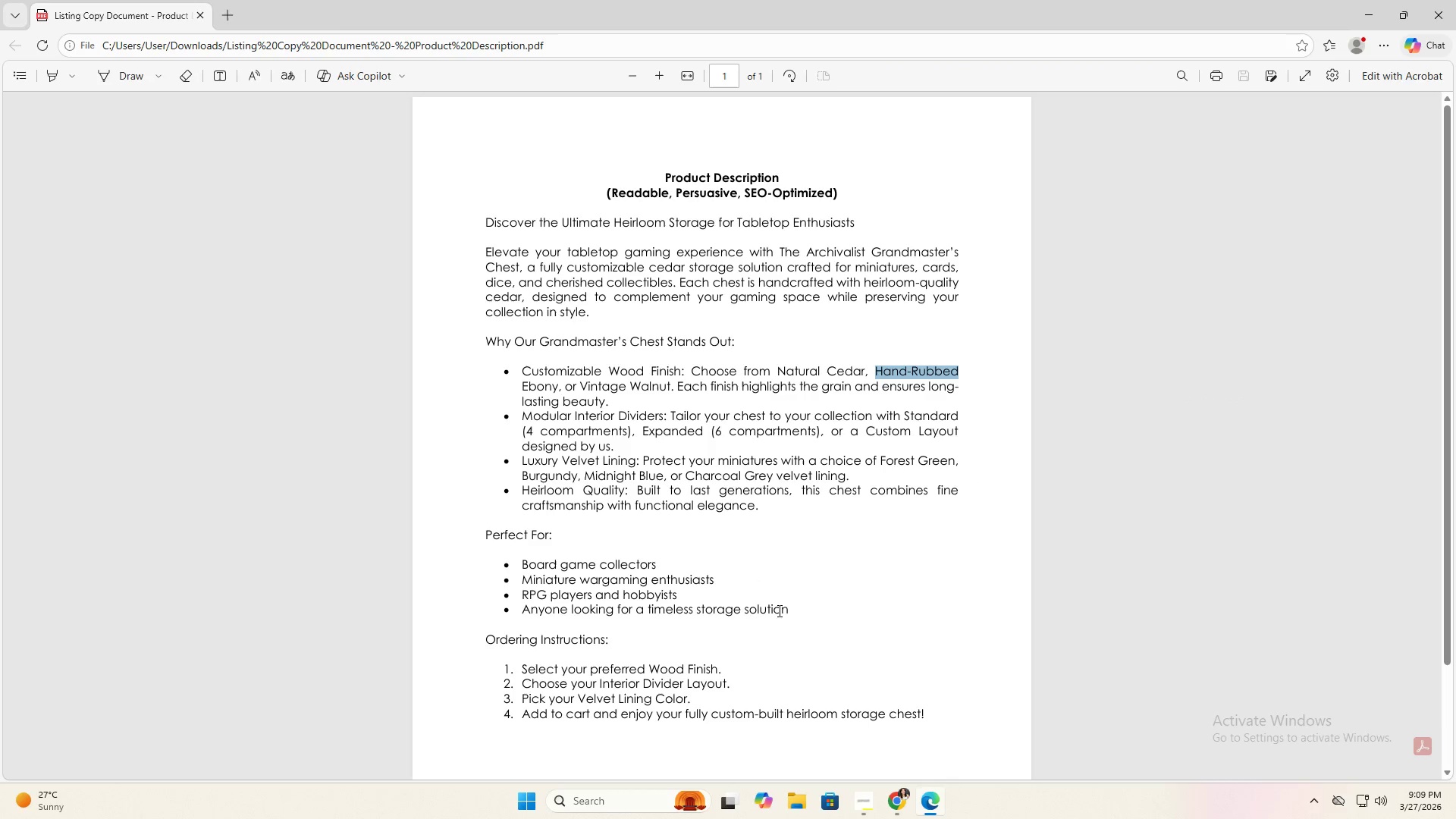 
scroll: coordinate [779, 567], scroll_direction: down, amount: 1.0
 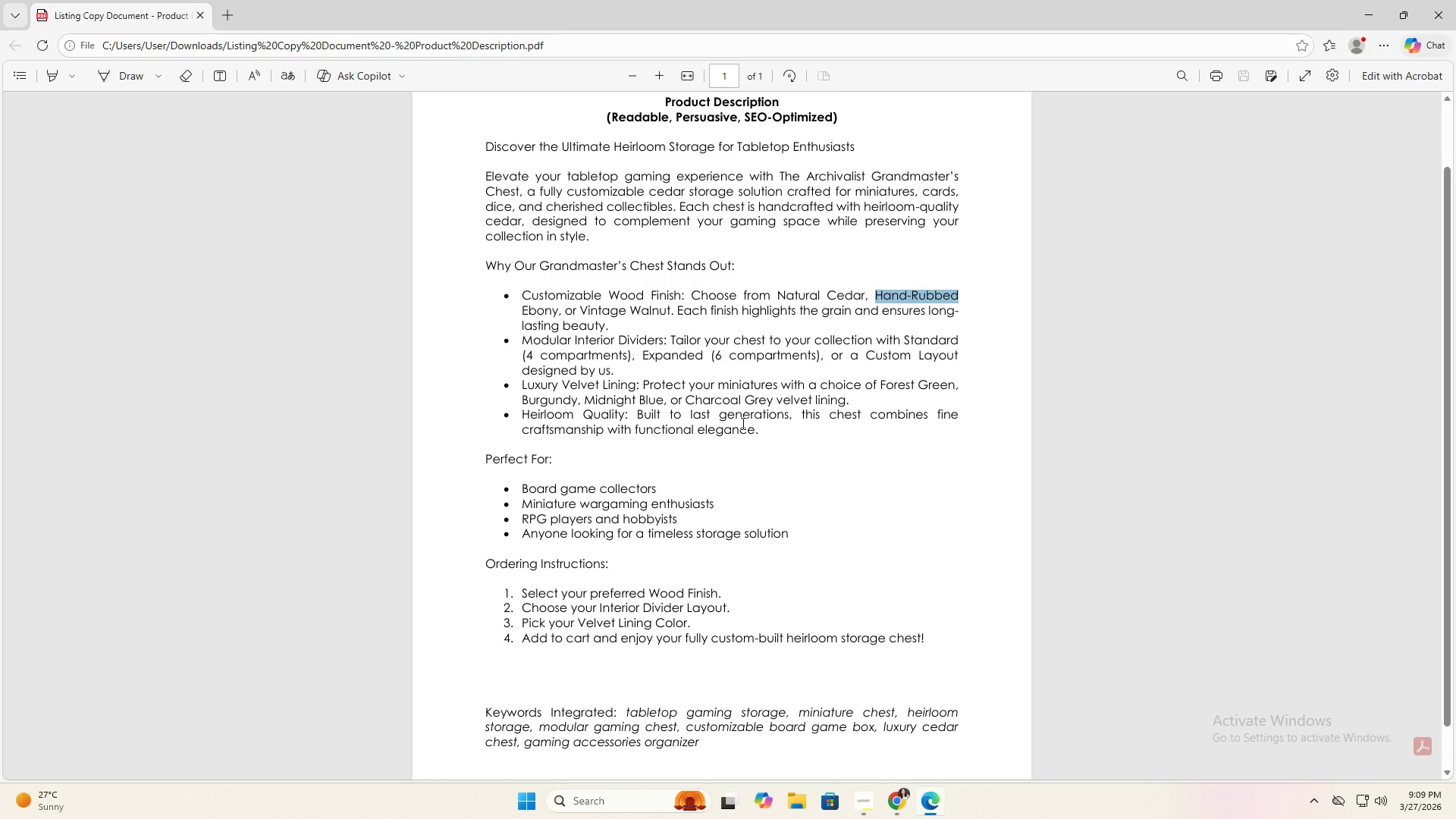 
left_click([694, 355])
 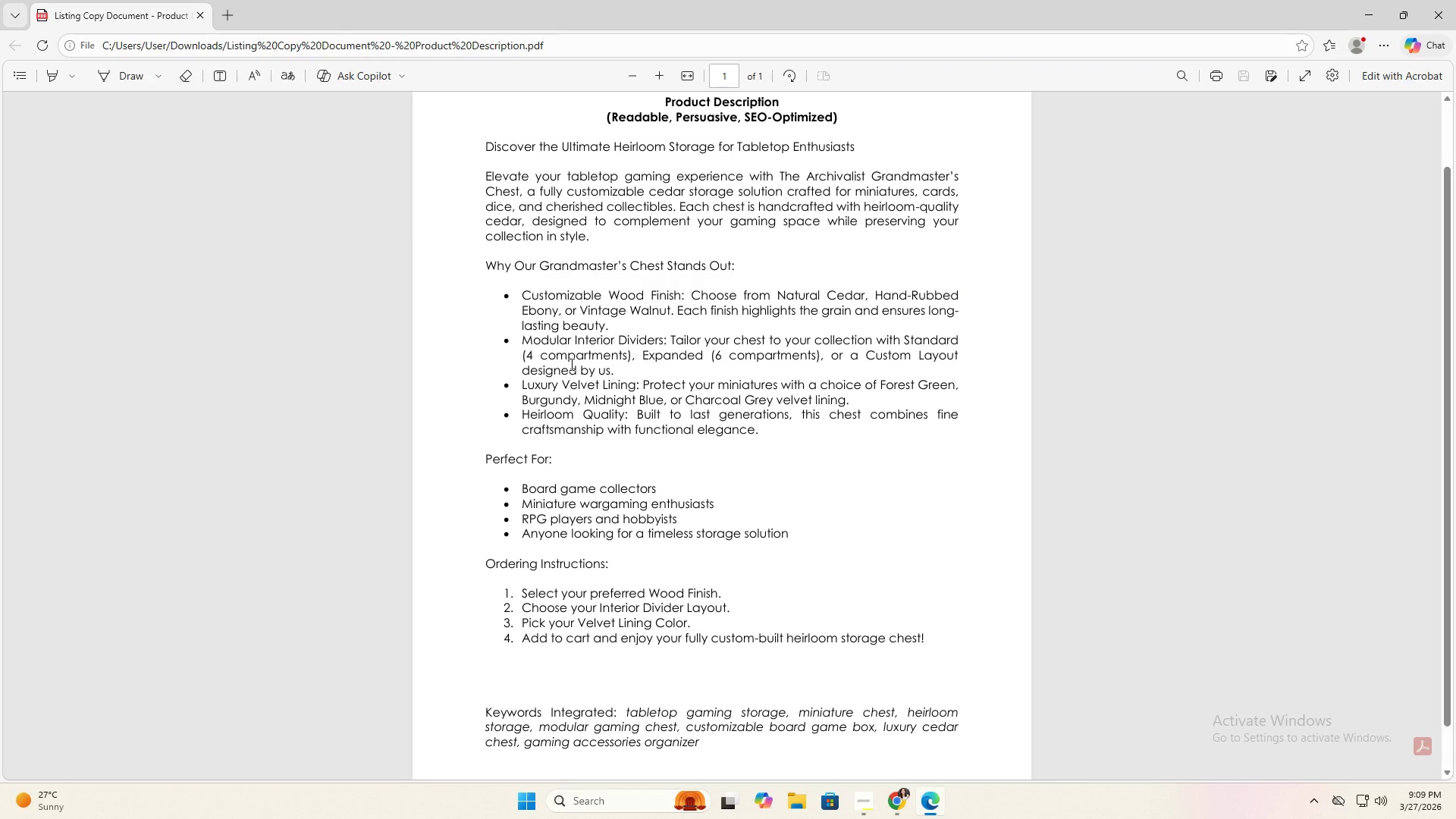 
key(Alt+AltLeft)
 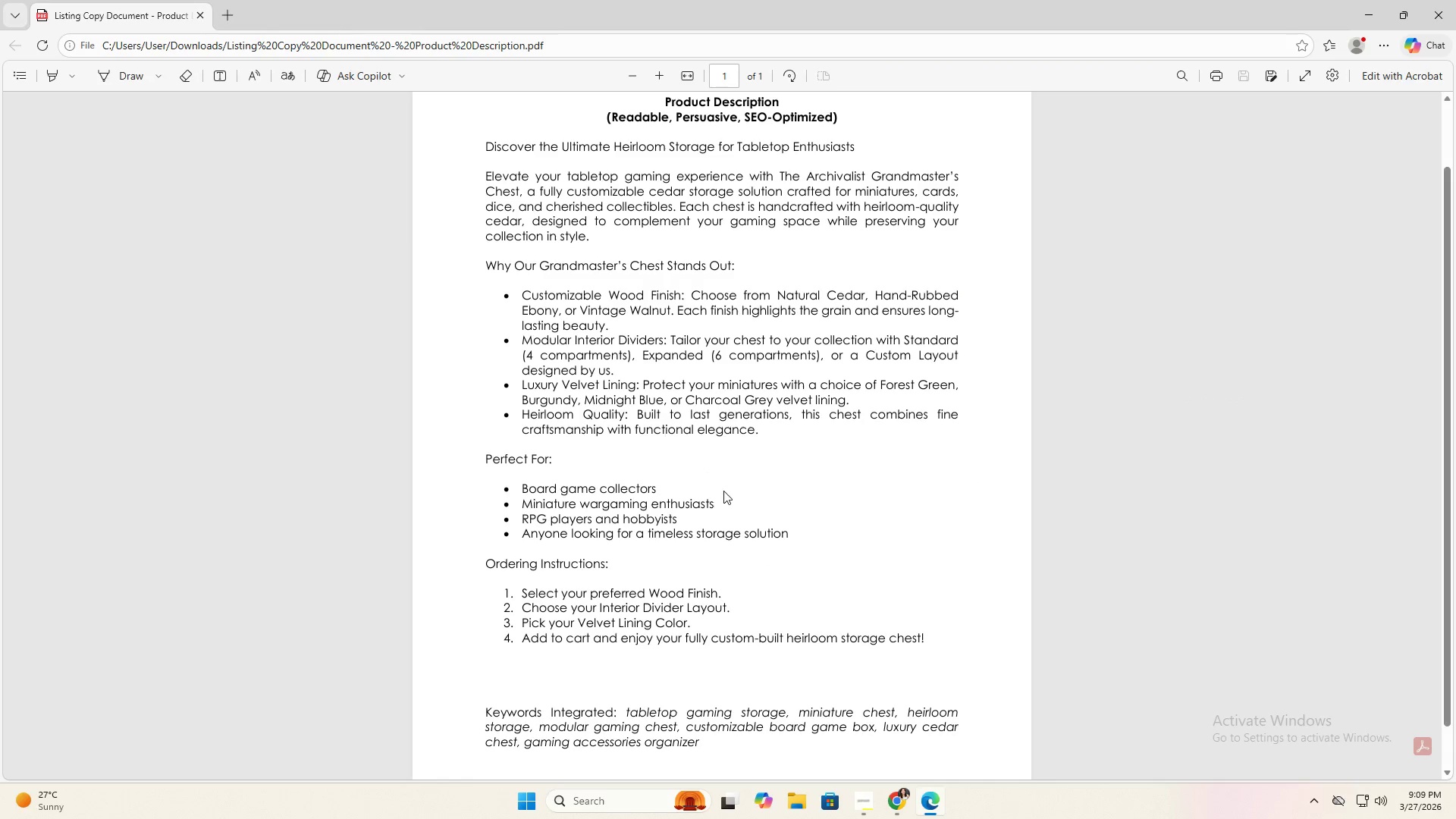 
key(Alt+Tab)
 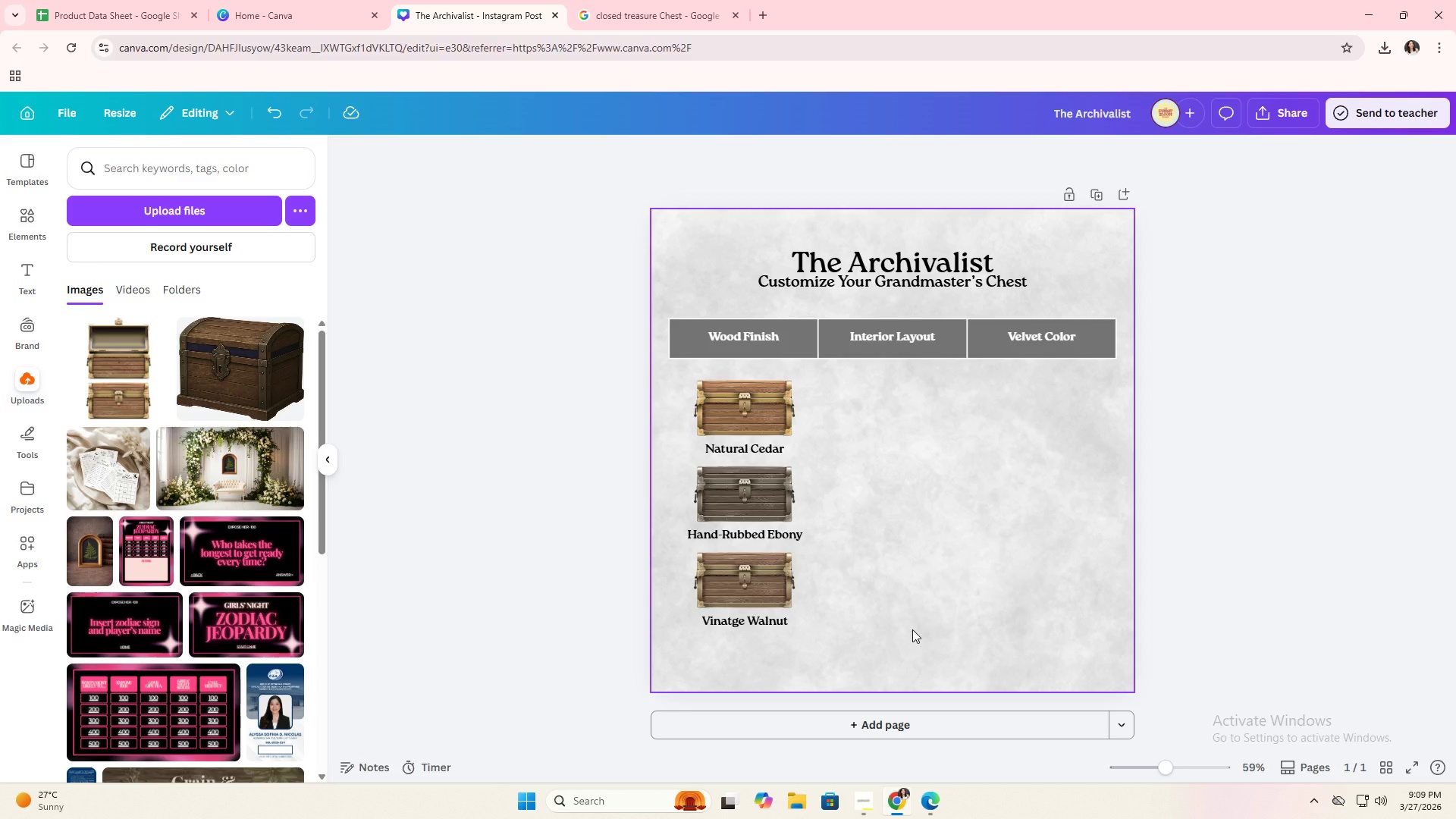 
wait(5.05)
 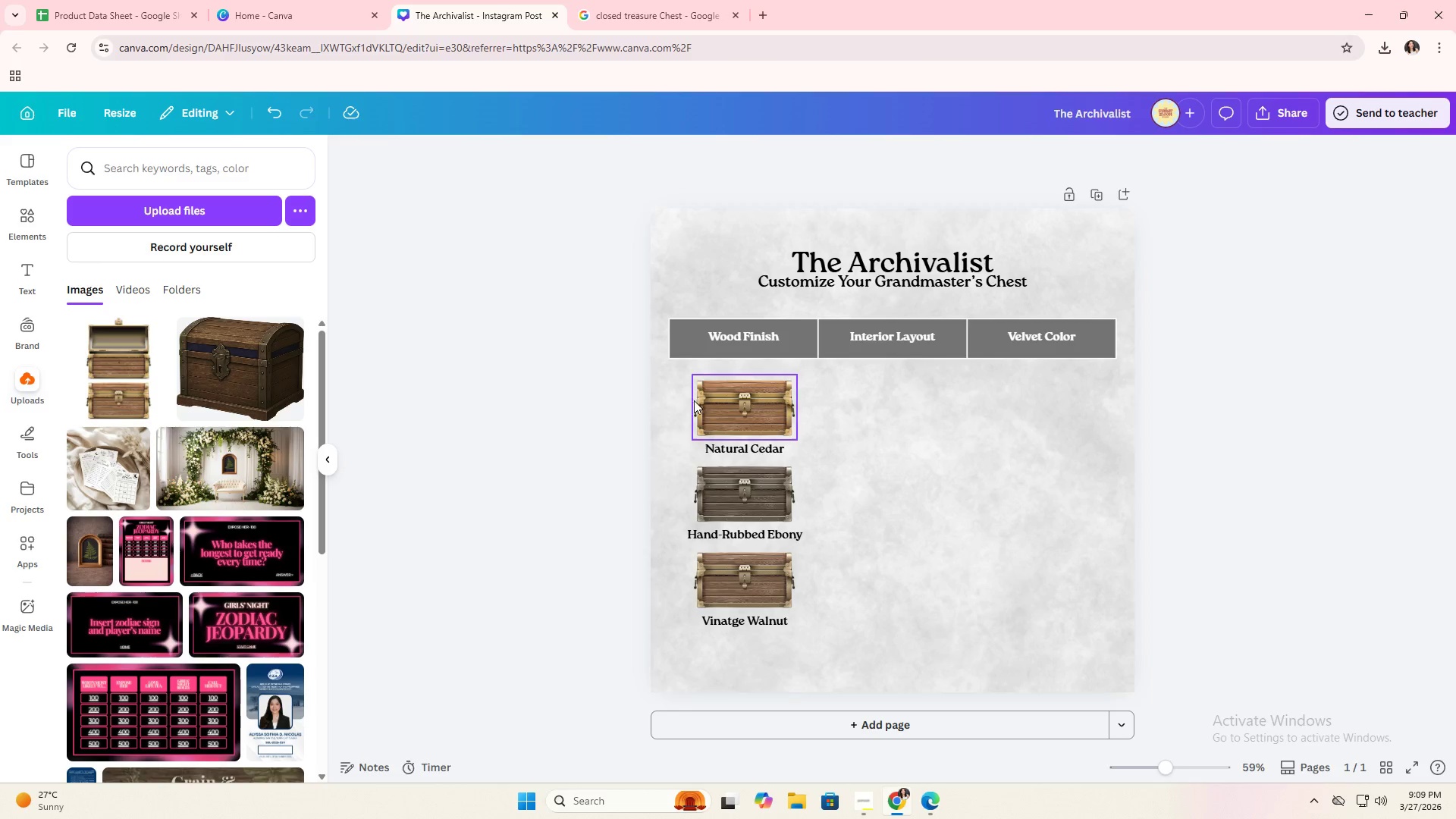 
key(Alt+Tab)
 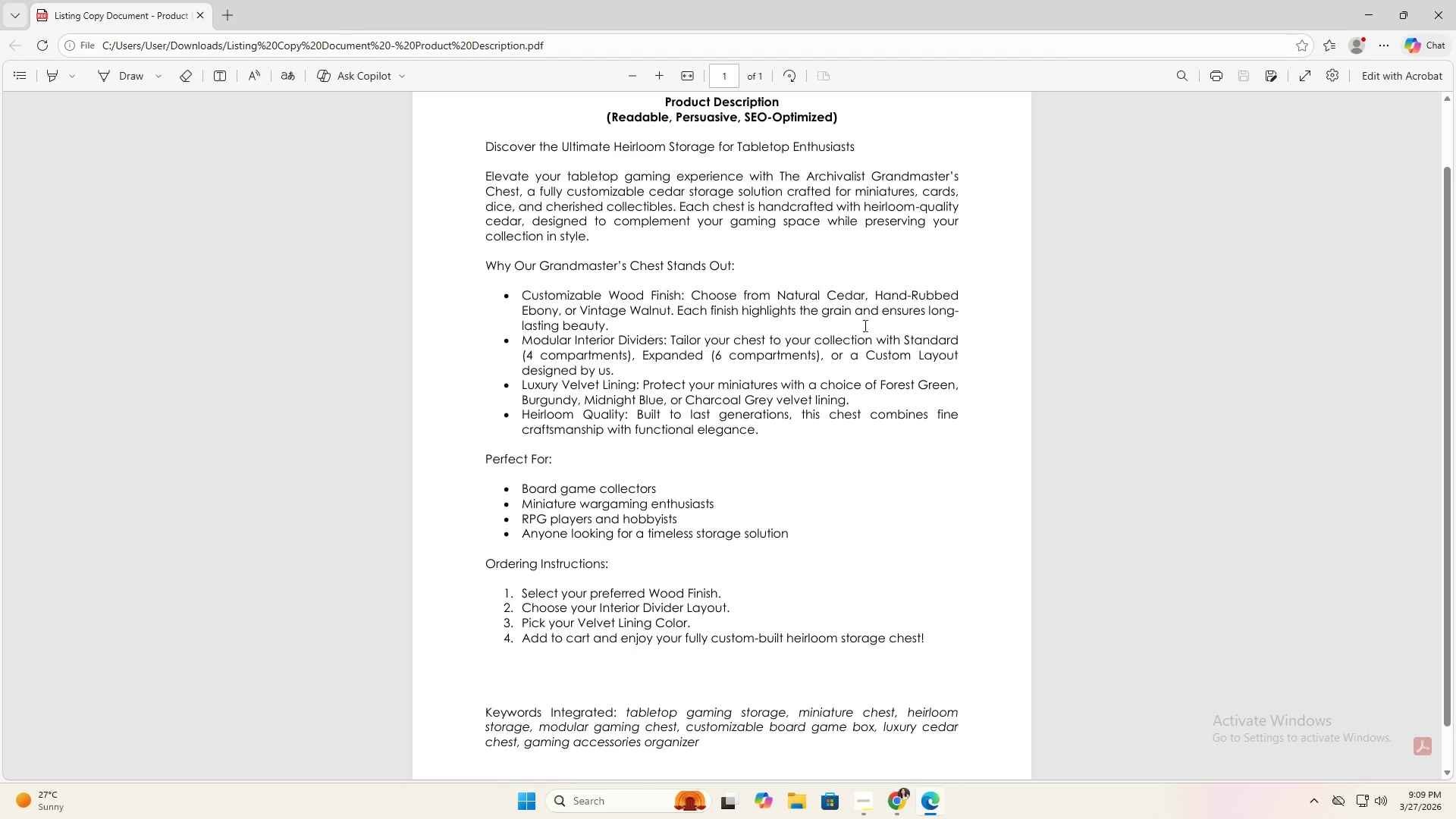 
left_click_drag(start_coordinate=[902, 340], to_coordinate=[643, 373])
 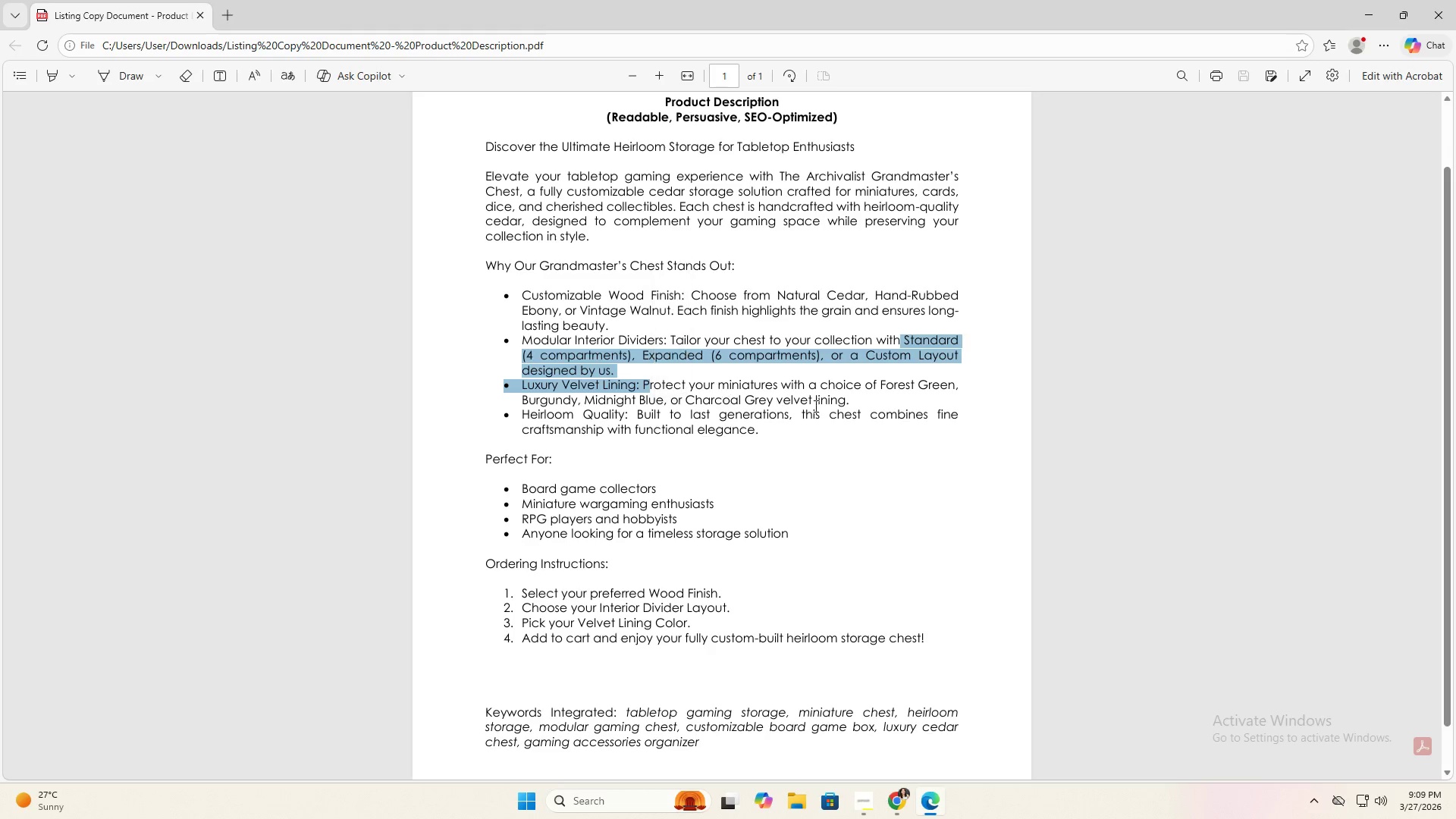 
key(Alt+AltLeft)
 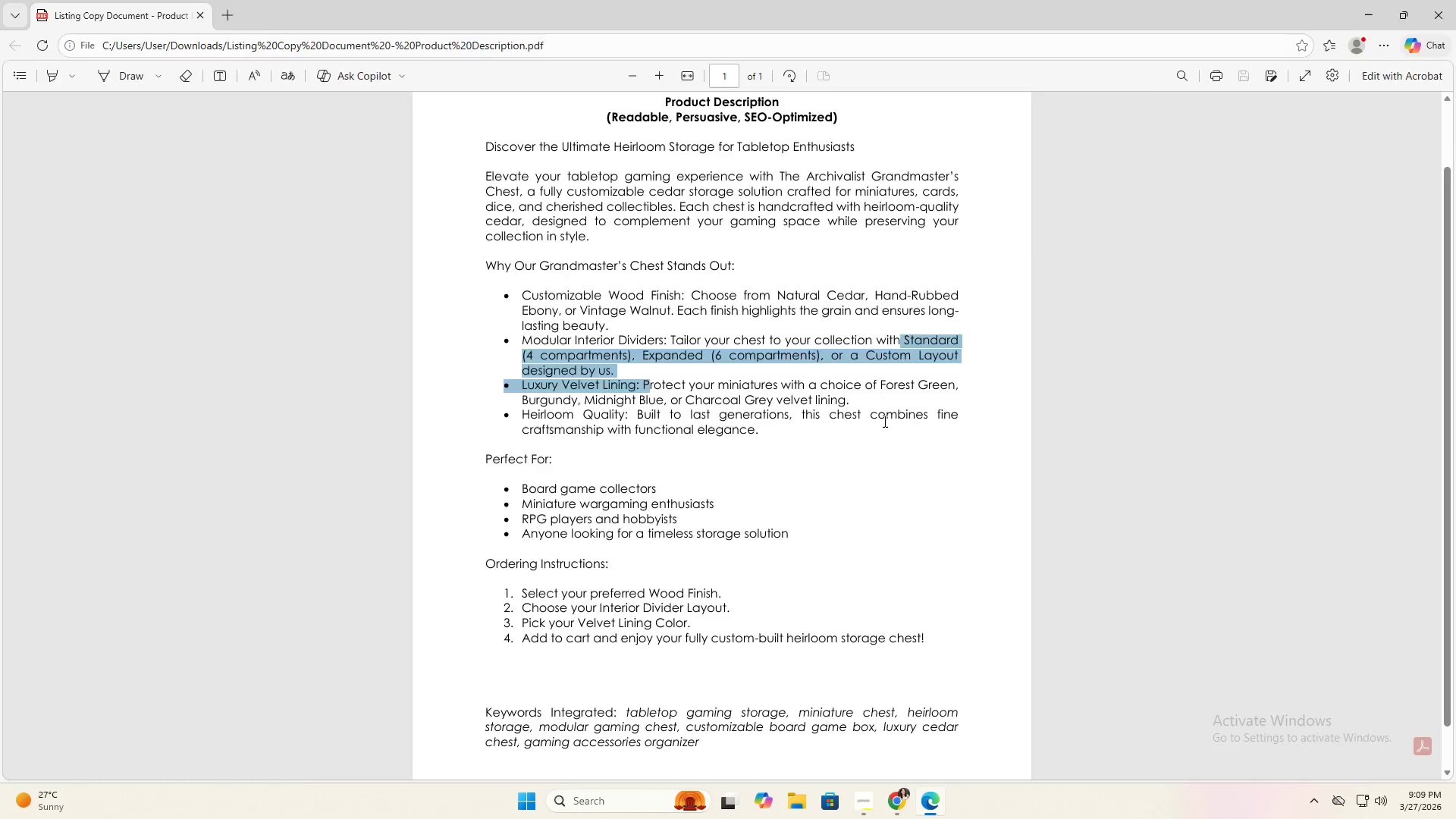 
key(Alt+Tab)
 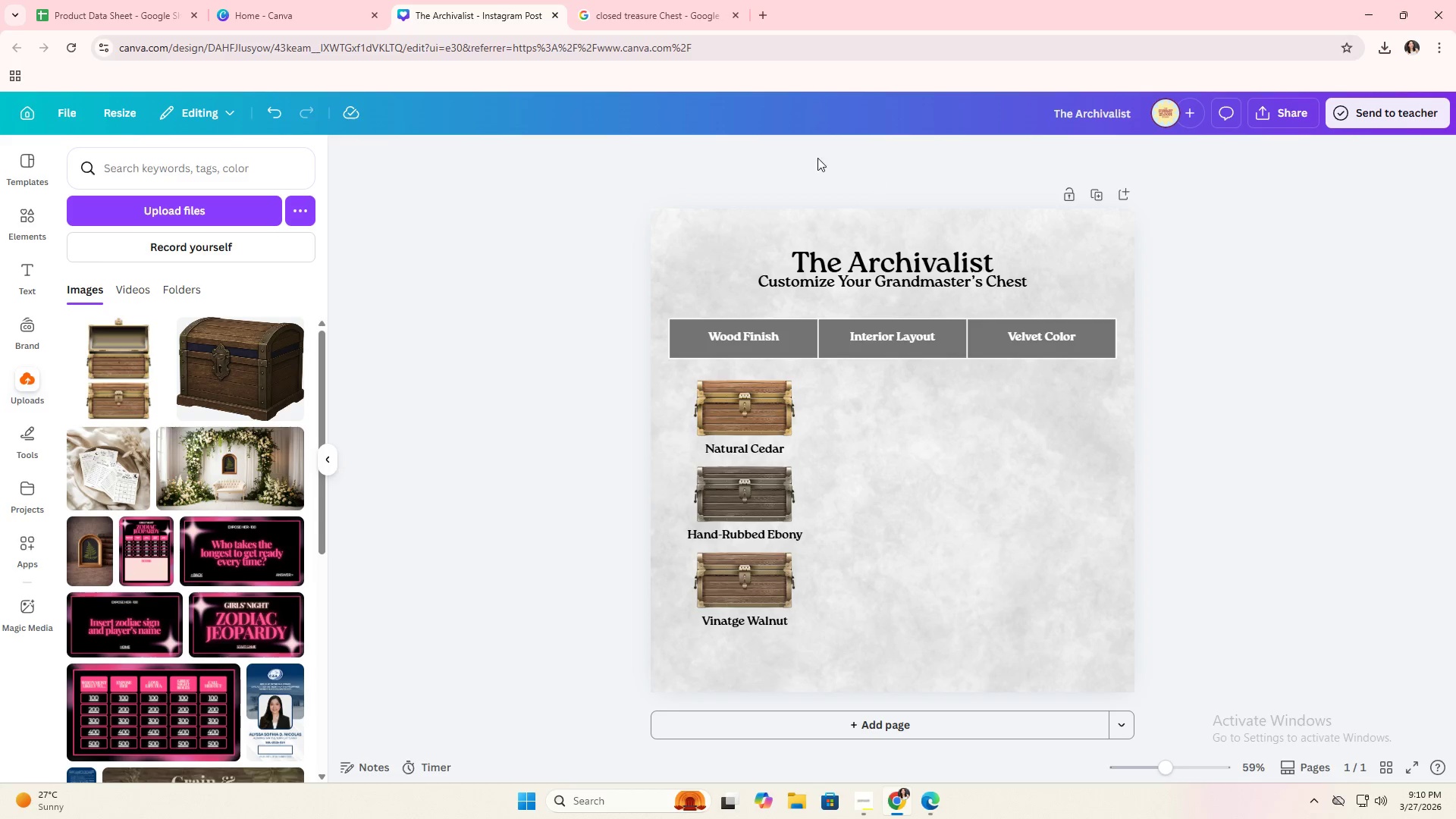 
wait(6.67)
 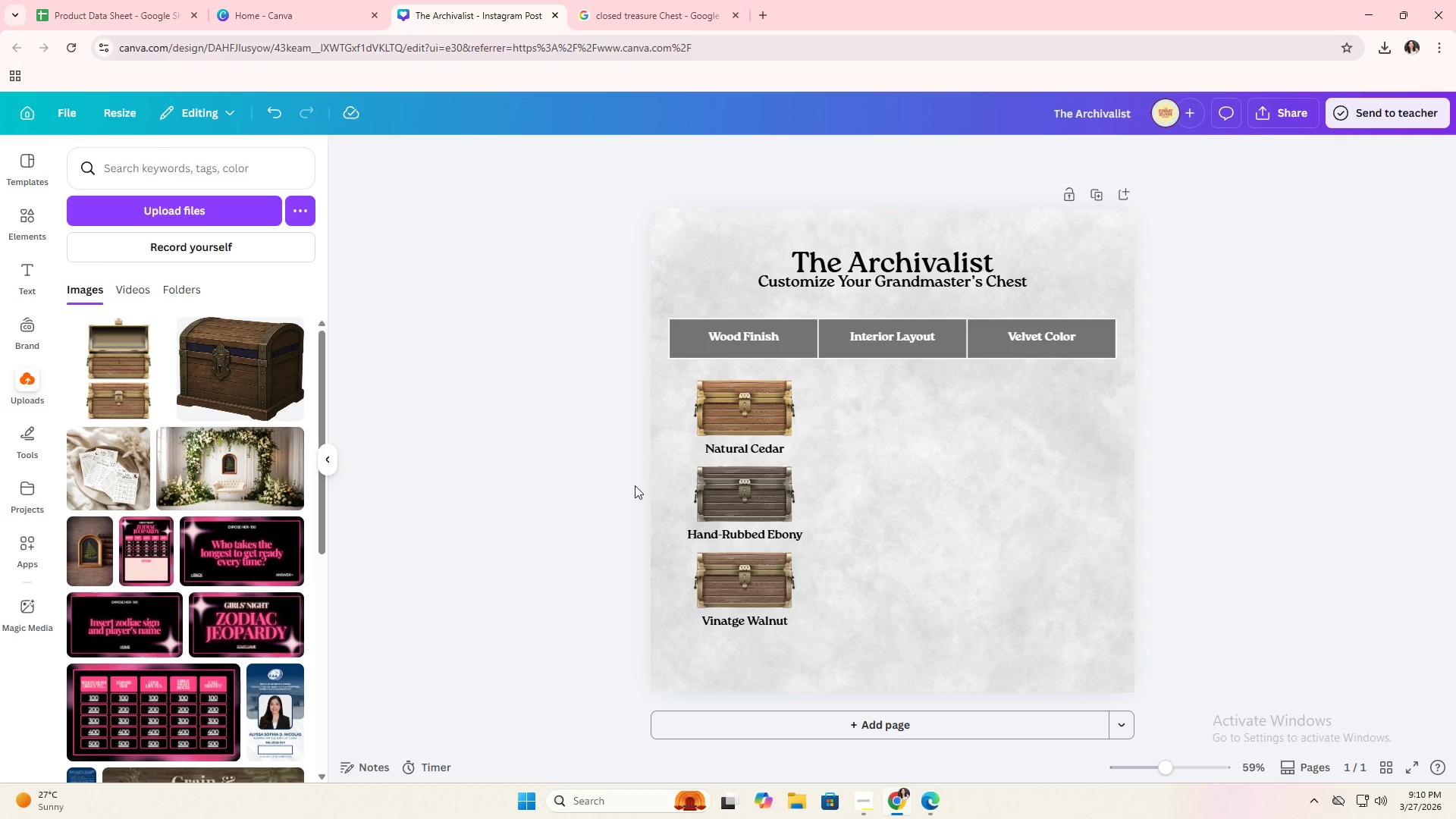 
left_click([669, 3])
 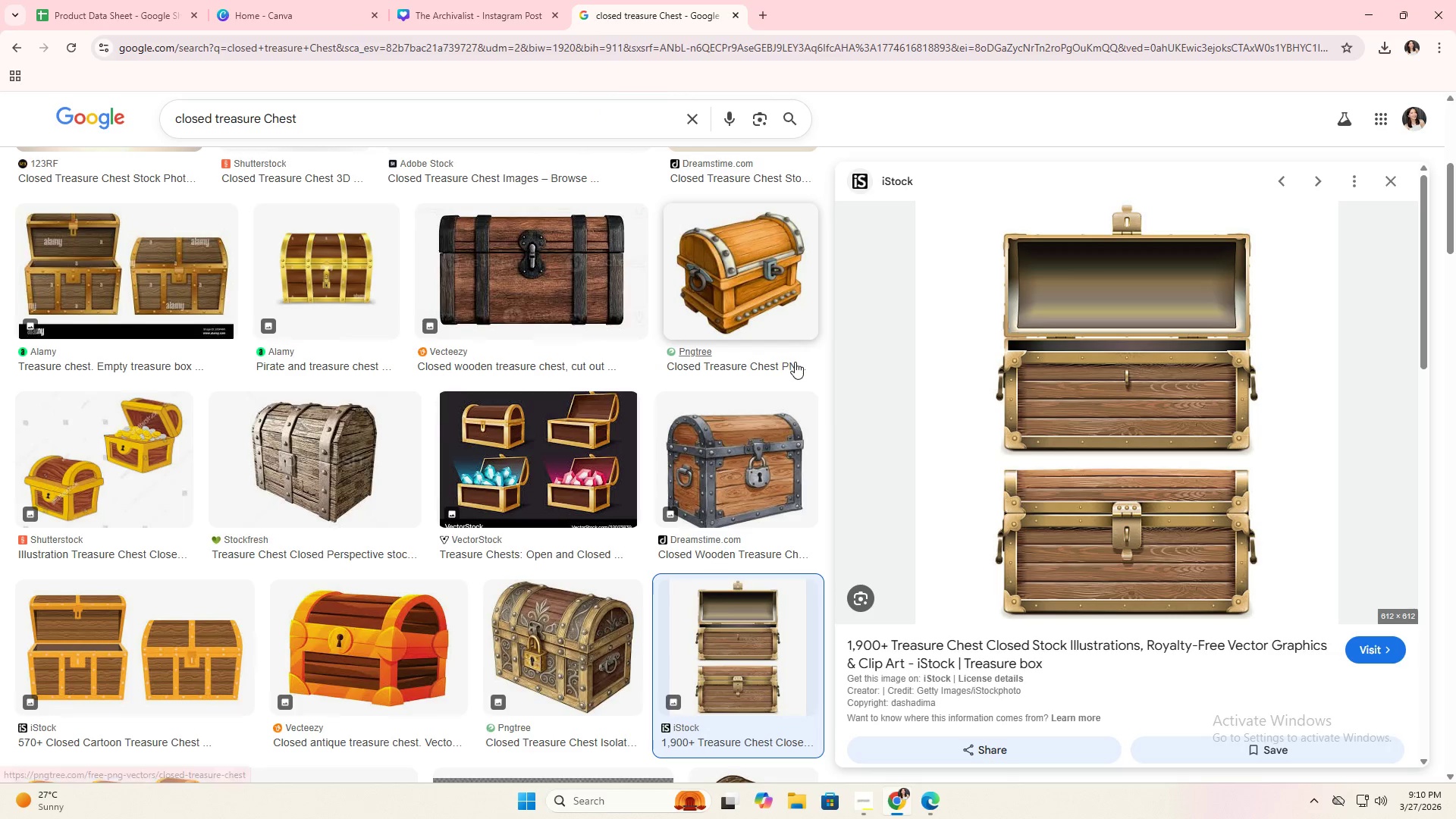 
scroll: coordinate [554, 525], scroll_direction: down, amount: 22.0
 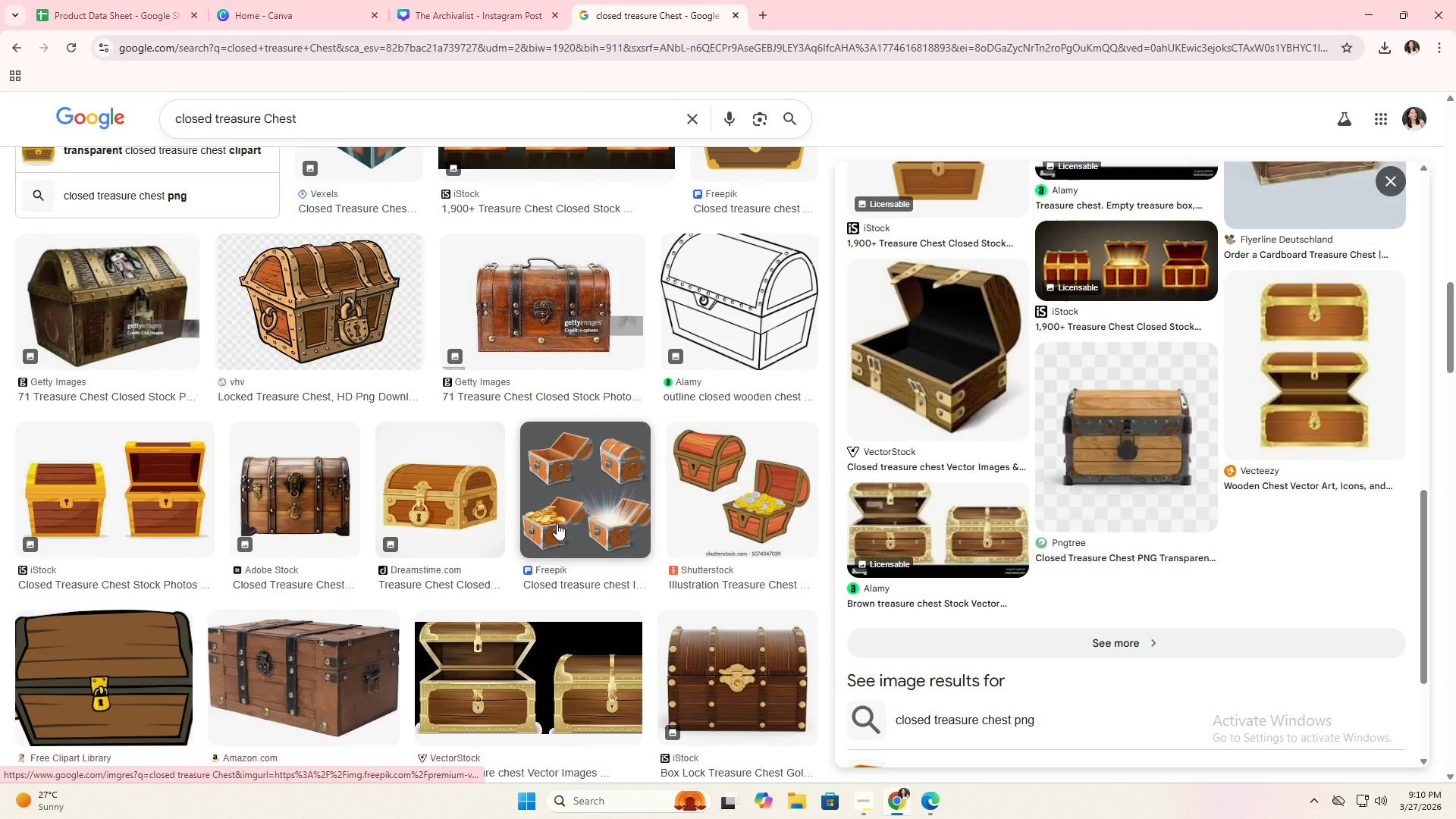 
scroll: coordinate [557, 523], scroll_direction: down, amount: 4.0
 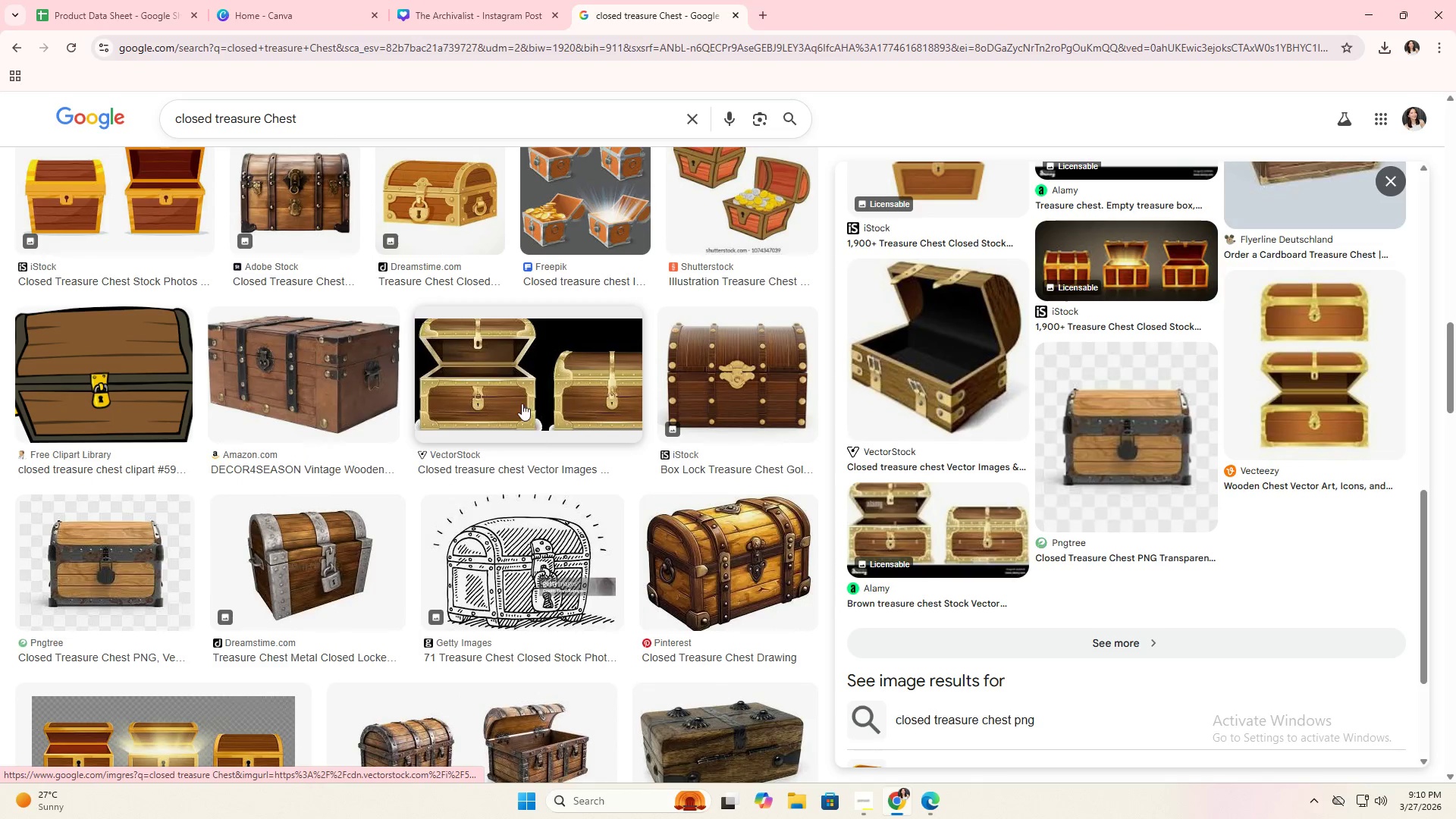 
scroll: coordinate [446, 390], scroll_direction: up, amount: 36.0
 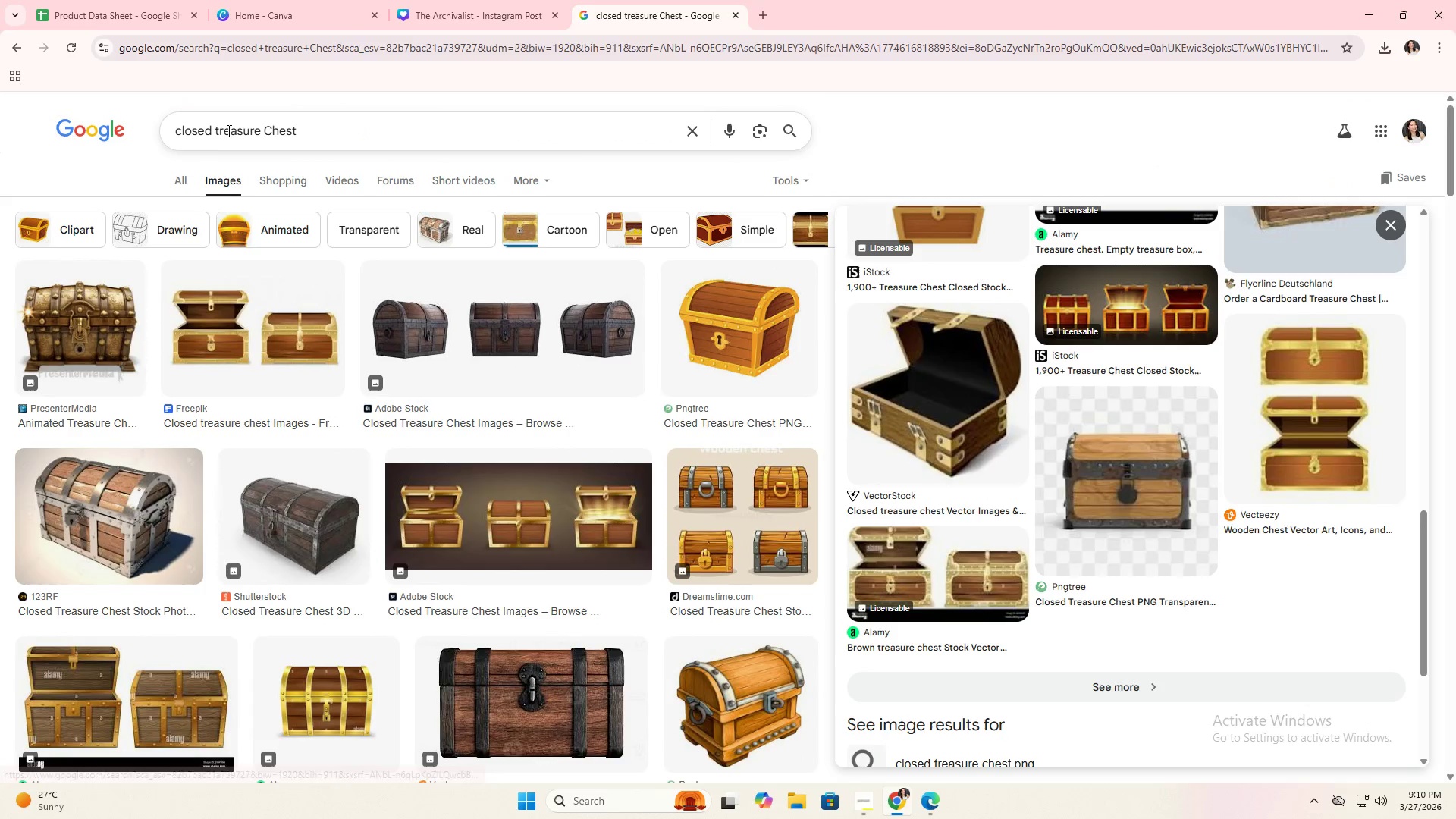 
left_click([223, 129])
 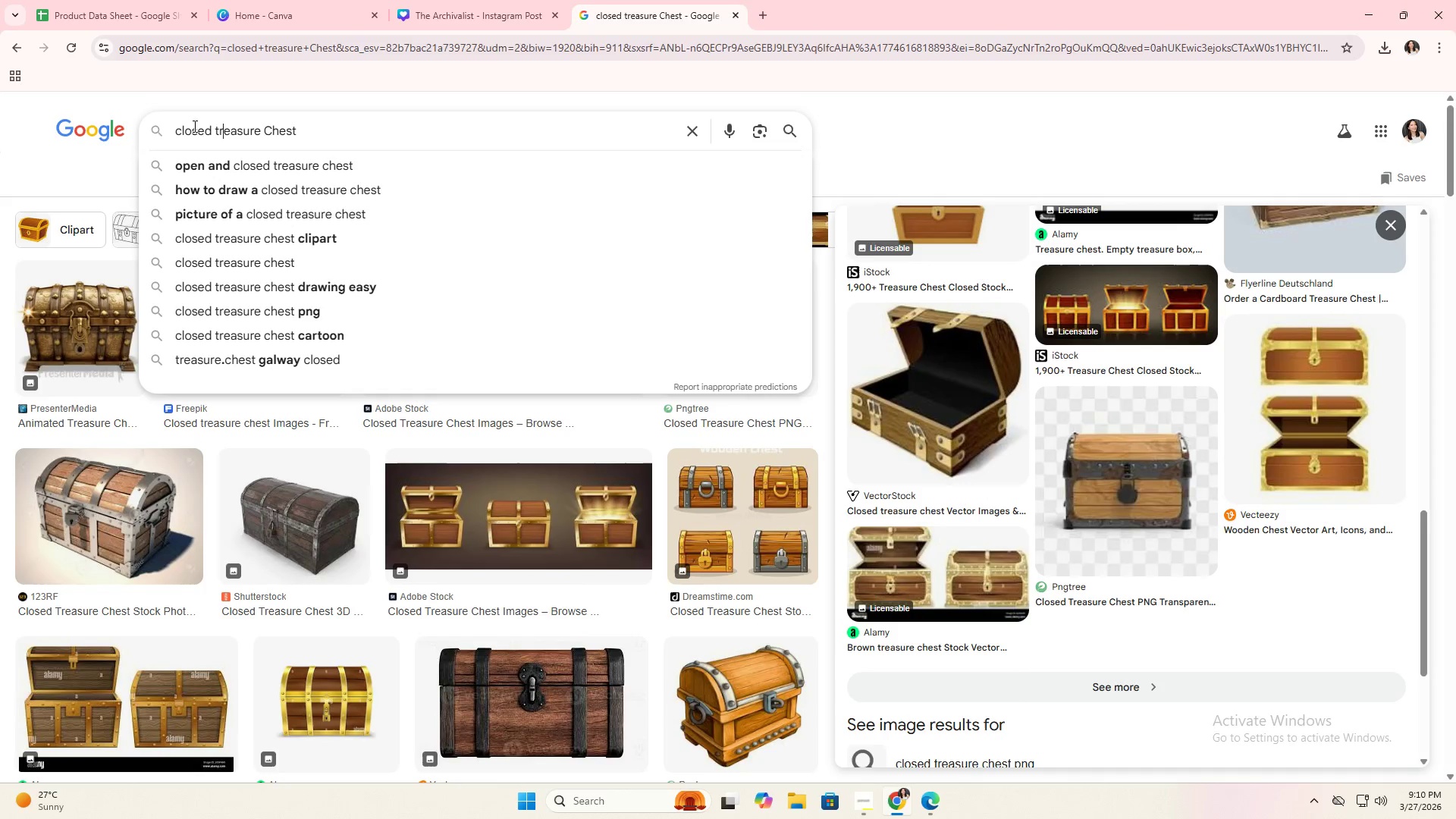 
double_click([193, 126])
 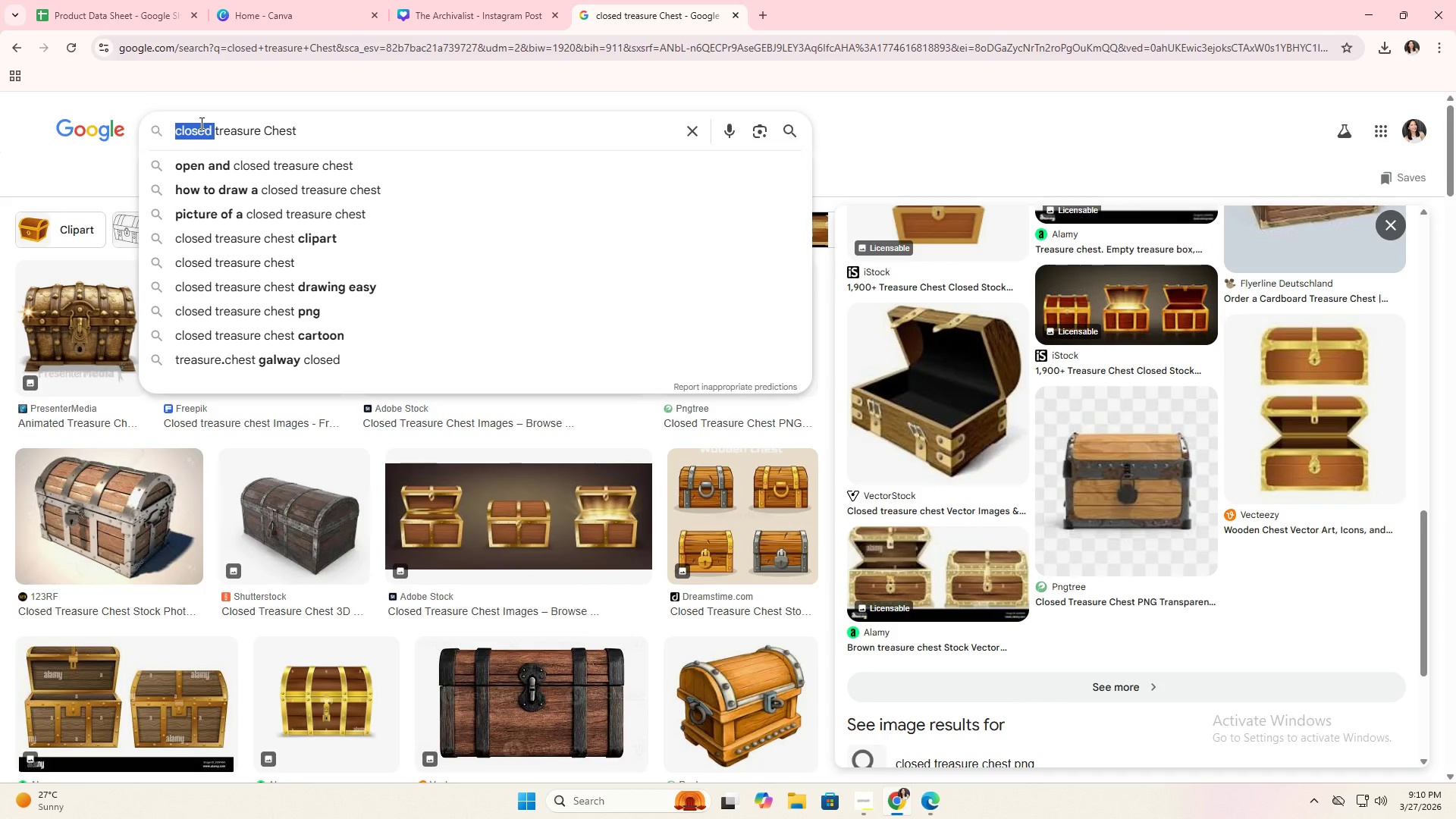 
type(top view )
 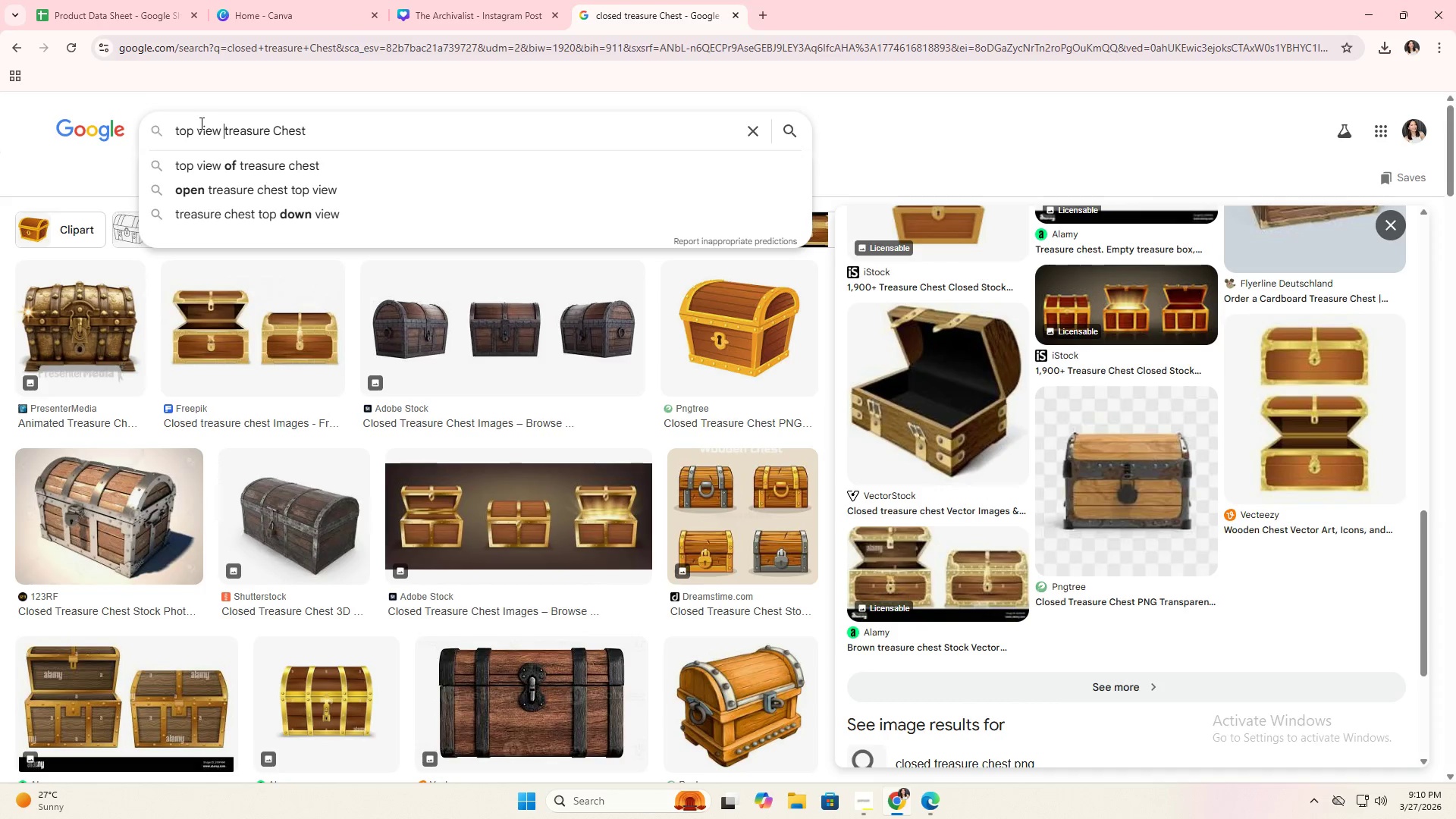 
key(Enter)
 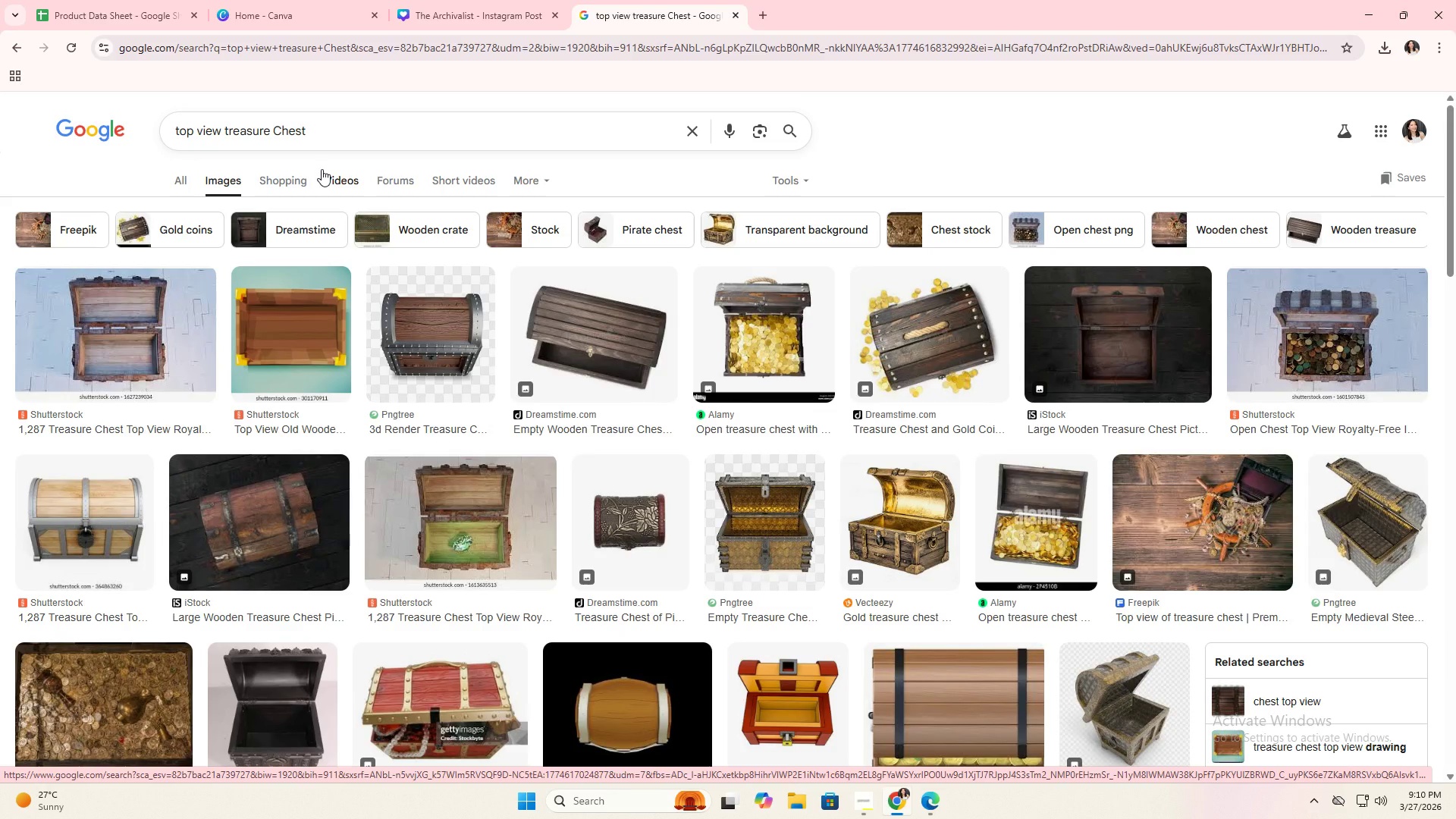 
wait(5.05)
 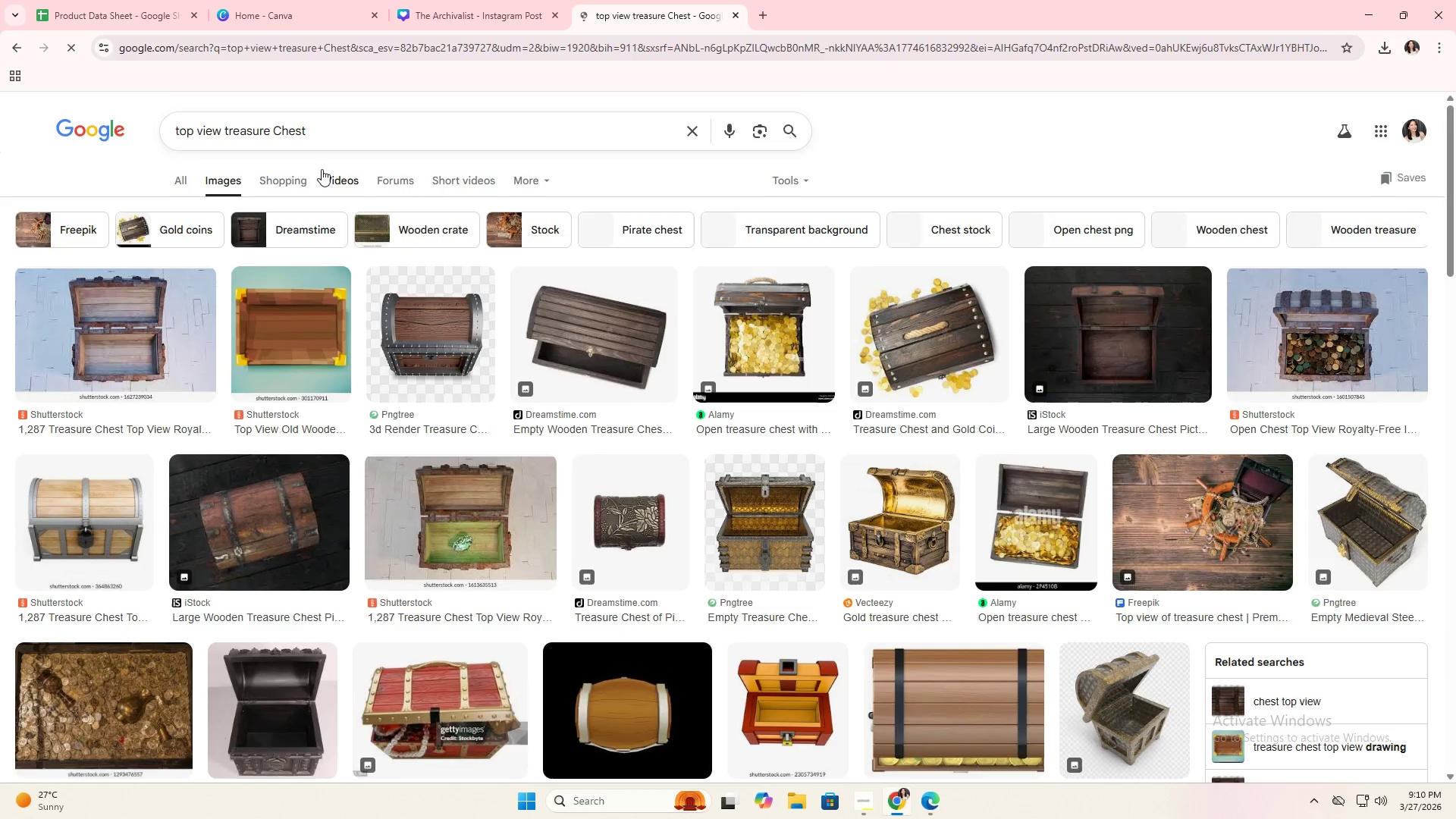 
scroll: coordinate [513, 333], scroll_direction: down, amount: 10.0
 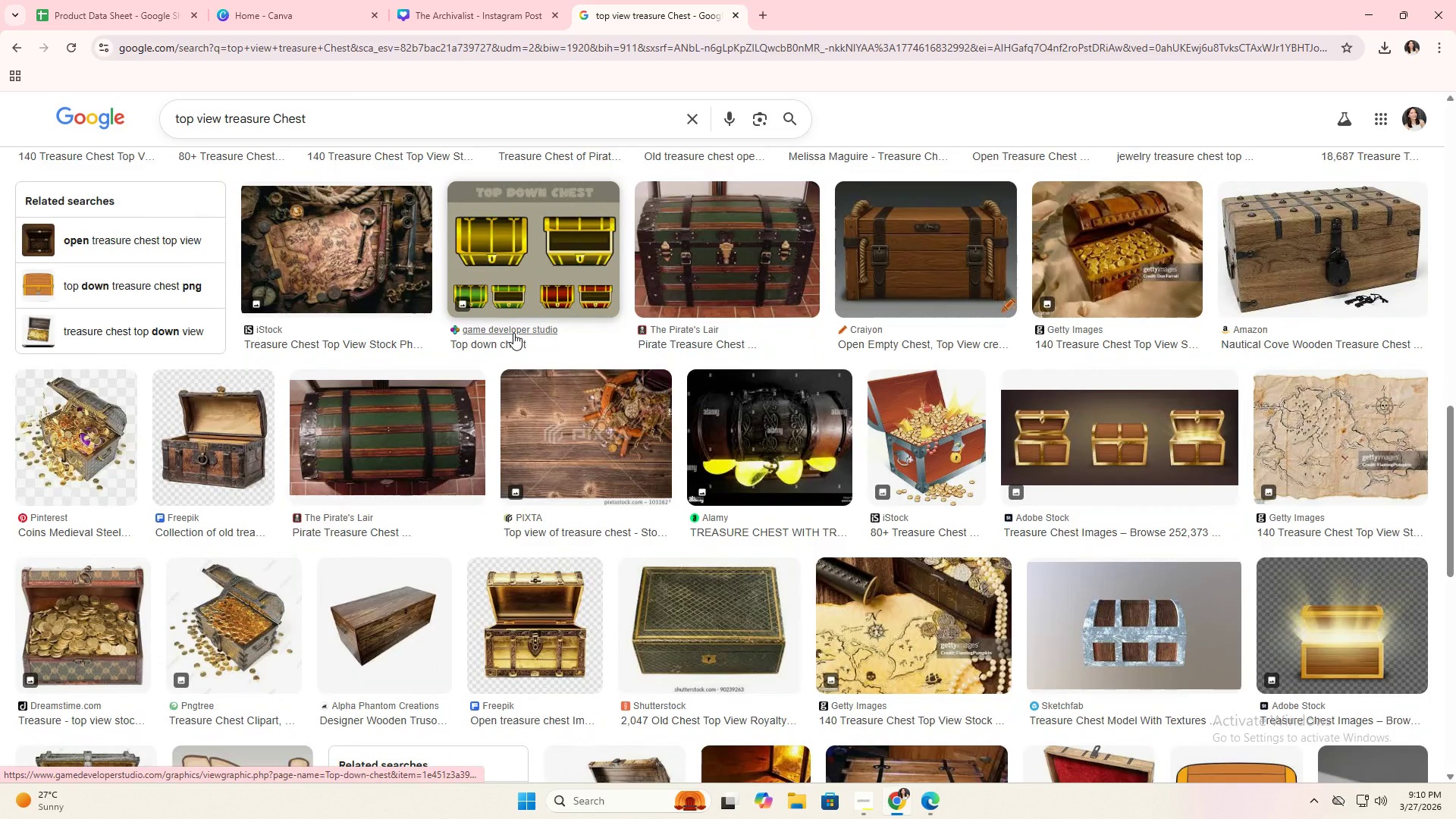 
scroll: coordinate [667, 372], scroll_direction: down, amount: 20.0
 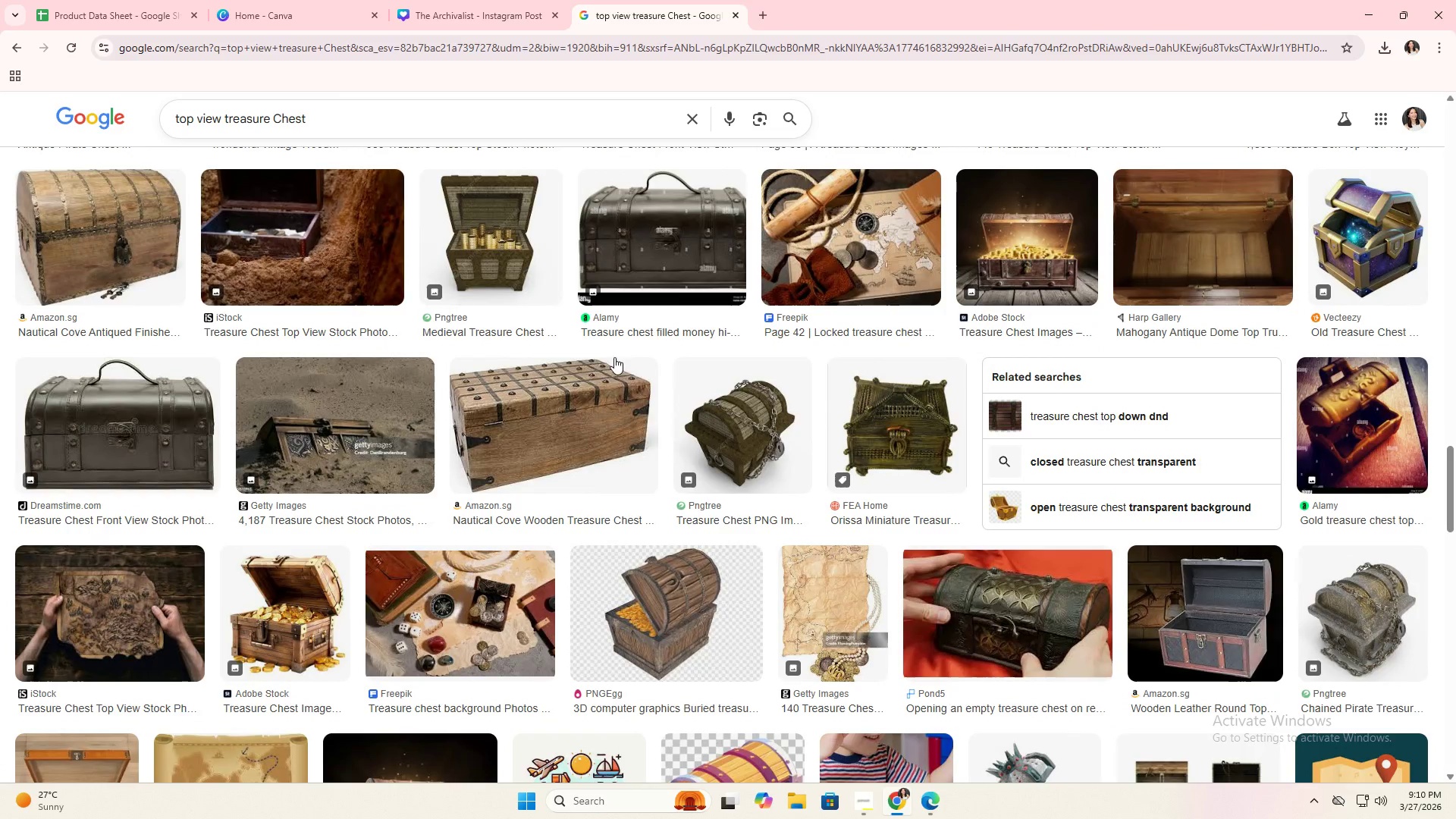 
left_click([460, 0])
 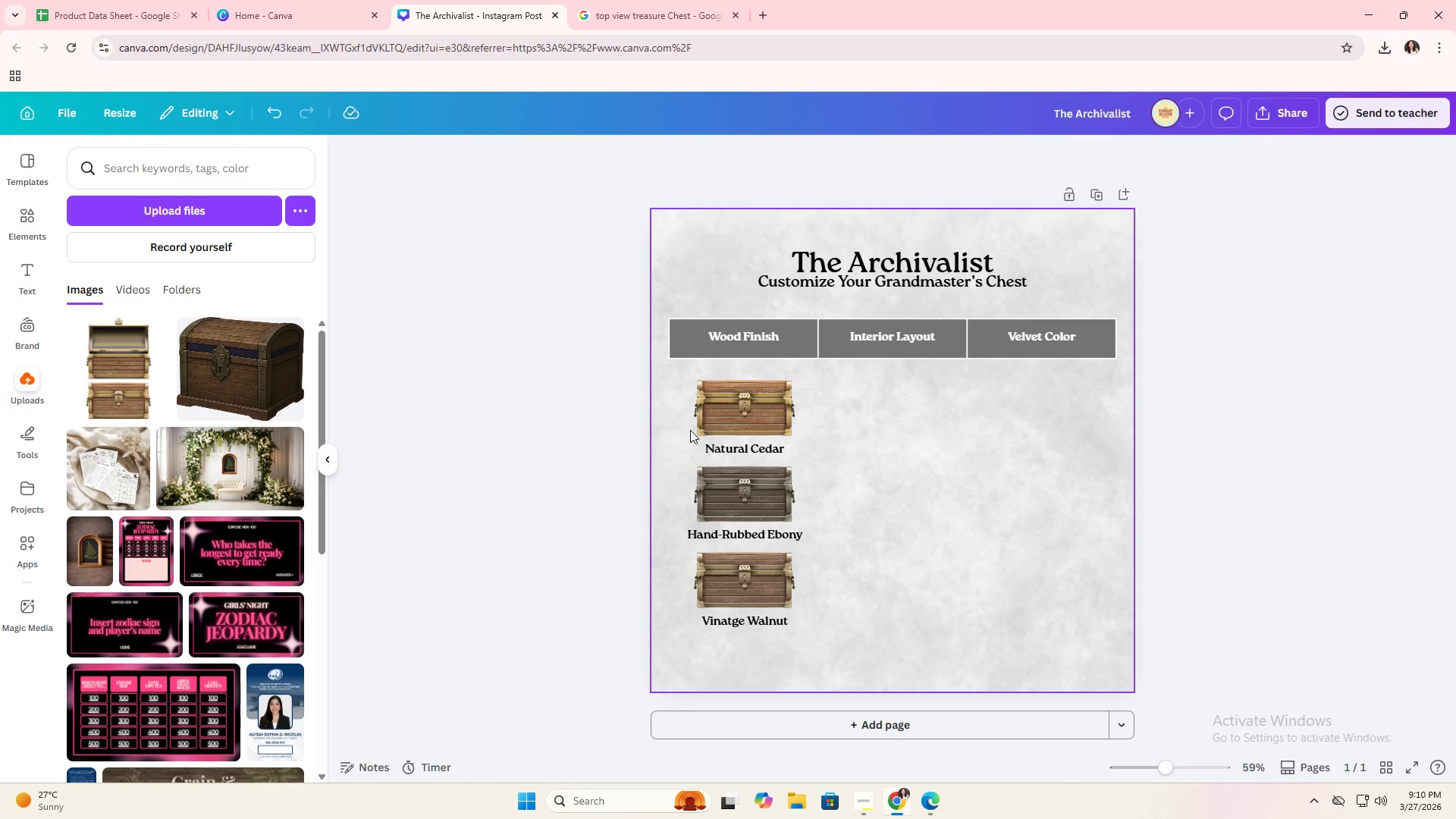 
key(Alt+AltLeft)
 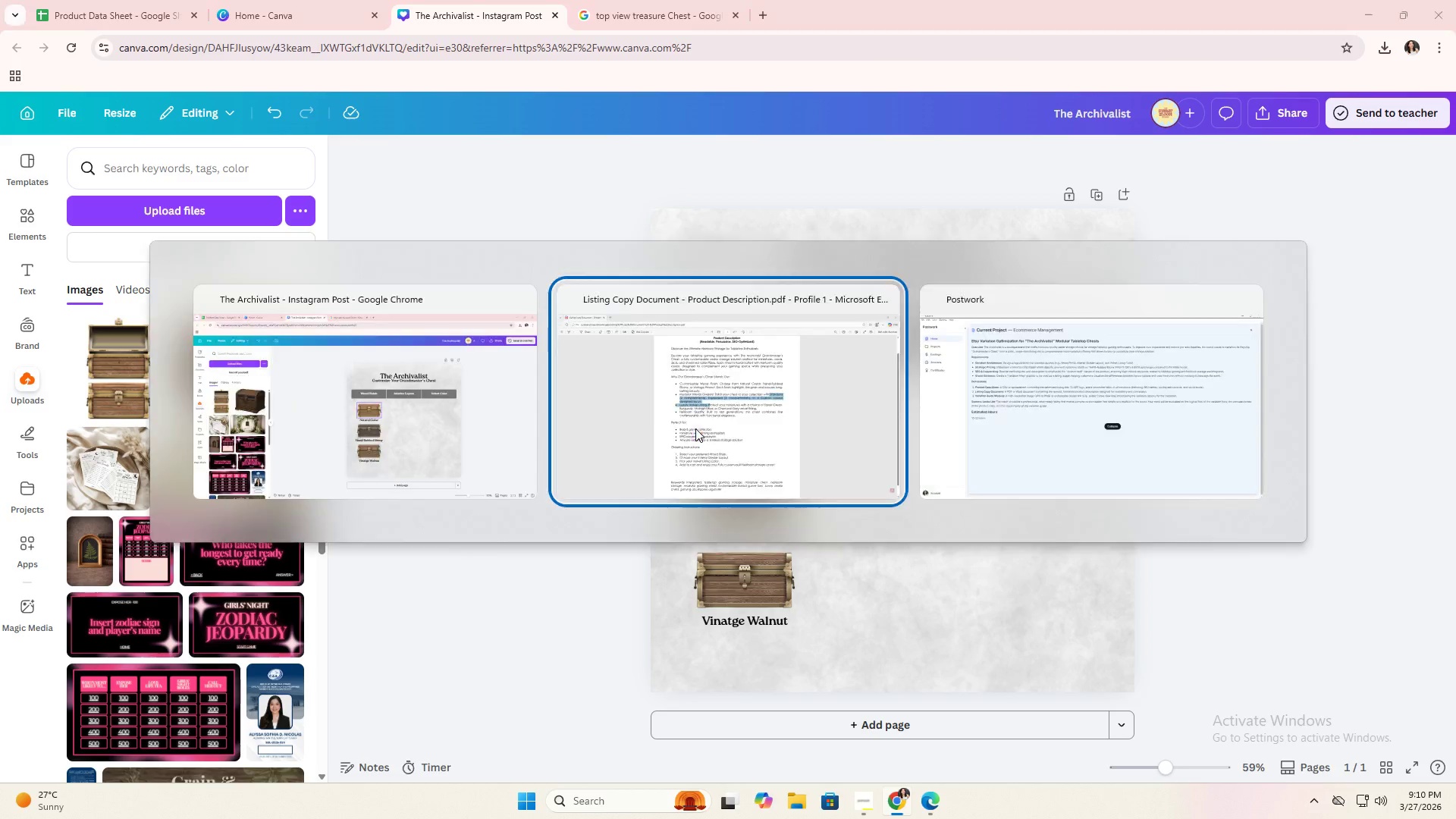 
key(Alt+Tab)
 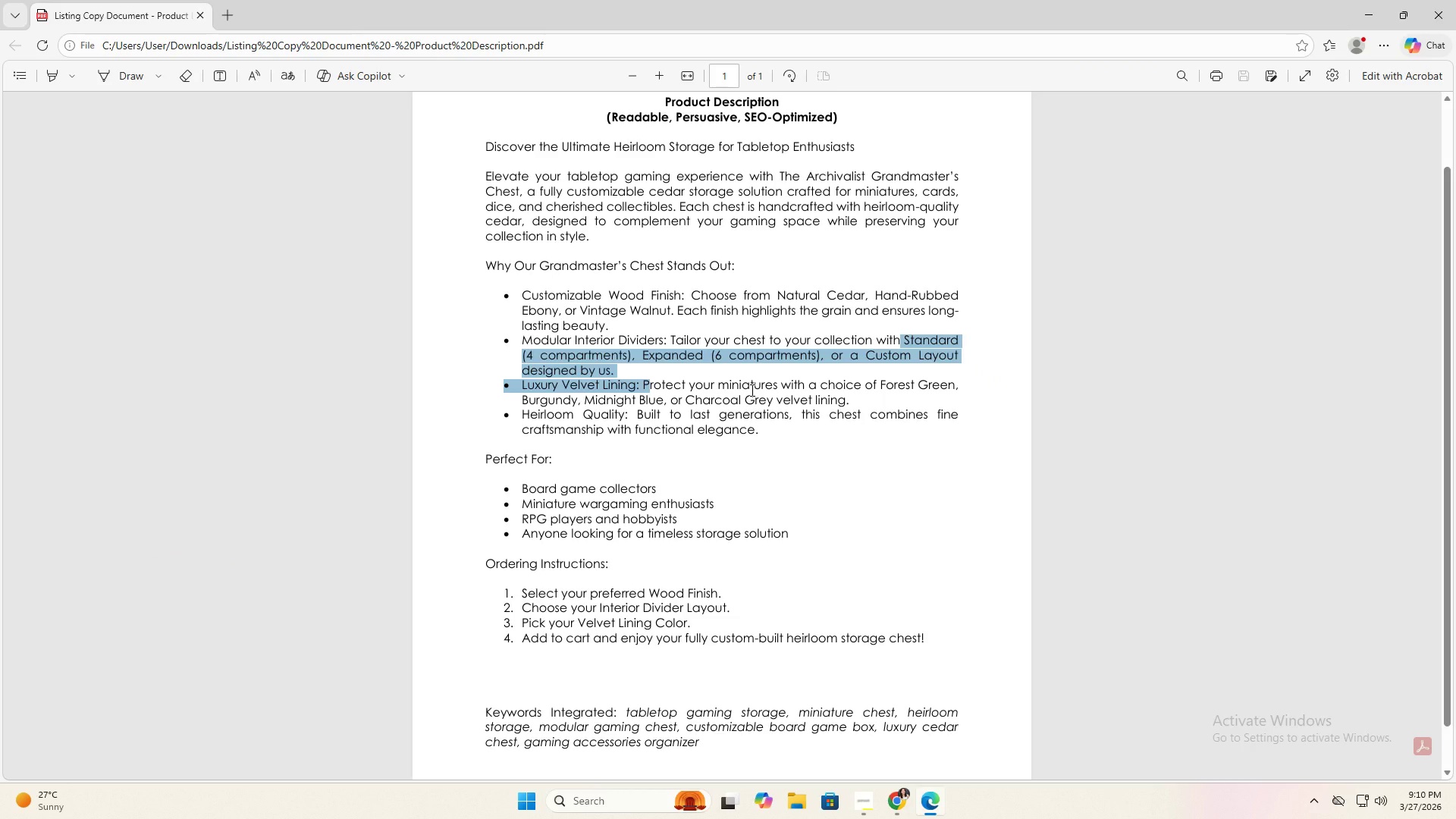 
key(Alt+AltLeft)
 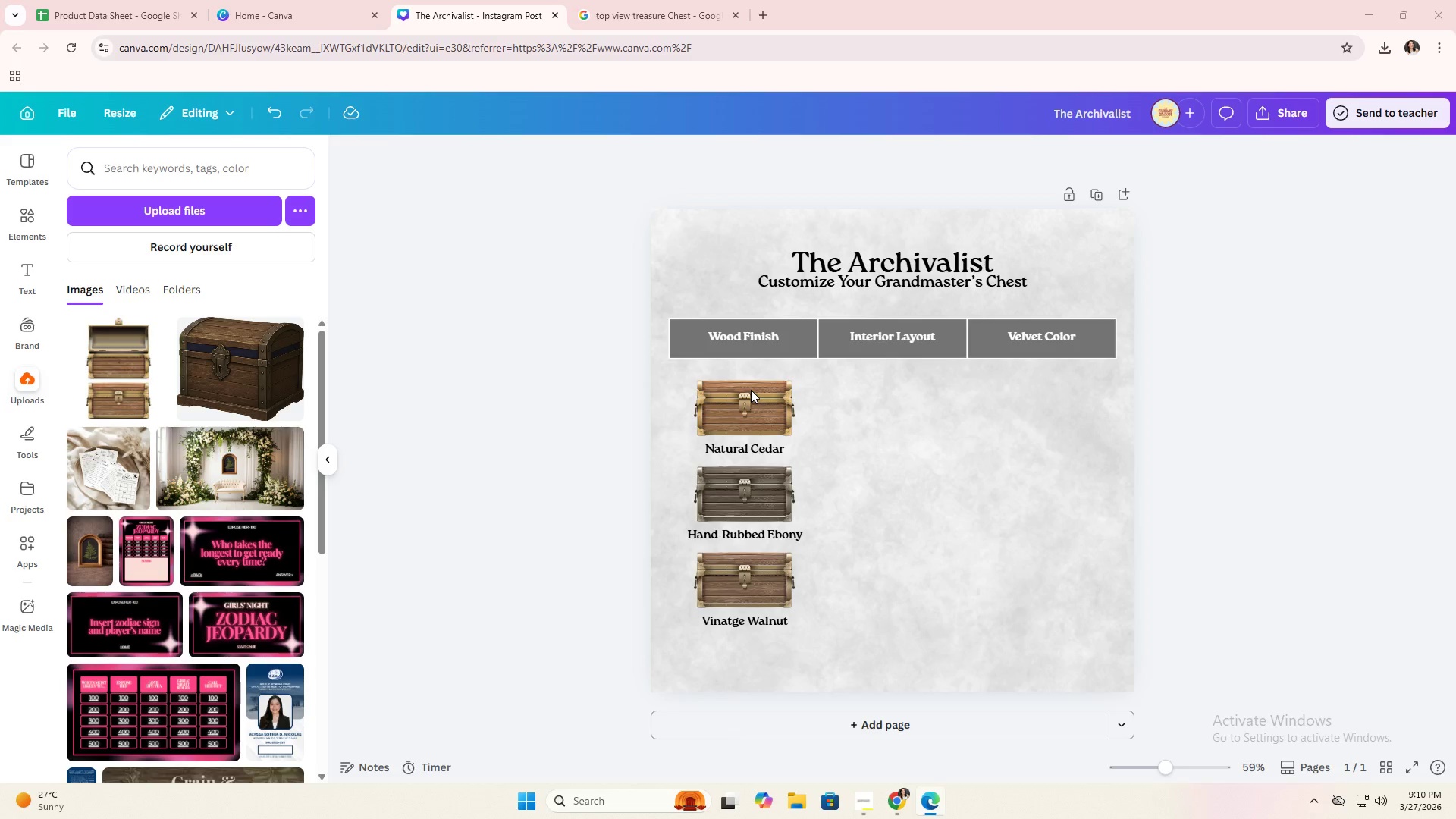 
key(Alt+Tab)
 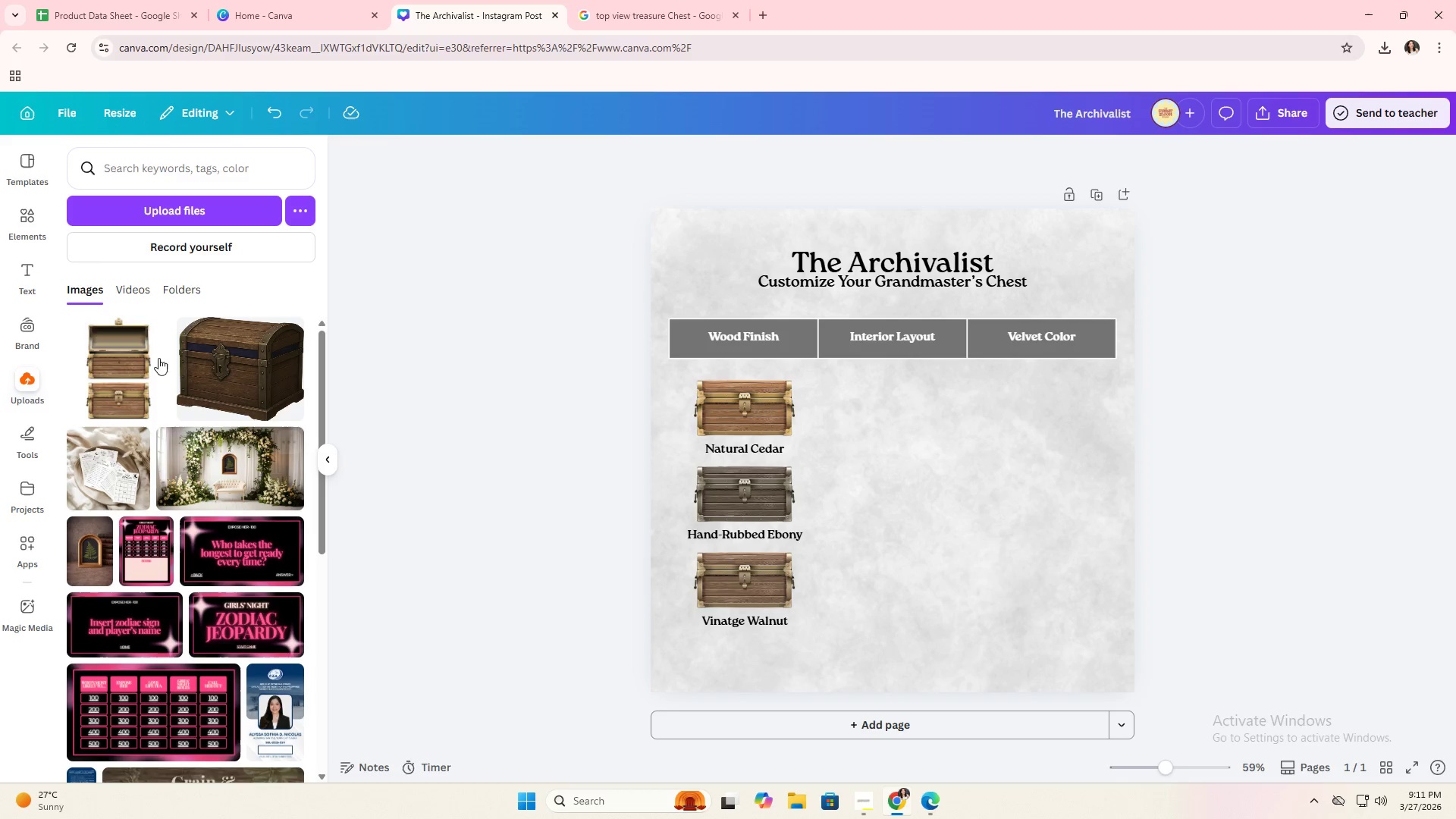 
left_click([26, 236])
 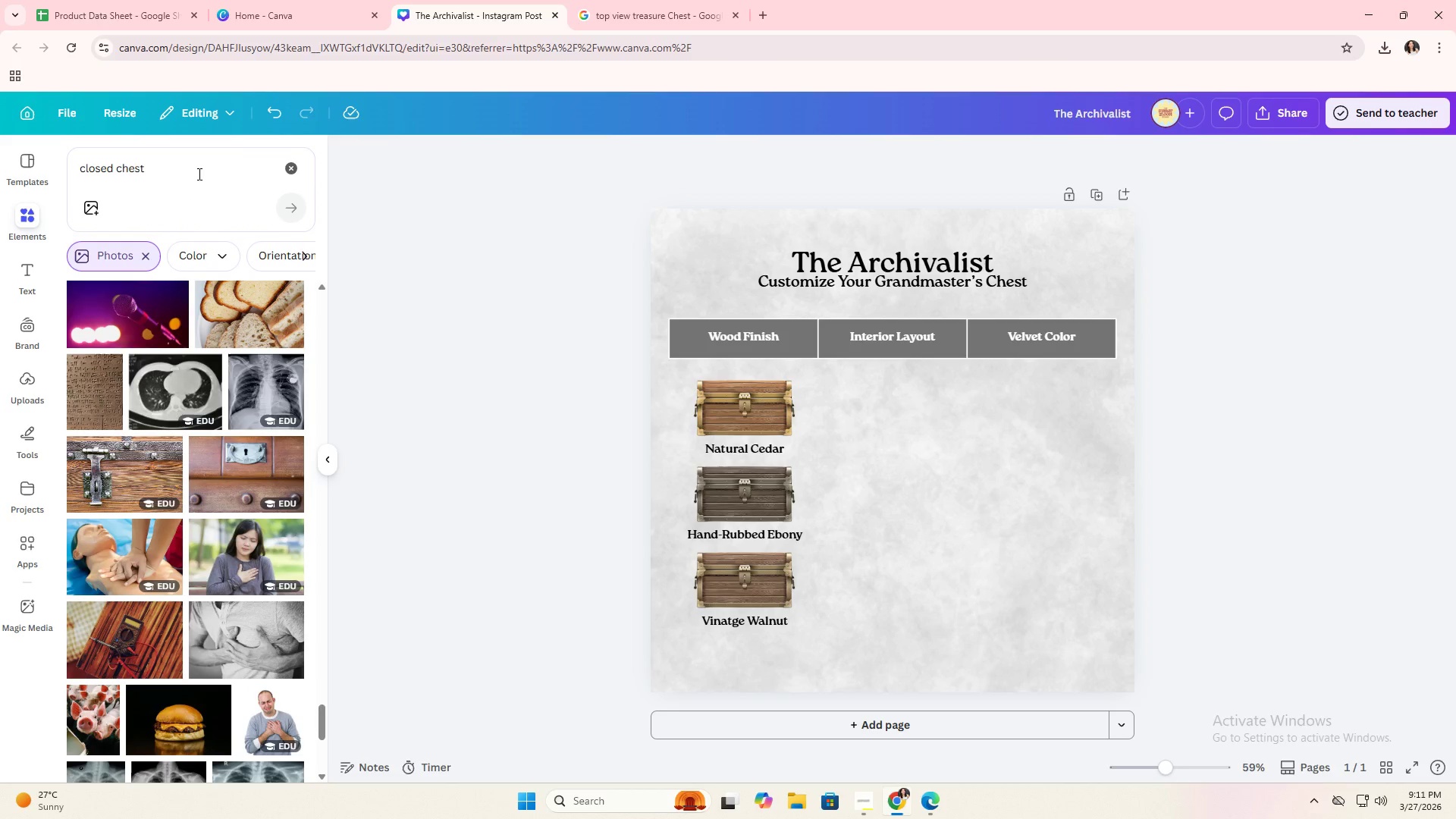 
left_click_drag(start_coordinate=[198, 173], to_coordinate=[44, 172])
 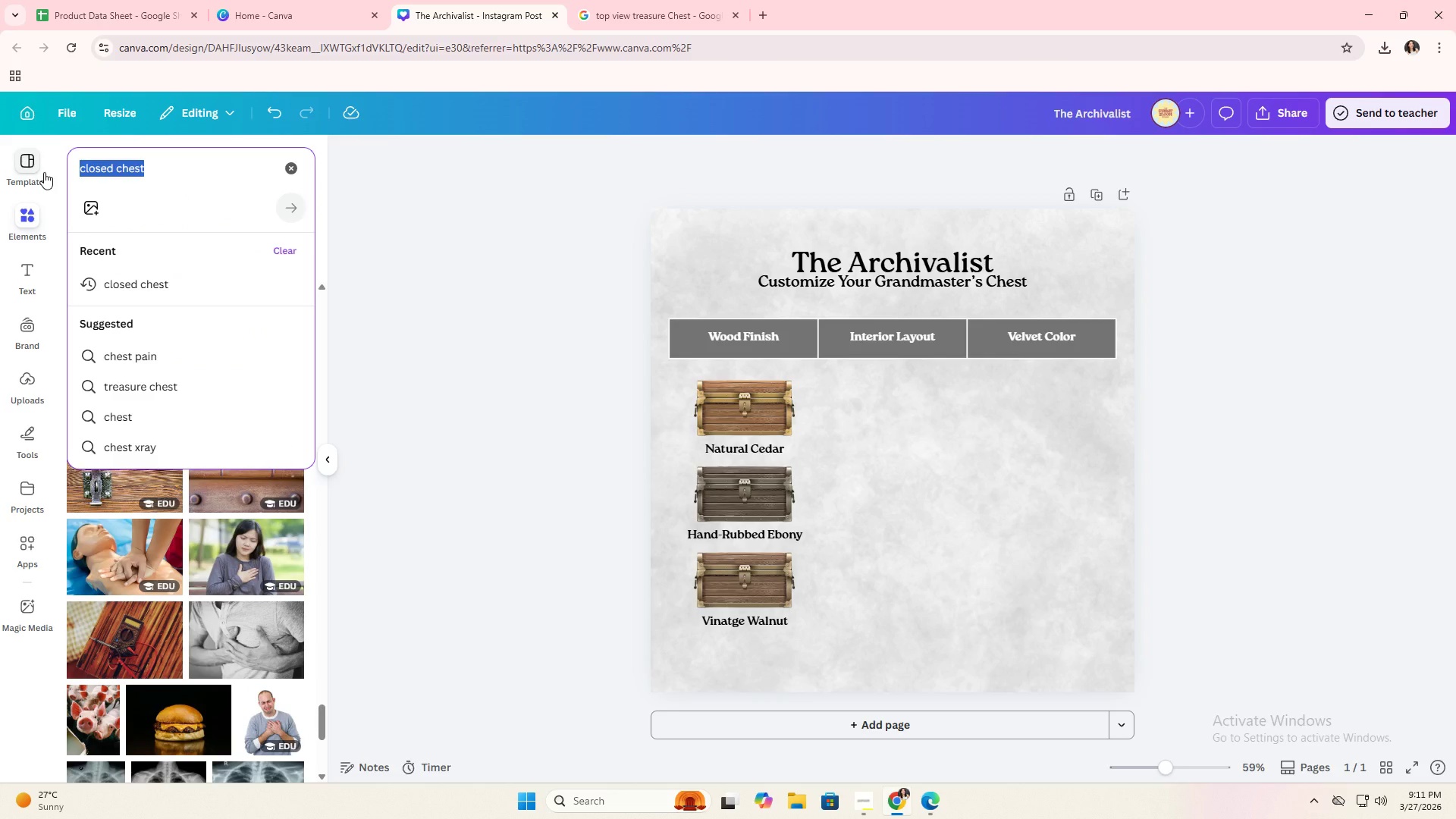 
type(top view te)
key(Backspace)
type(r)
key(Backspace)
key(Backspace)
type(inside treasure chest)
 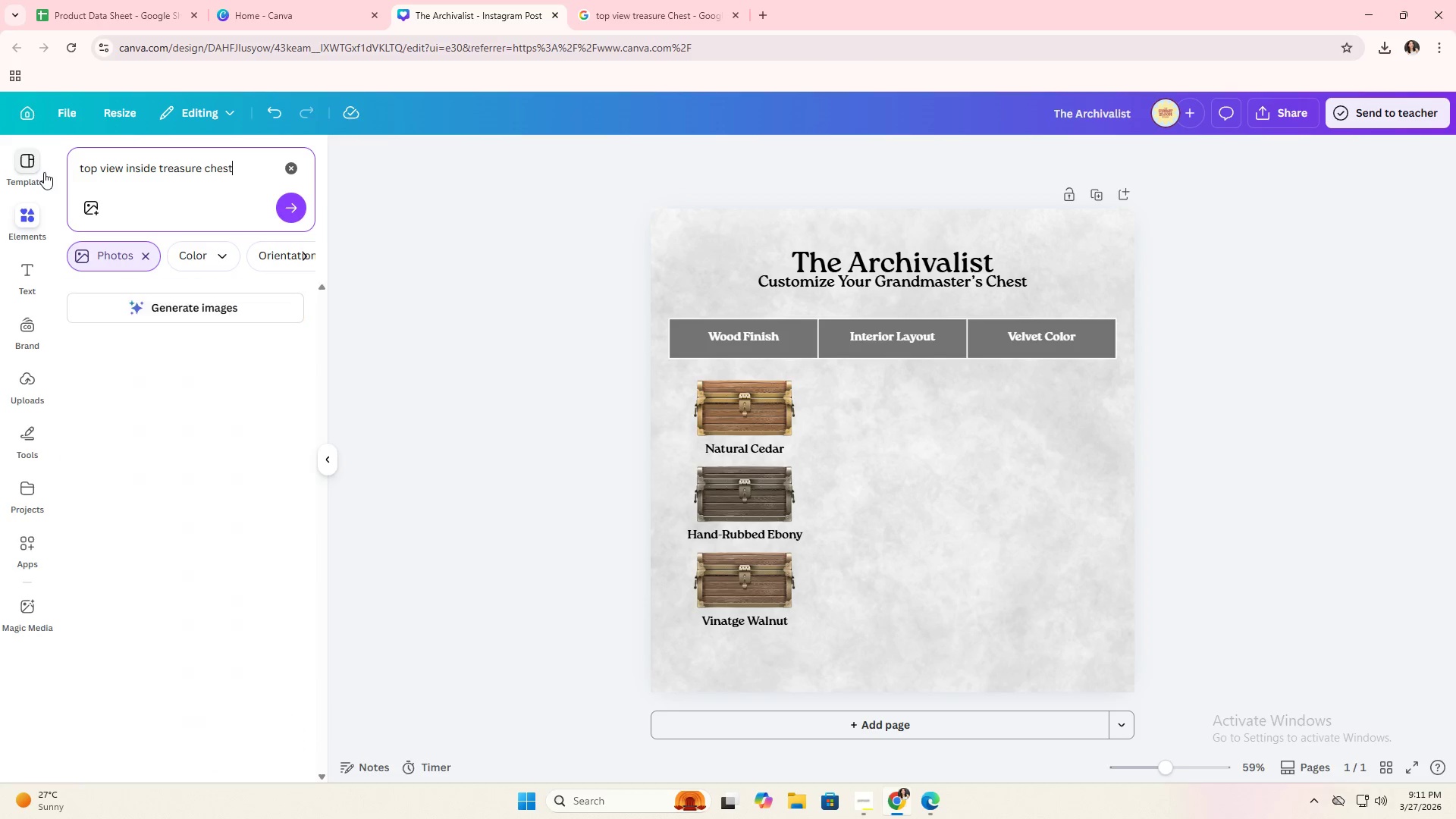 
key(Enter)
 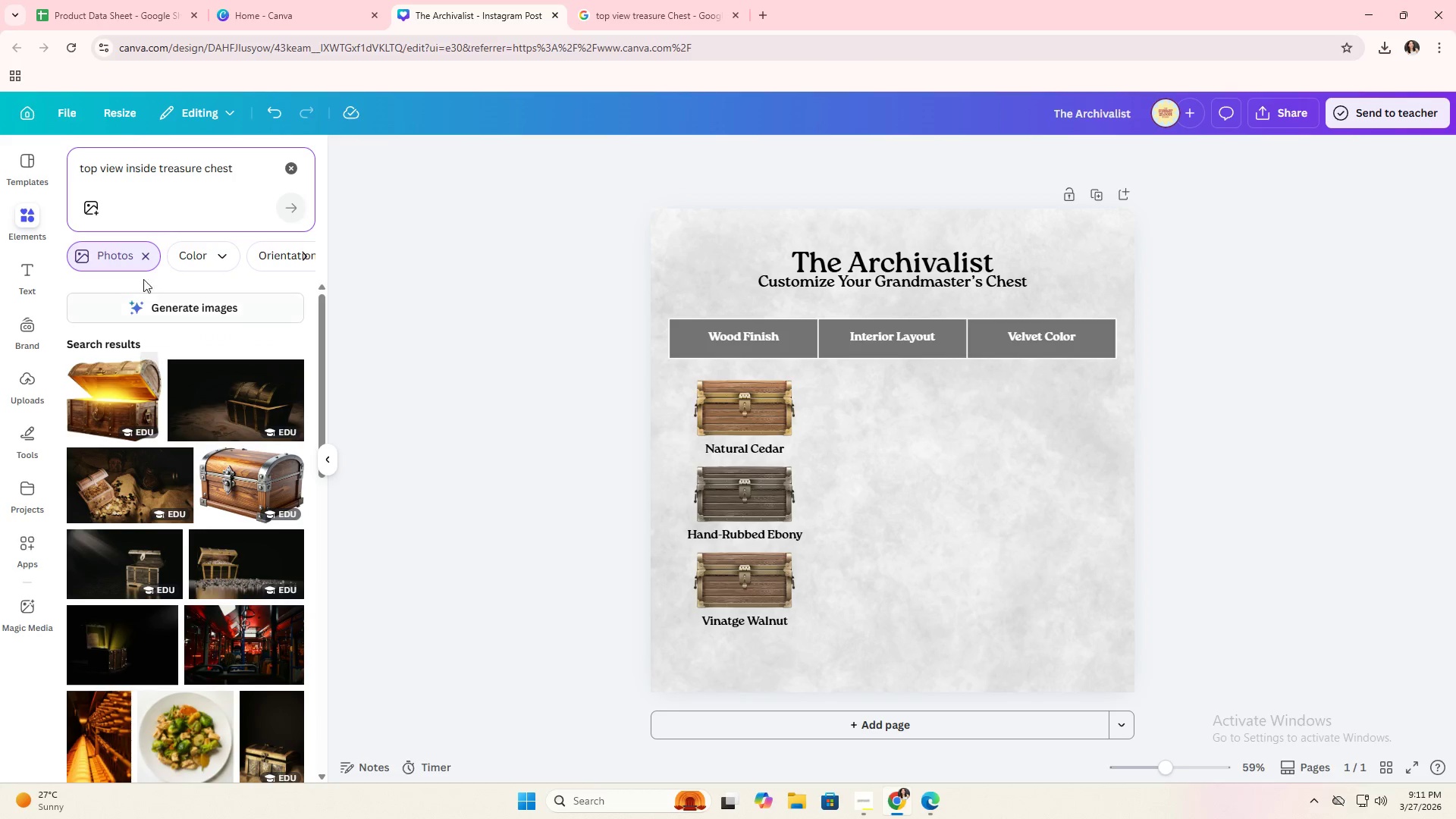 
scroll: coordinate [184, 423], scroll_direction: down, amount: 3.0
 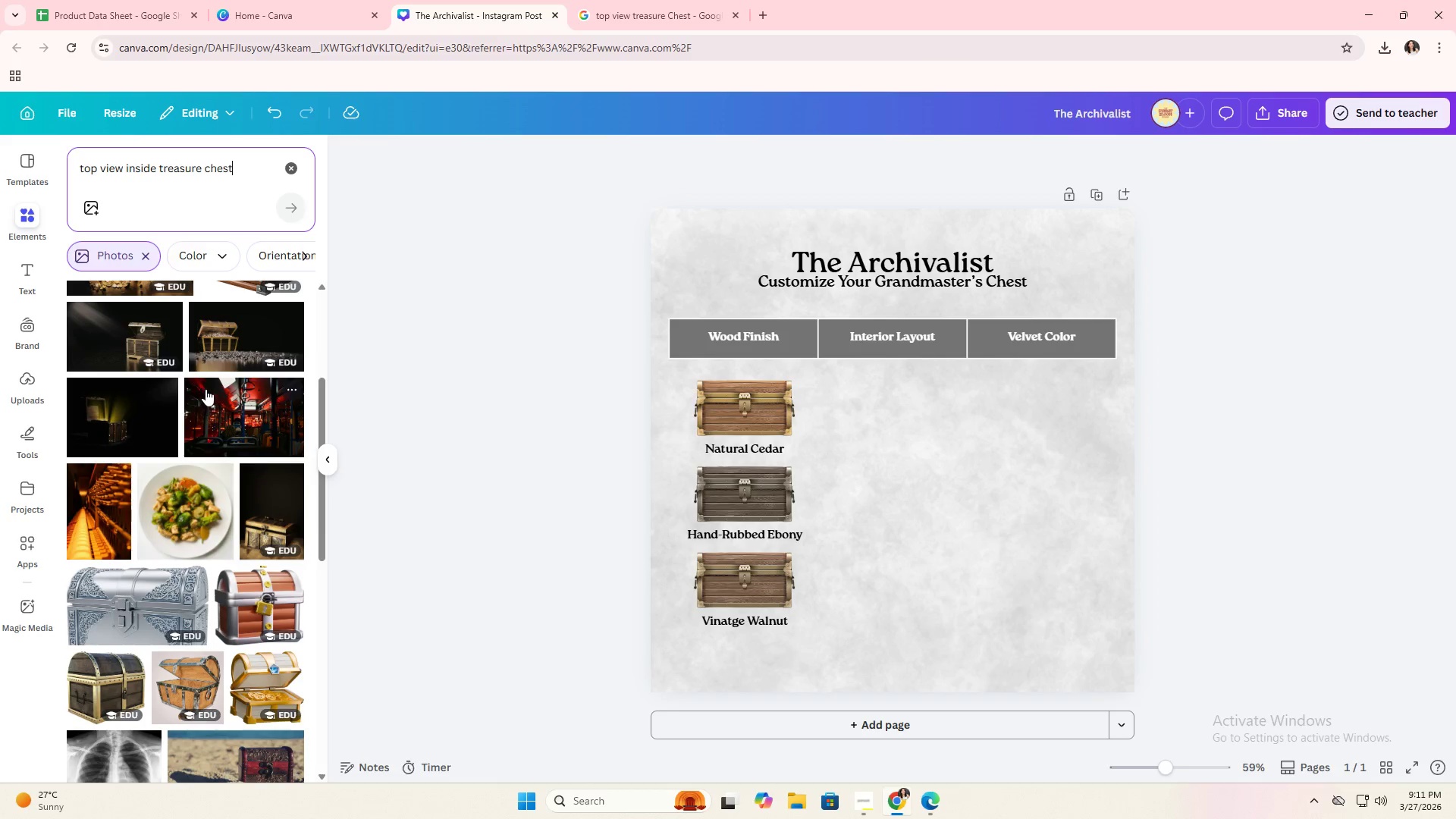 
scroll: coordinate [206, 384], scroll_direction: up, amount: 4.0
 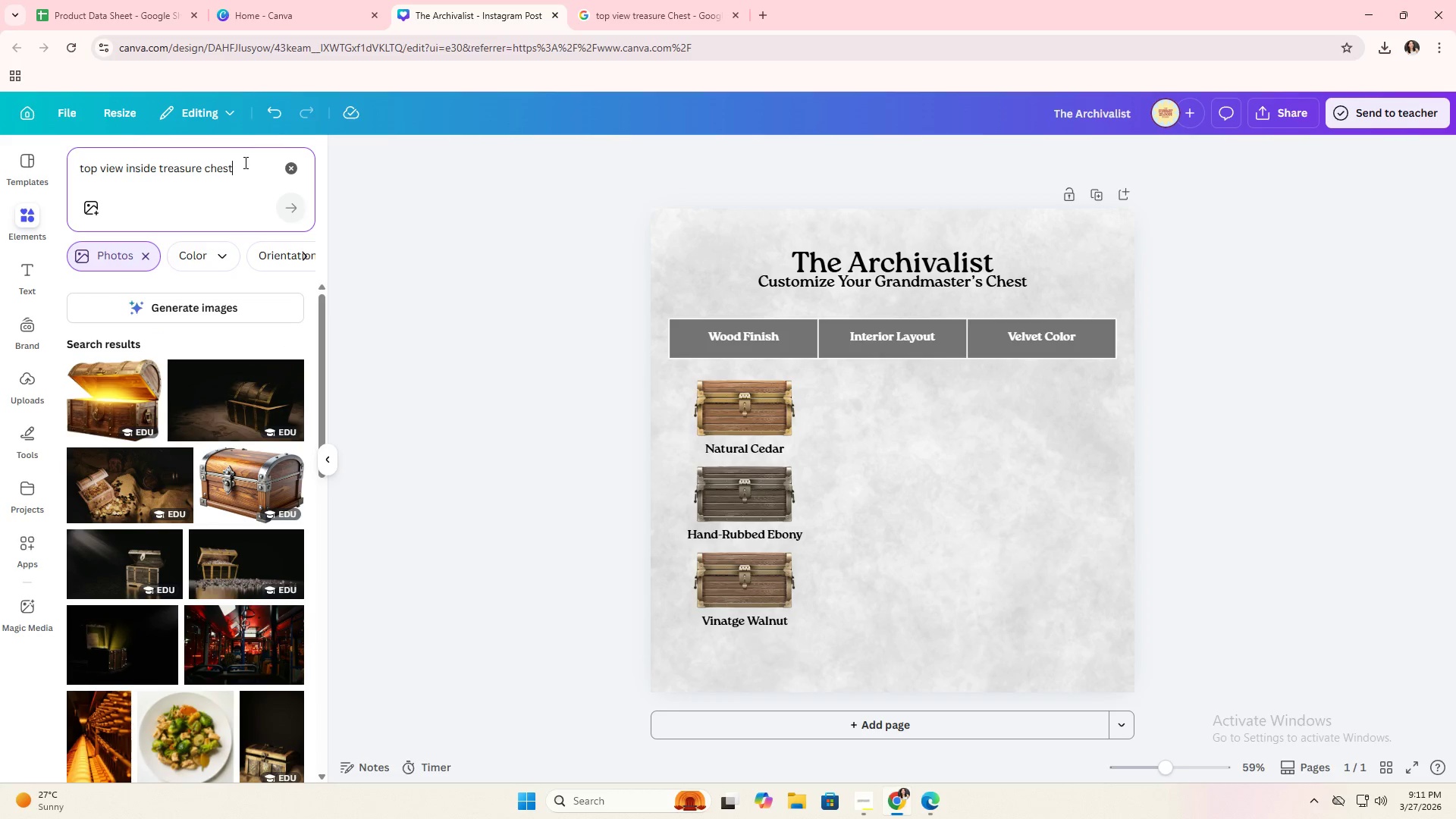 
left_click_drag(start_coordinate=[246, 169], to_coordinate=[7, 165])
 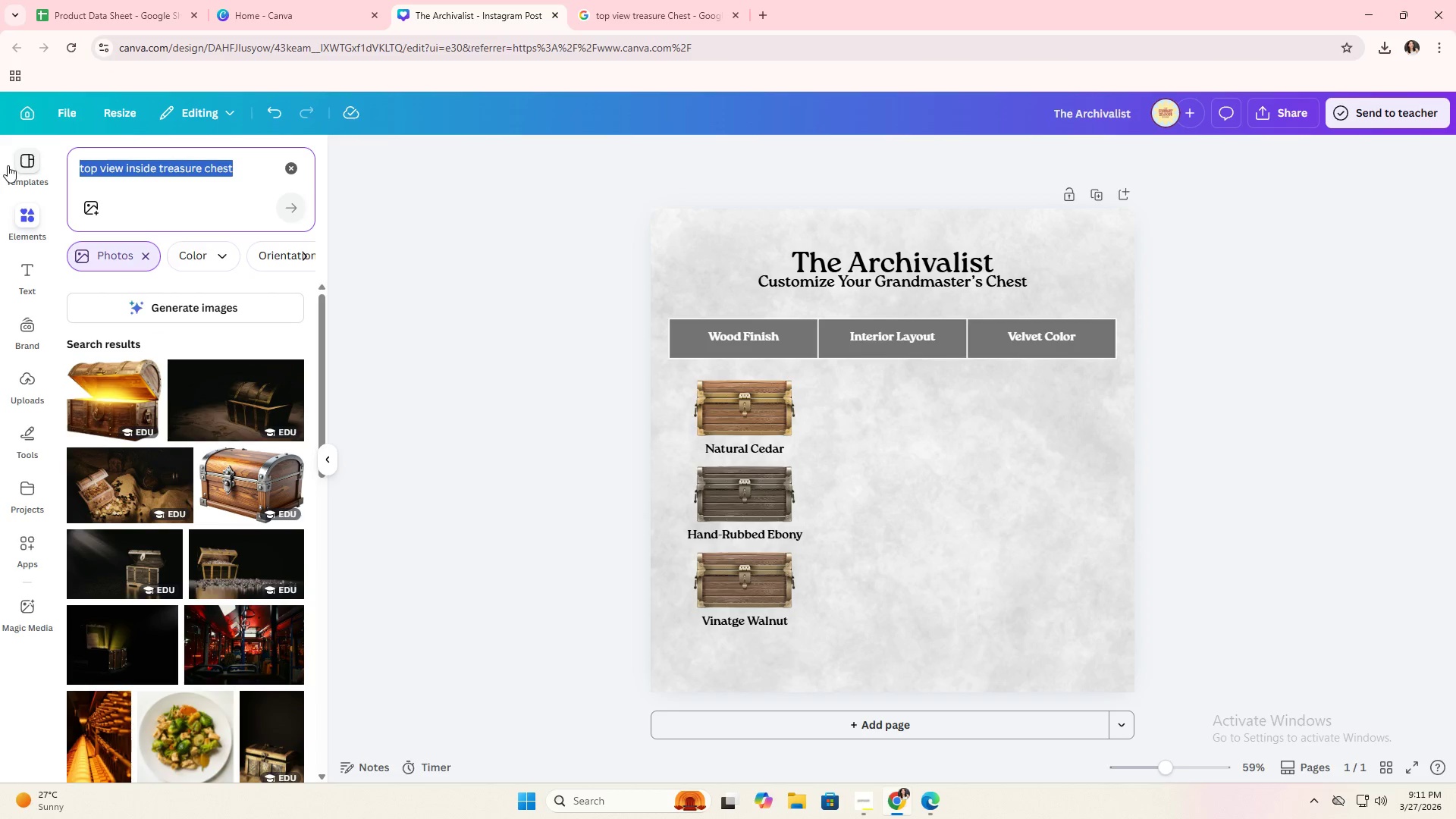 
key(Control+C)
 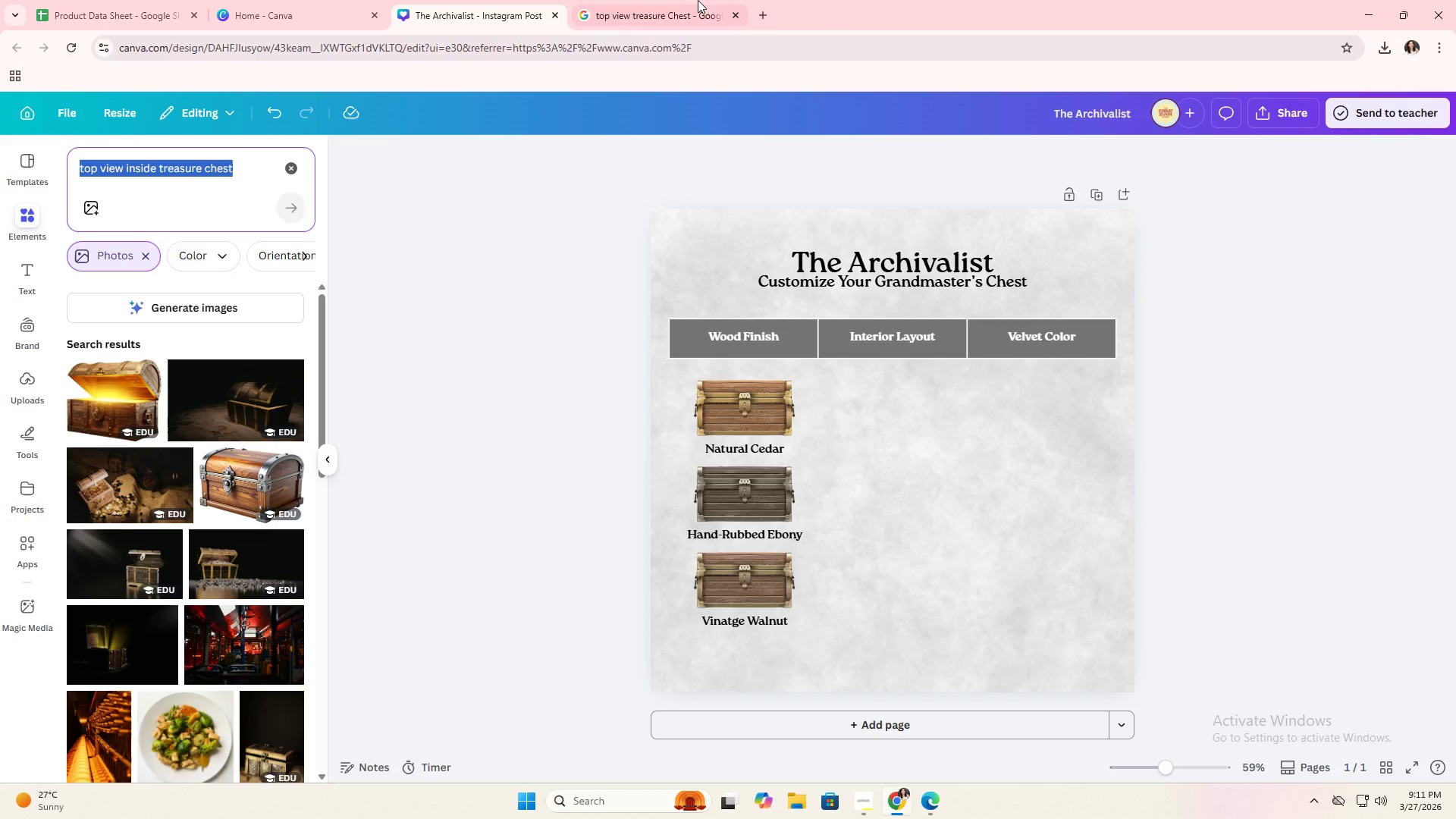 
left_click([676, 0])
 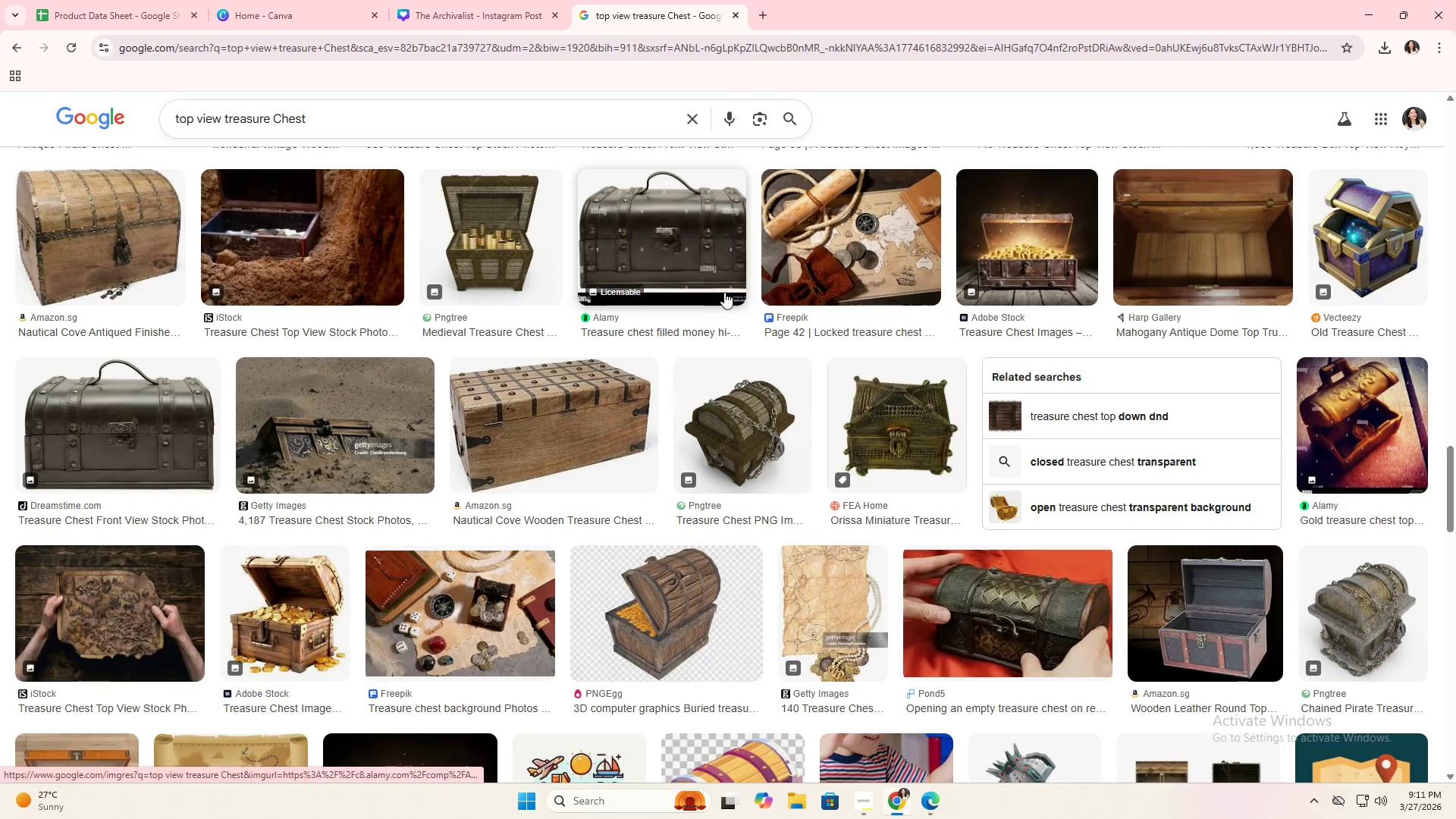 
scroll: coordinate [373, 335], scroll_direction: down, amount: 5.0
 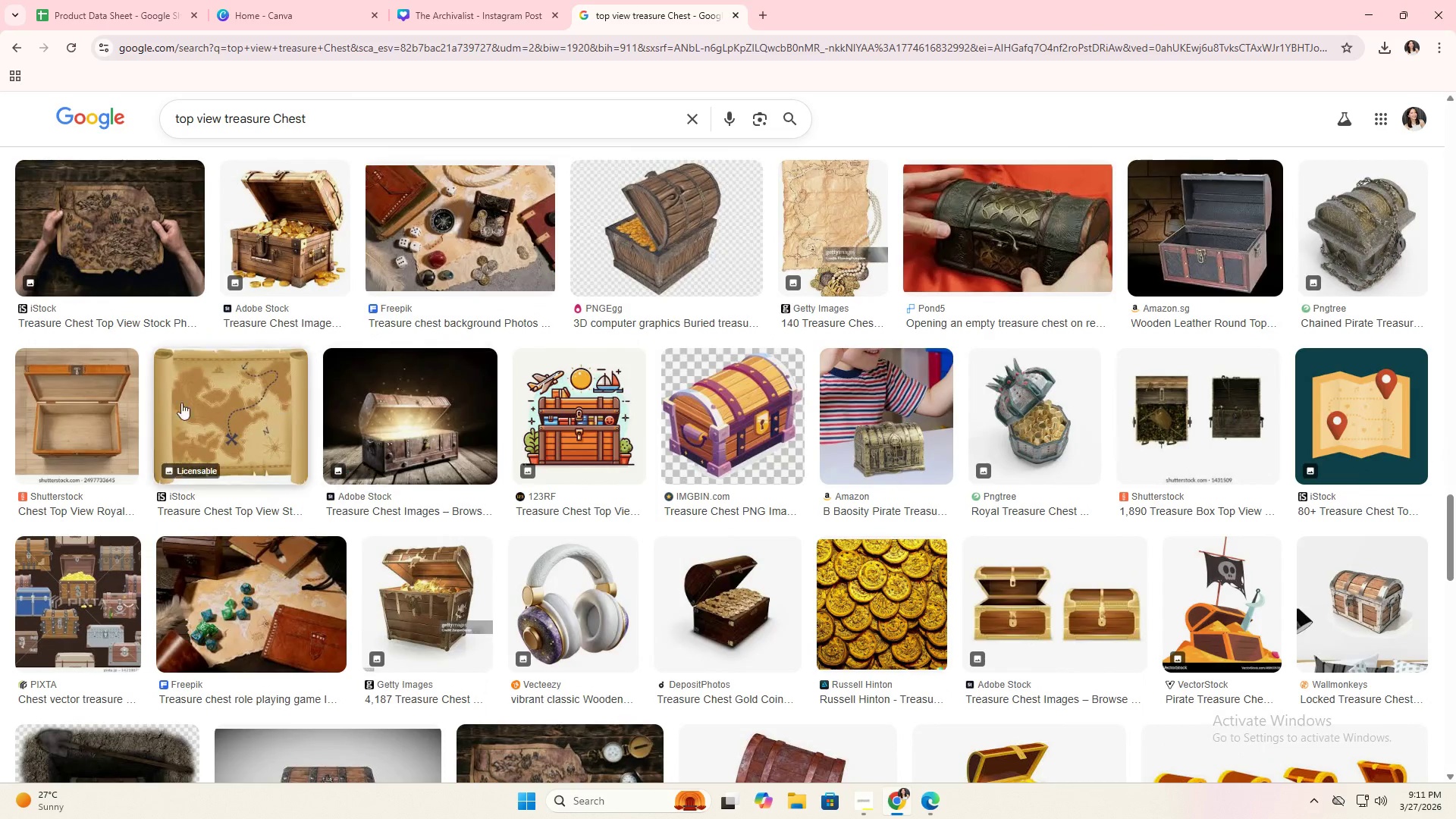 
left_click([89, 385])
 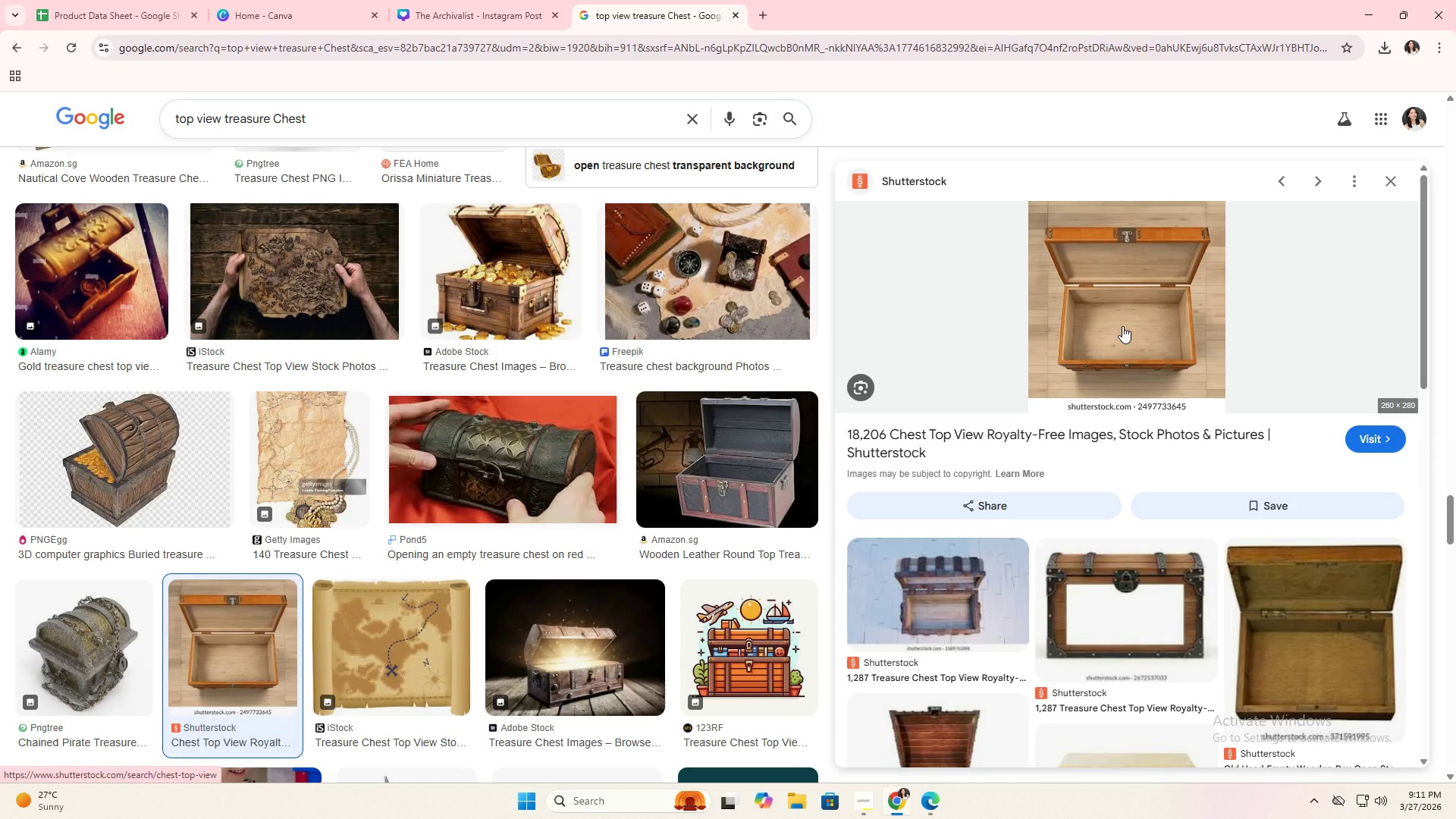 
scroll: coordinate [1122, 326], scroll_direction: down, amount: 3.0
 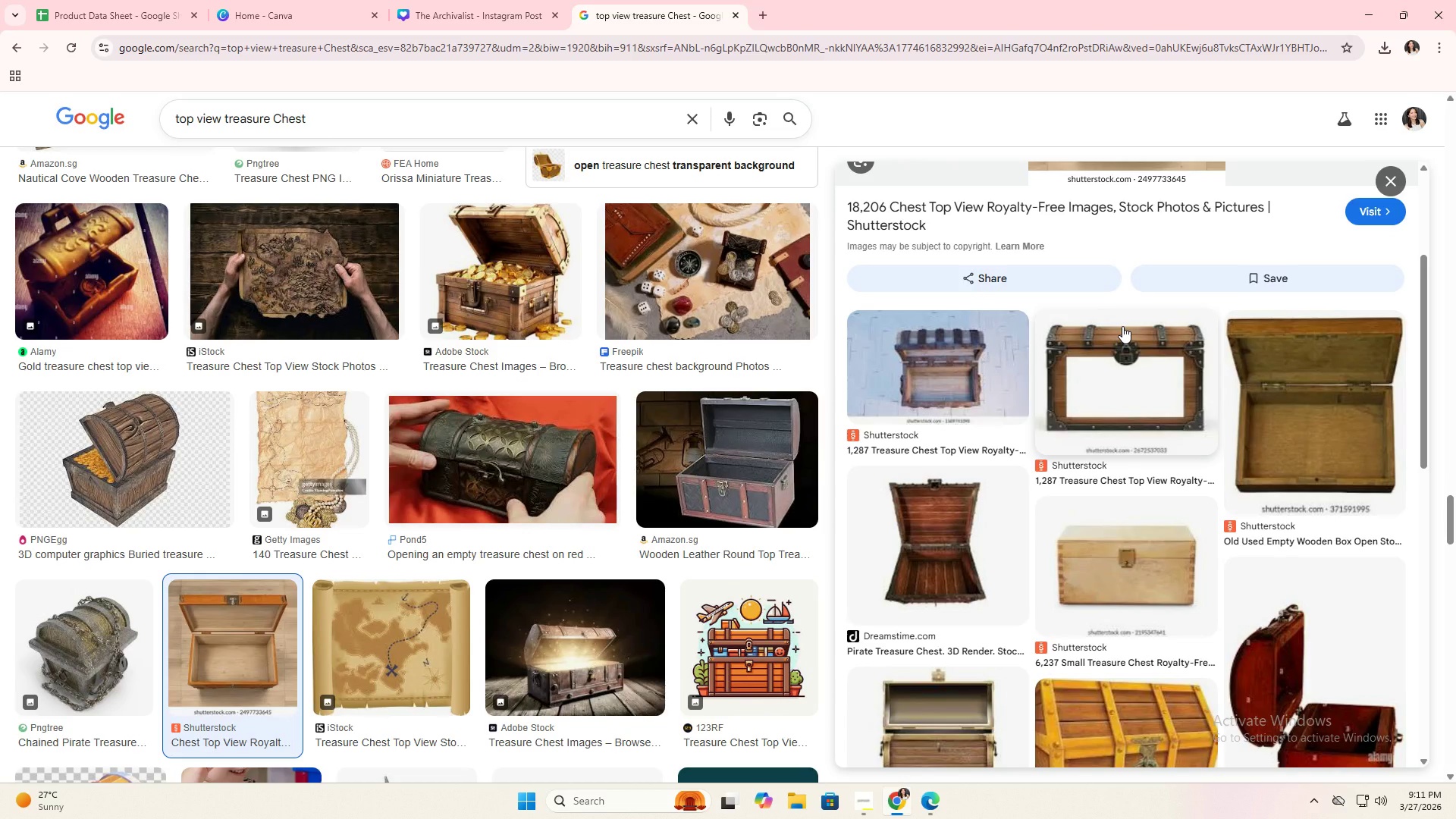 
key(Alt+AltLeft)
 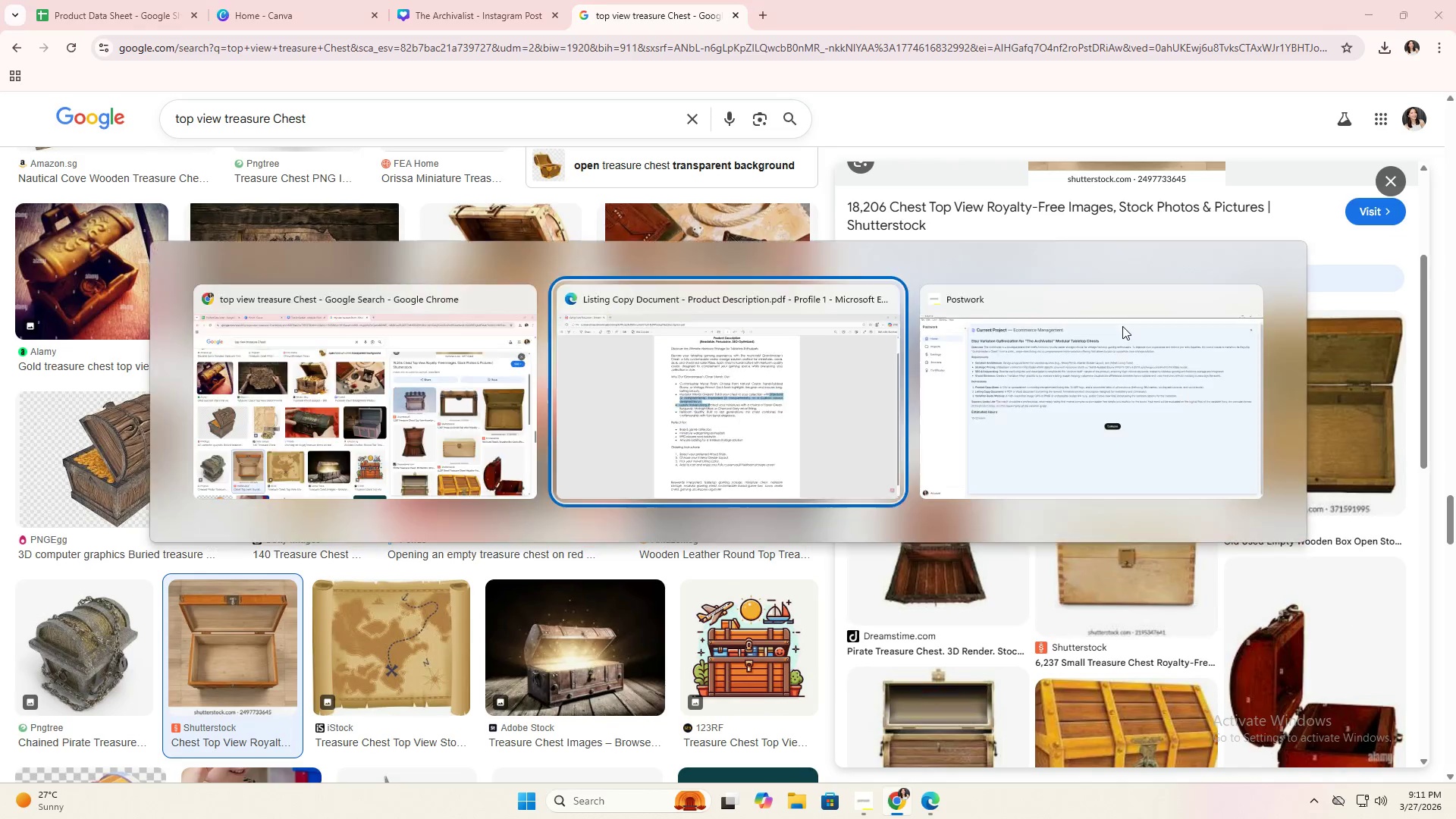 
key(Alt+Tab)
 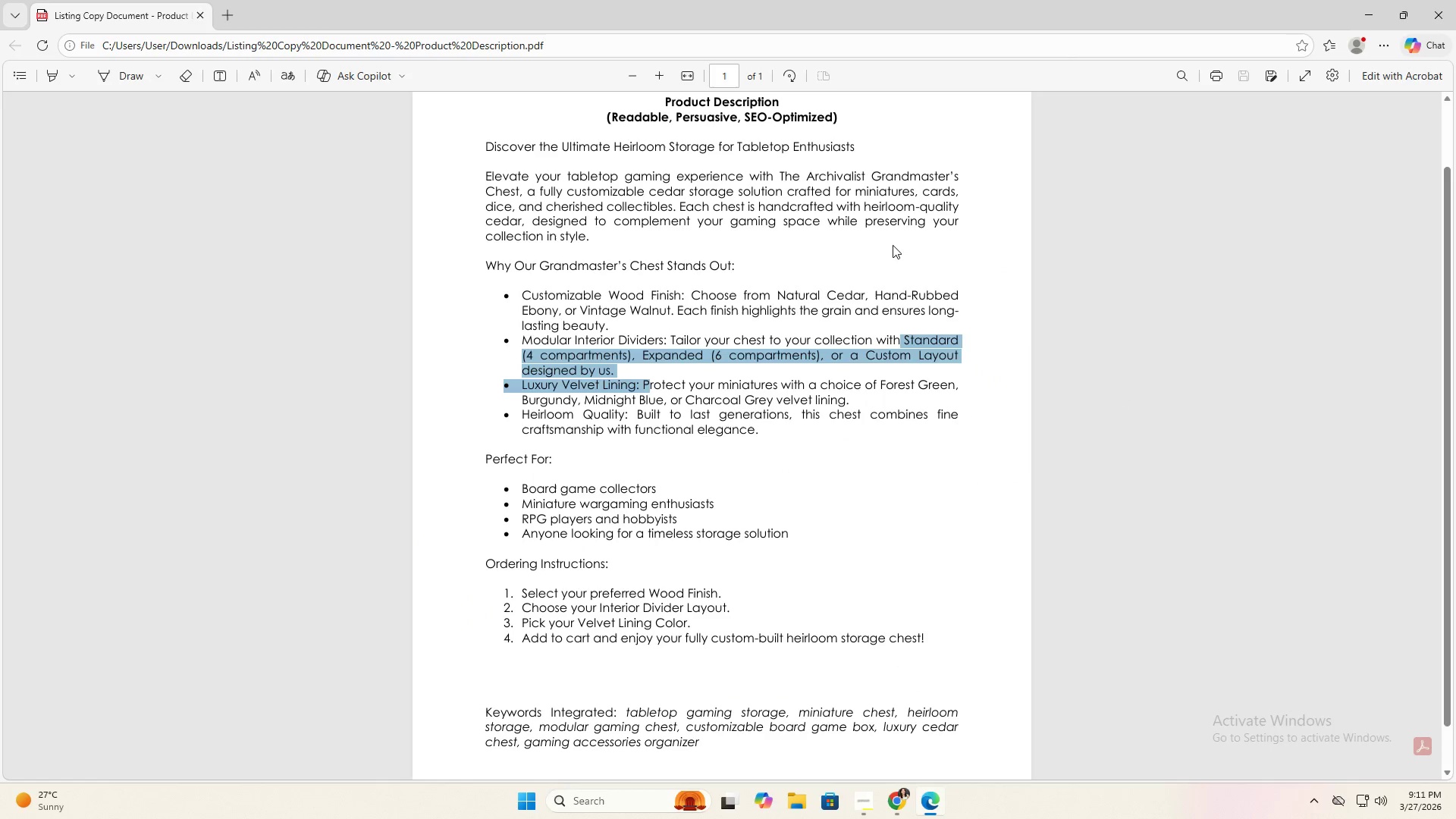 
key(Alt+AltLeft)
 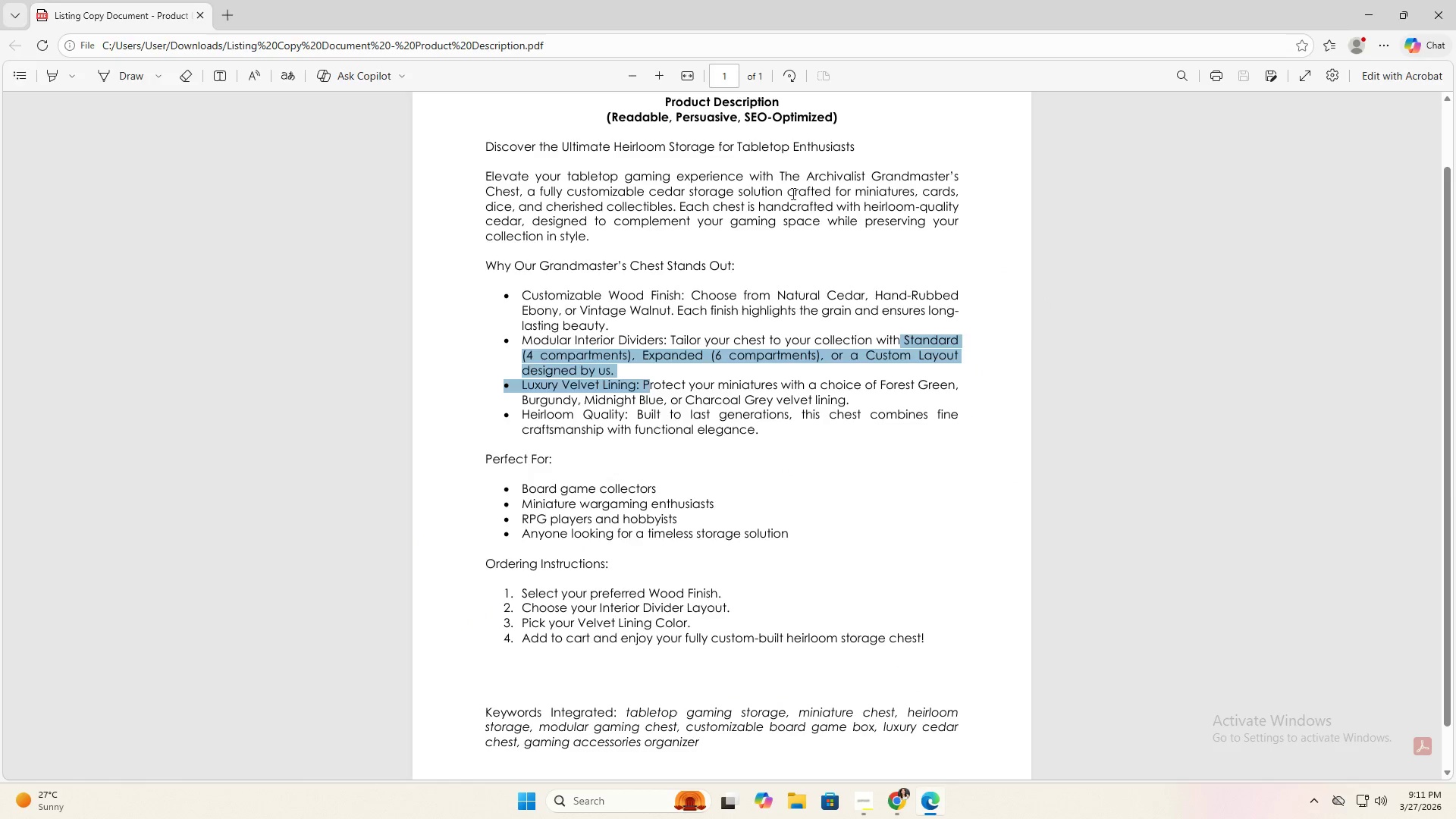 
key(Alt+Tab)
 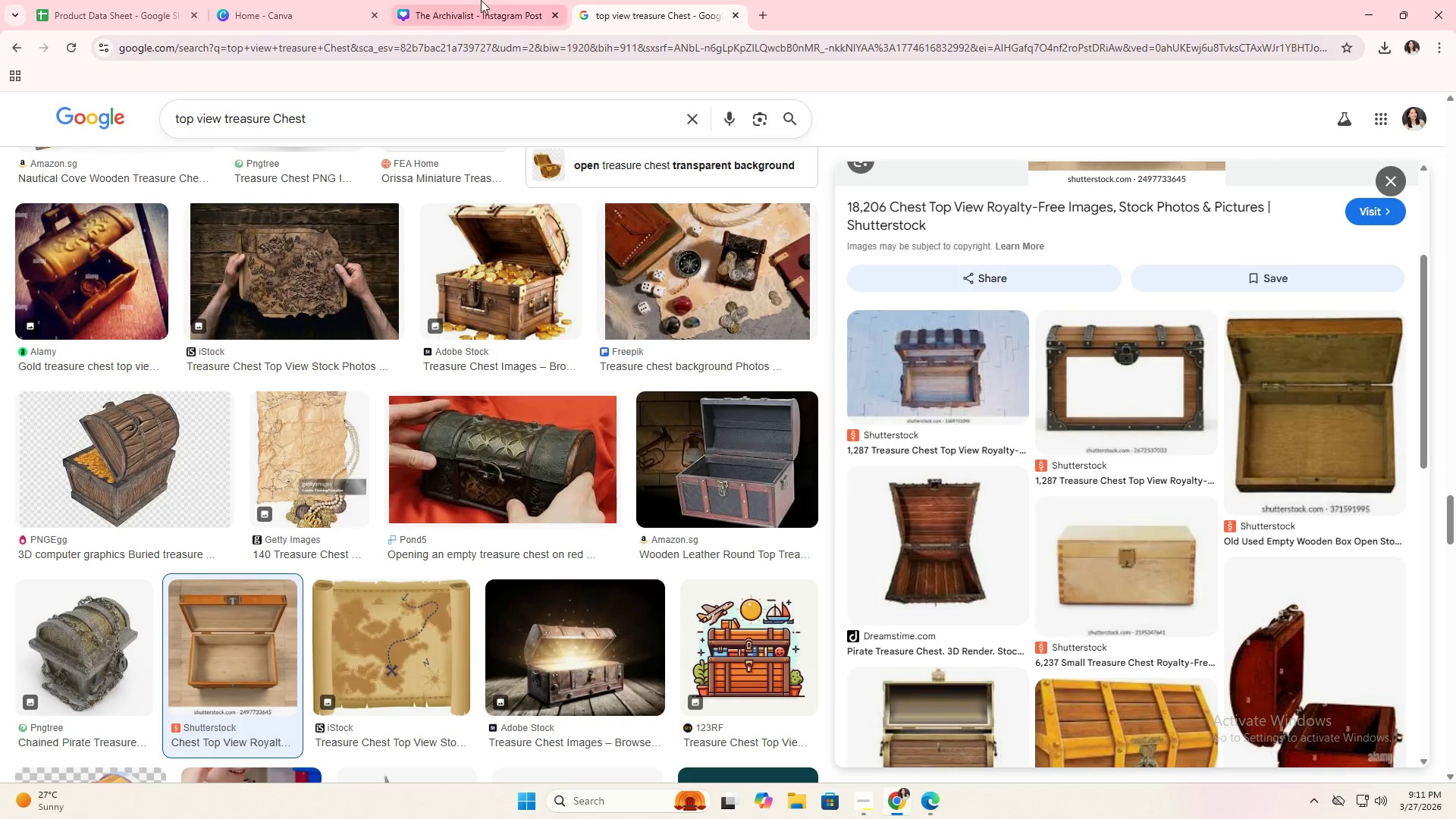 
left_click([474, 0])
 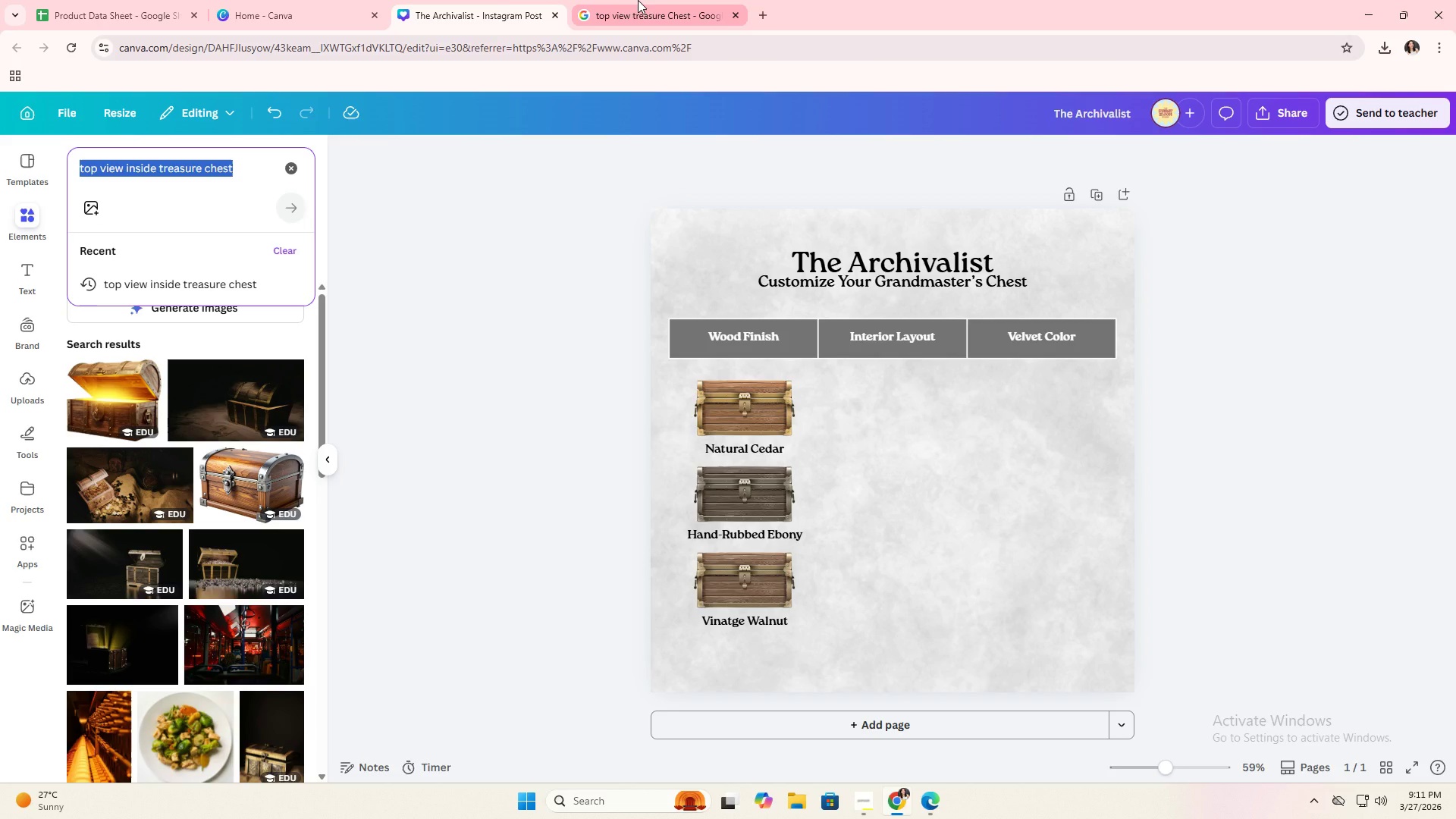 
left_click([638, 0])
 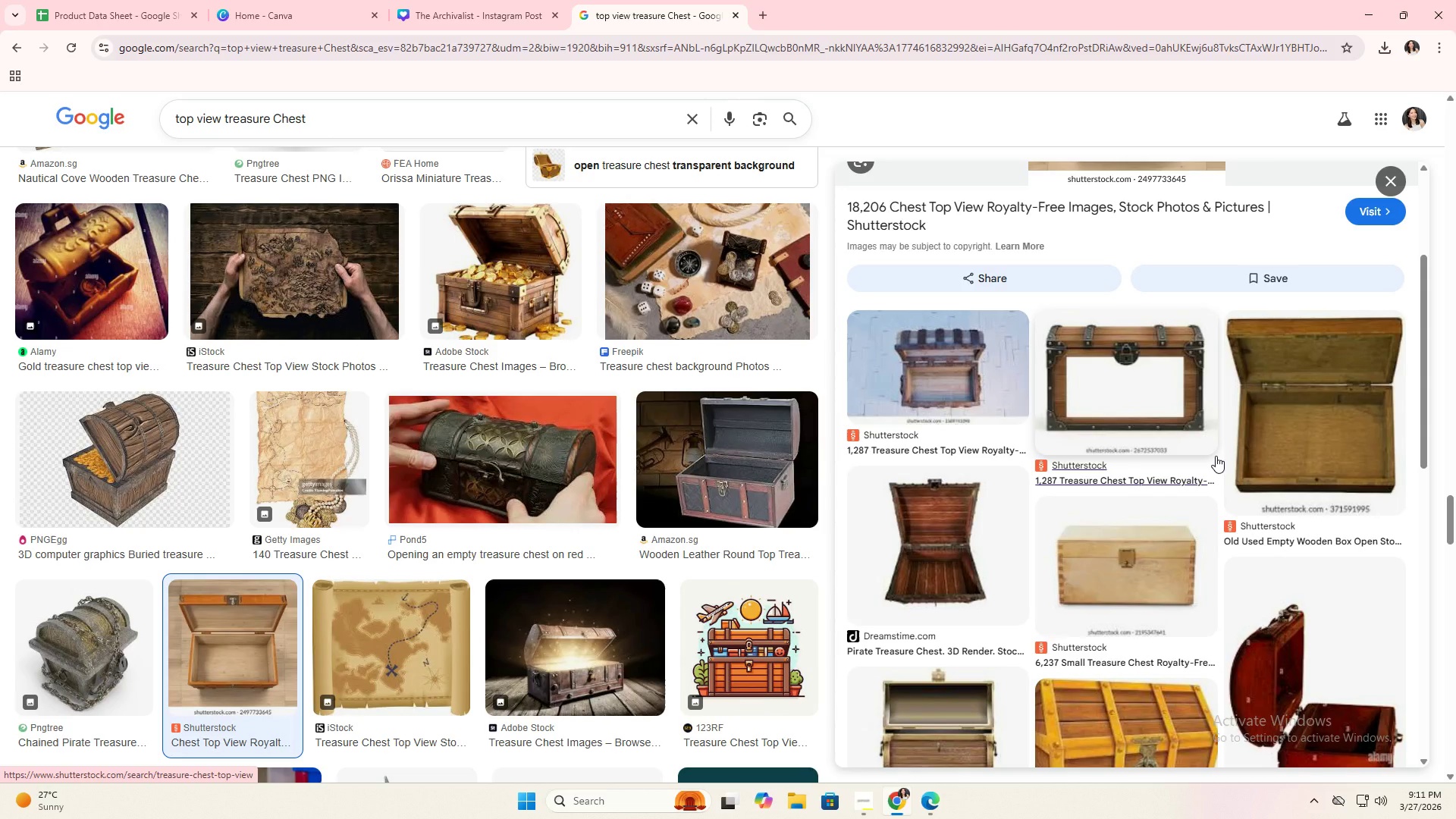 
scroll: coordinate [1216, 455], scroll_direction: down, amount: 6.0
 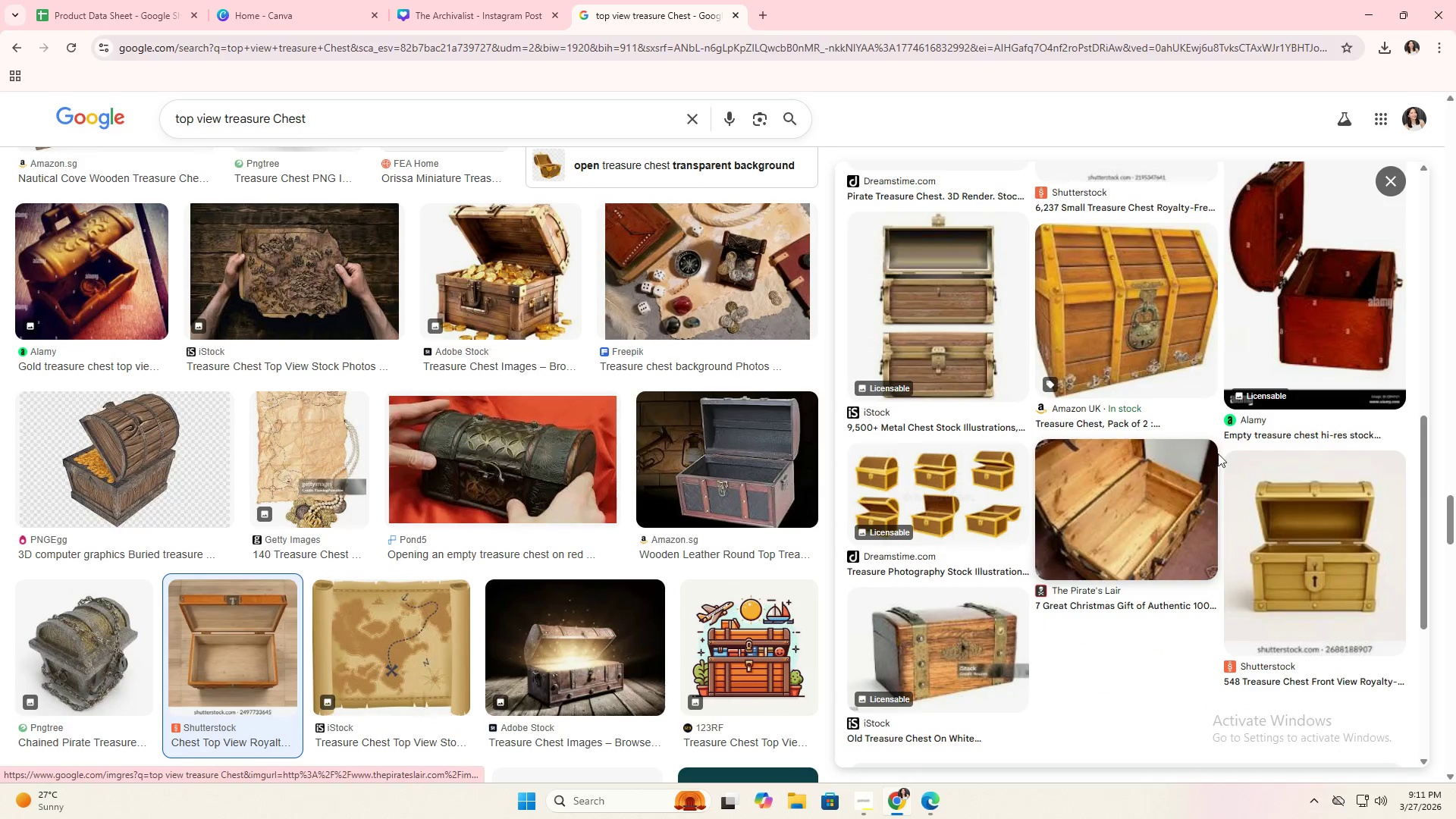 
scroll: coordinate [1218, 453], scroll_direction: up, amount: 6.0
 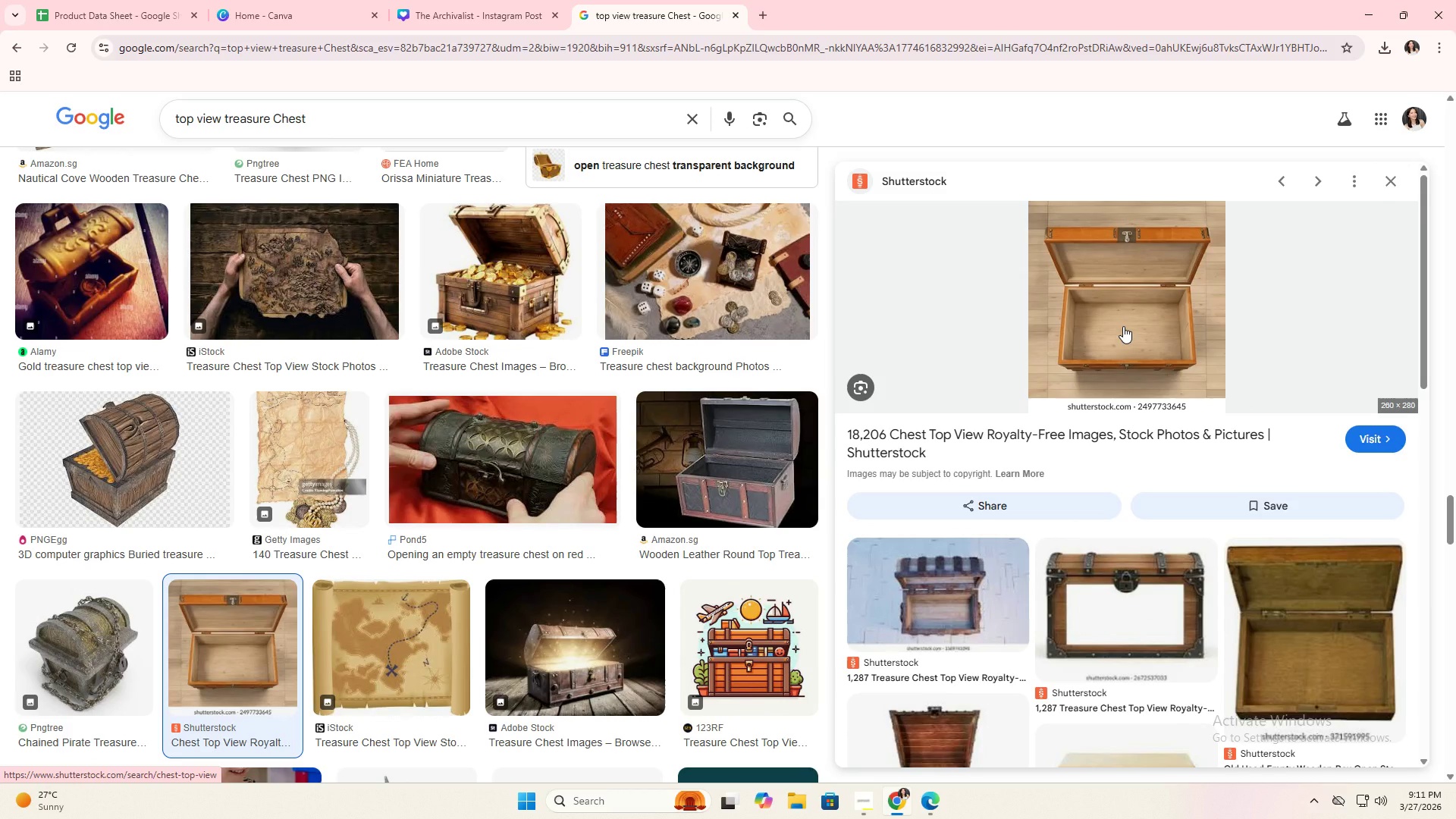 
scroll: coordinate [1206, 445], scroll_direction: down, amount: 2.0
 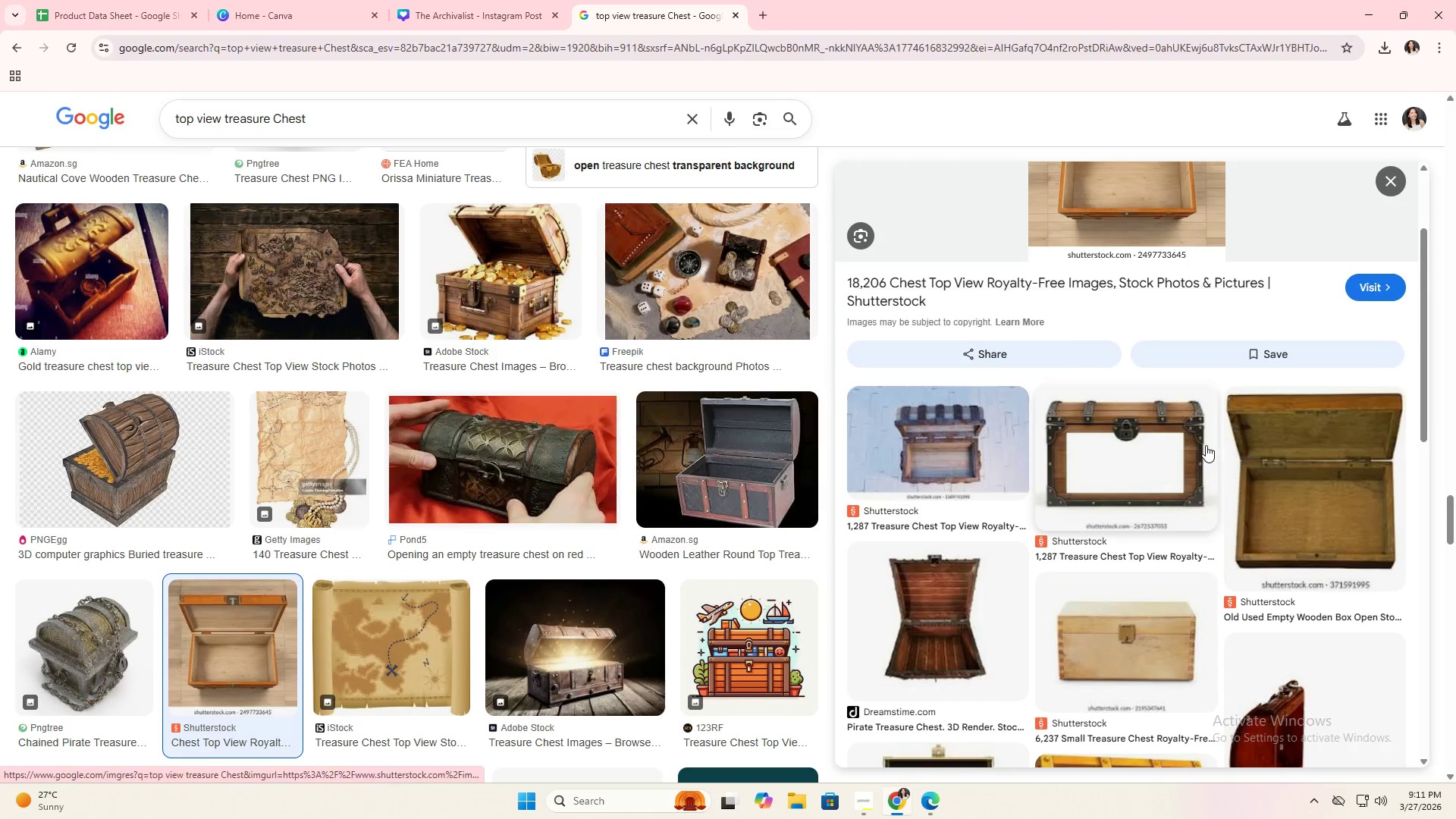 
scroll: coordinate [1200, 428], scroll_direction: up, amount: 3.0
 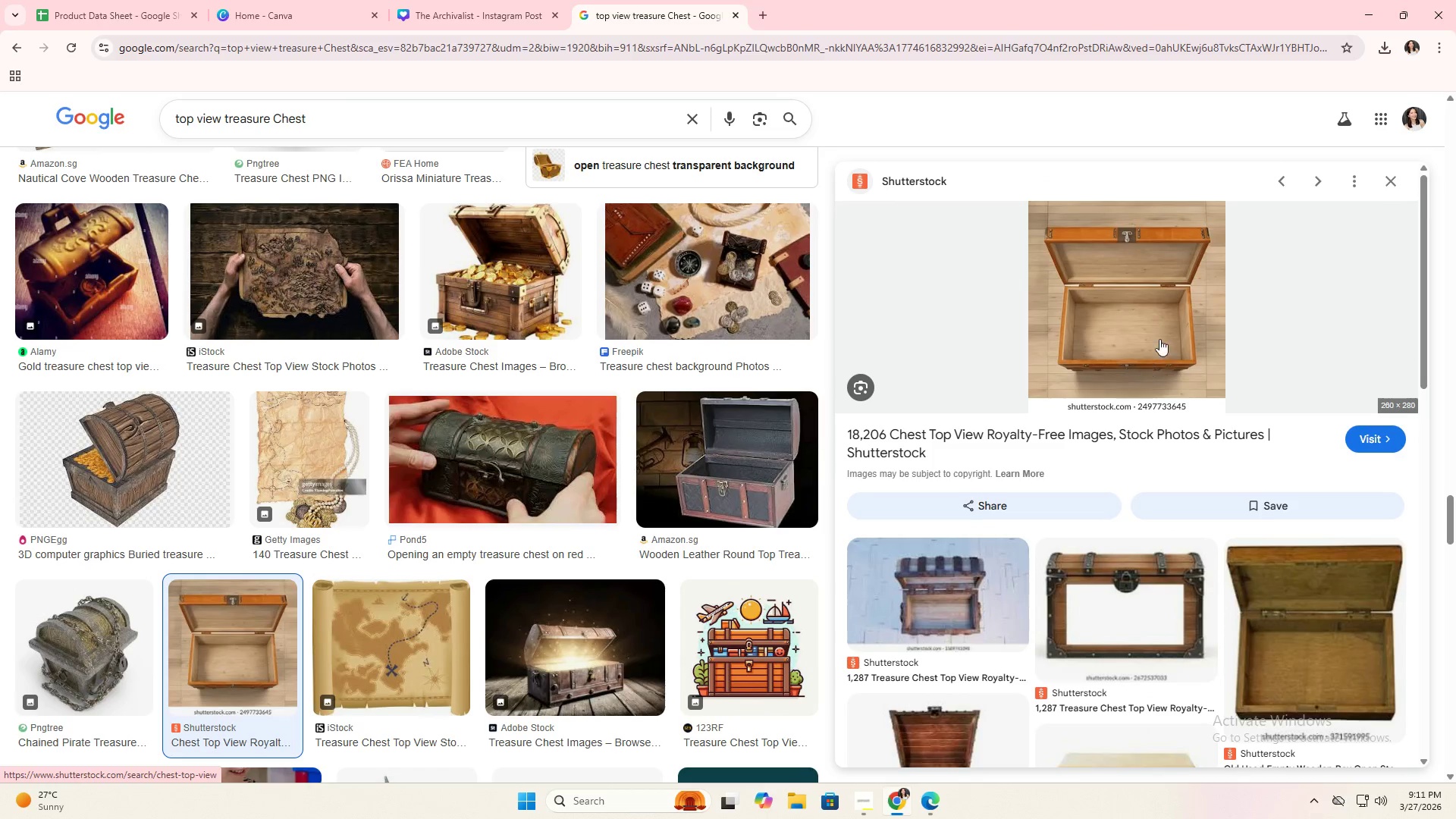 
right_click([1161, 337])
 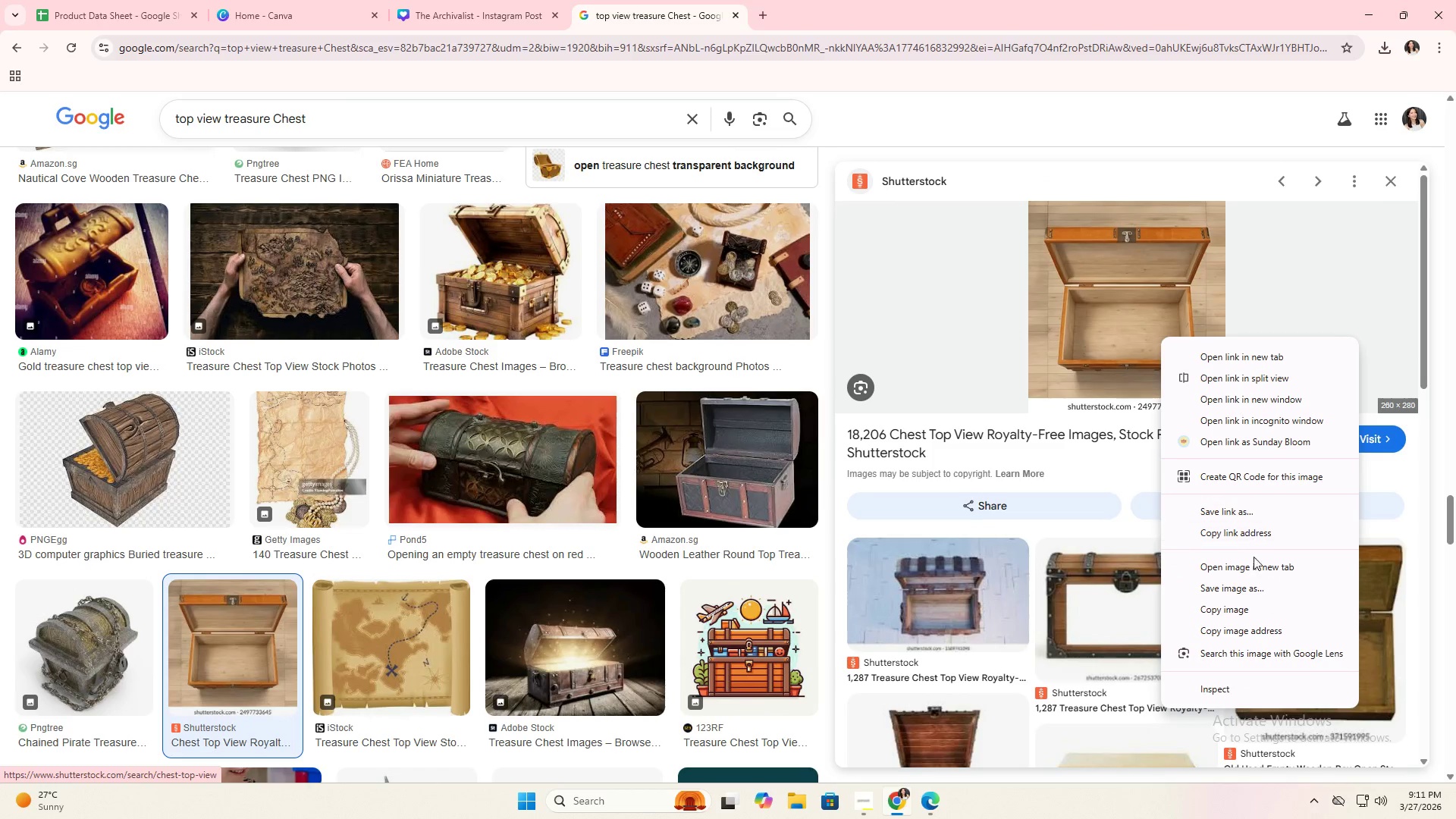 
left_click([1258, 582])
 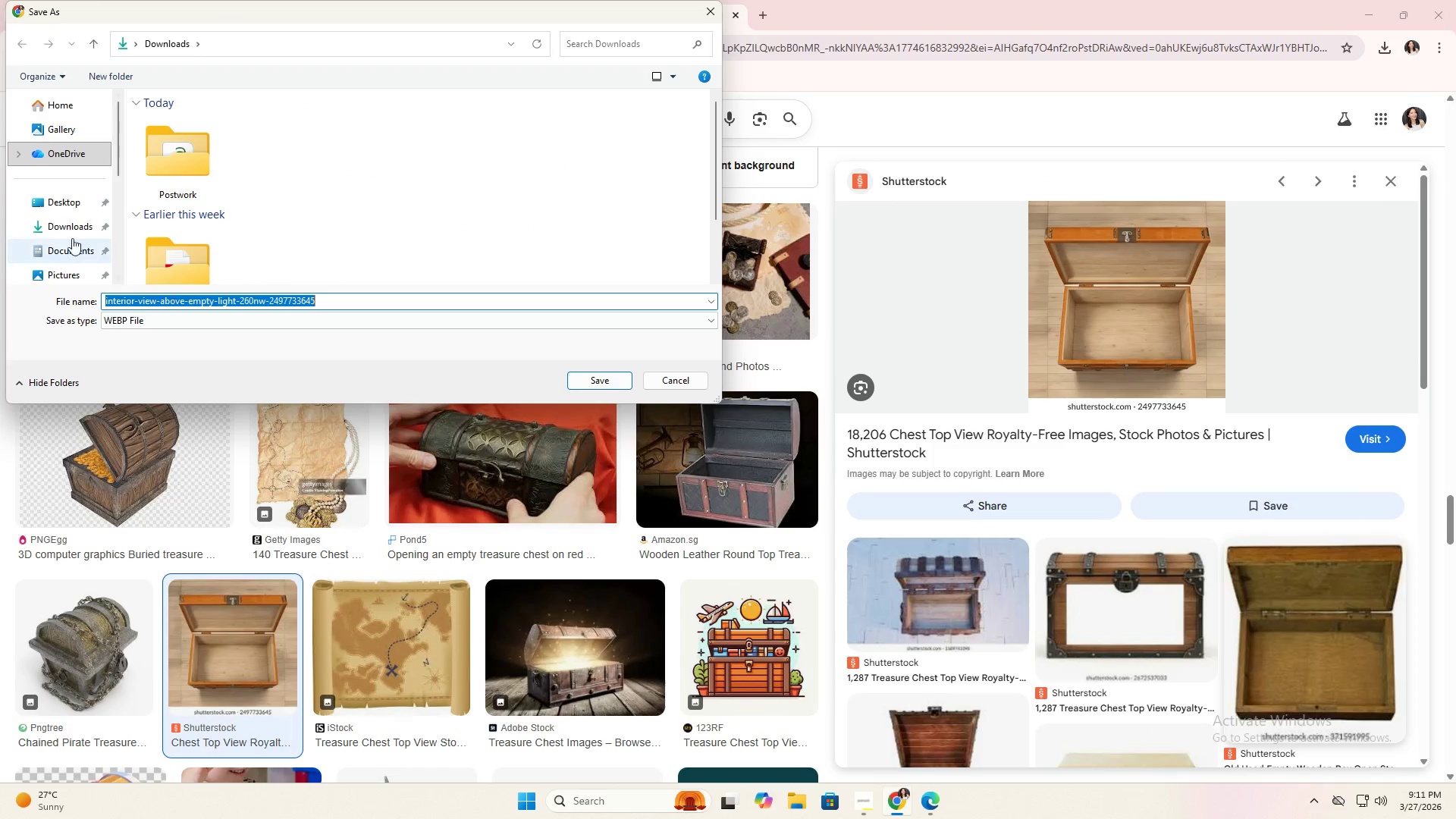 
double_click([68, 230])
 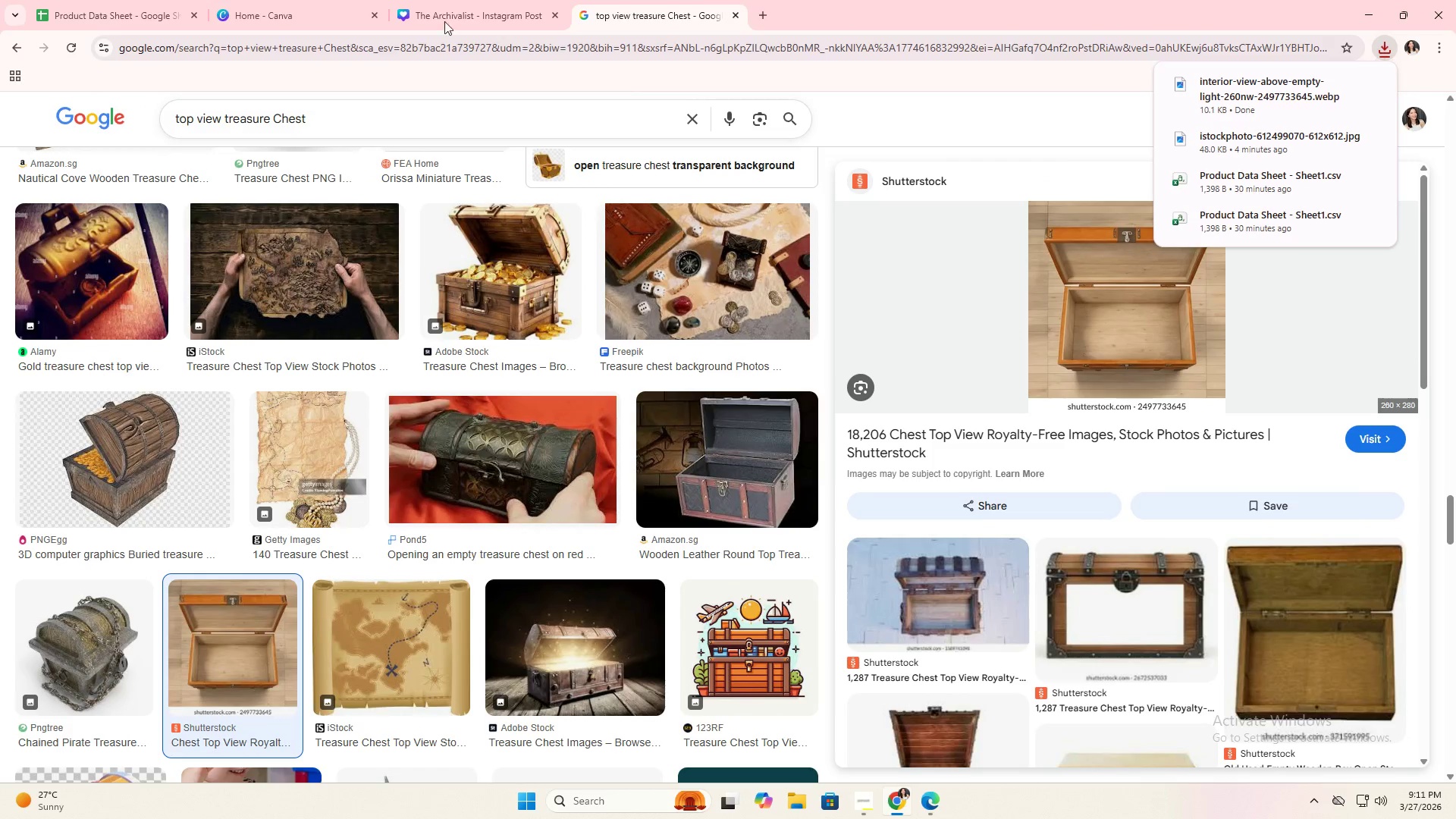 
left_click([446, 0])
 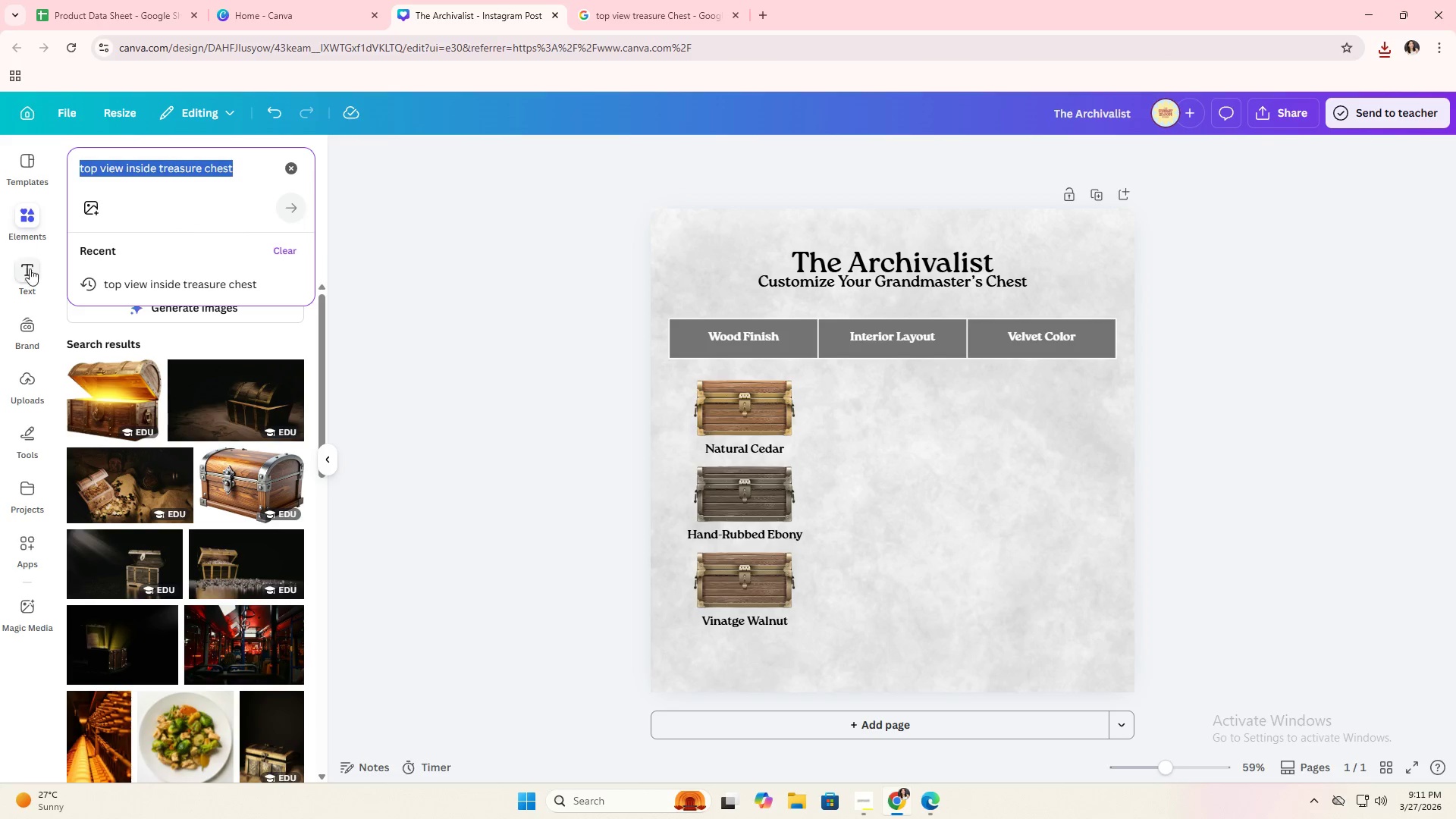 
left_click([37, 373])
 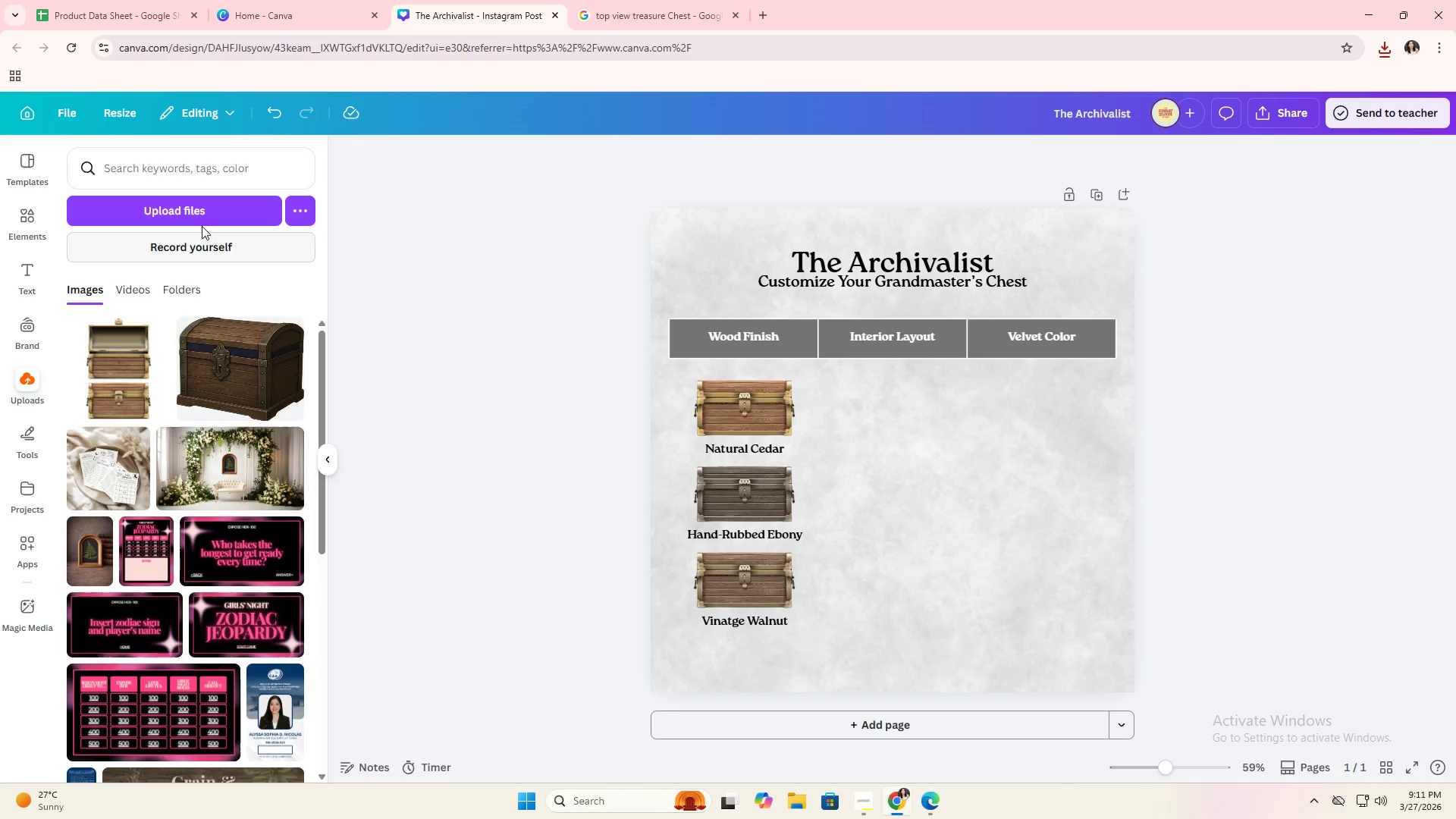 
left_click([204, 216])
 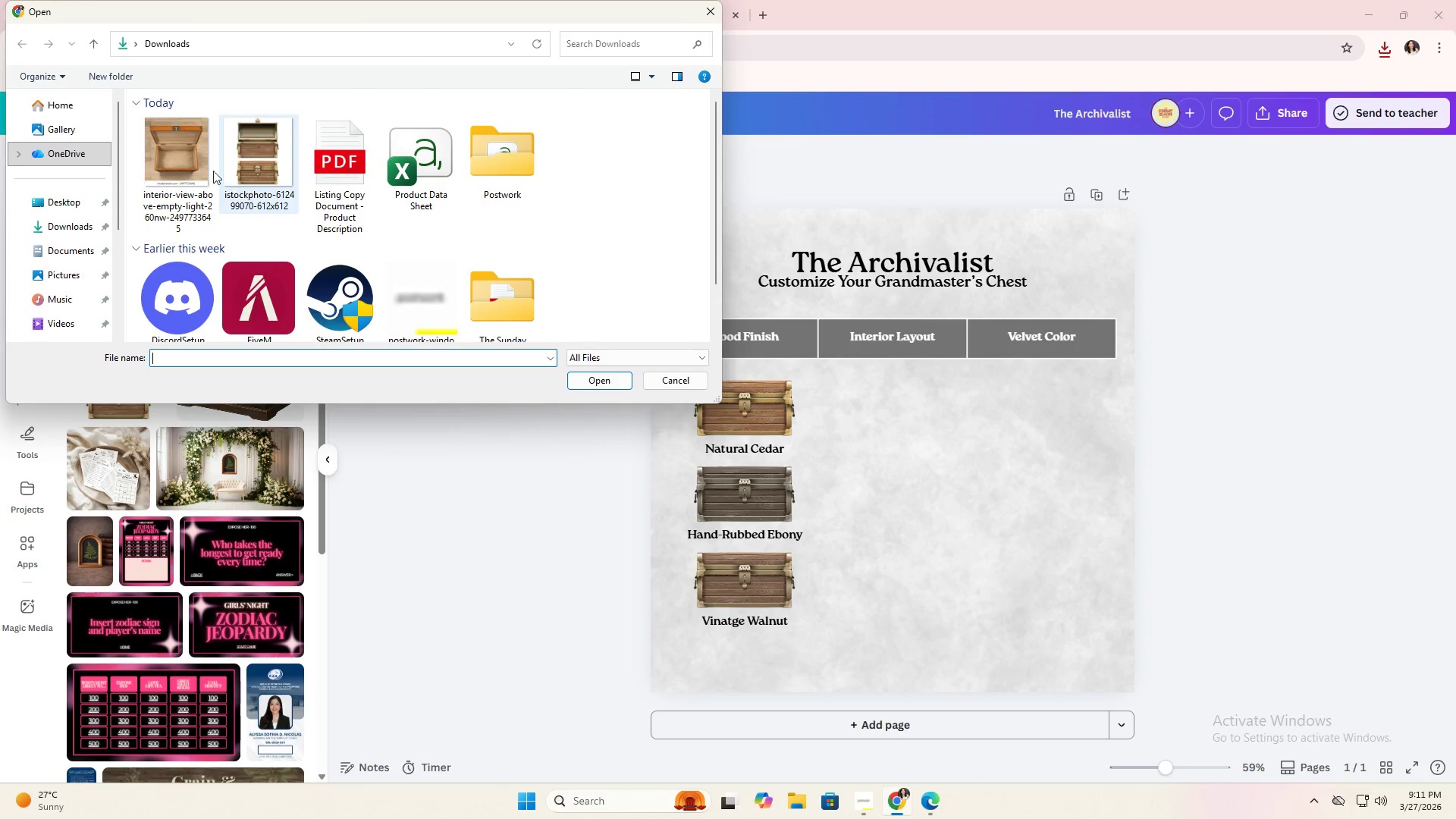 
double_click([194, 163])
 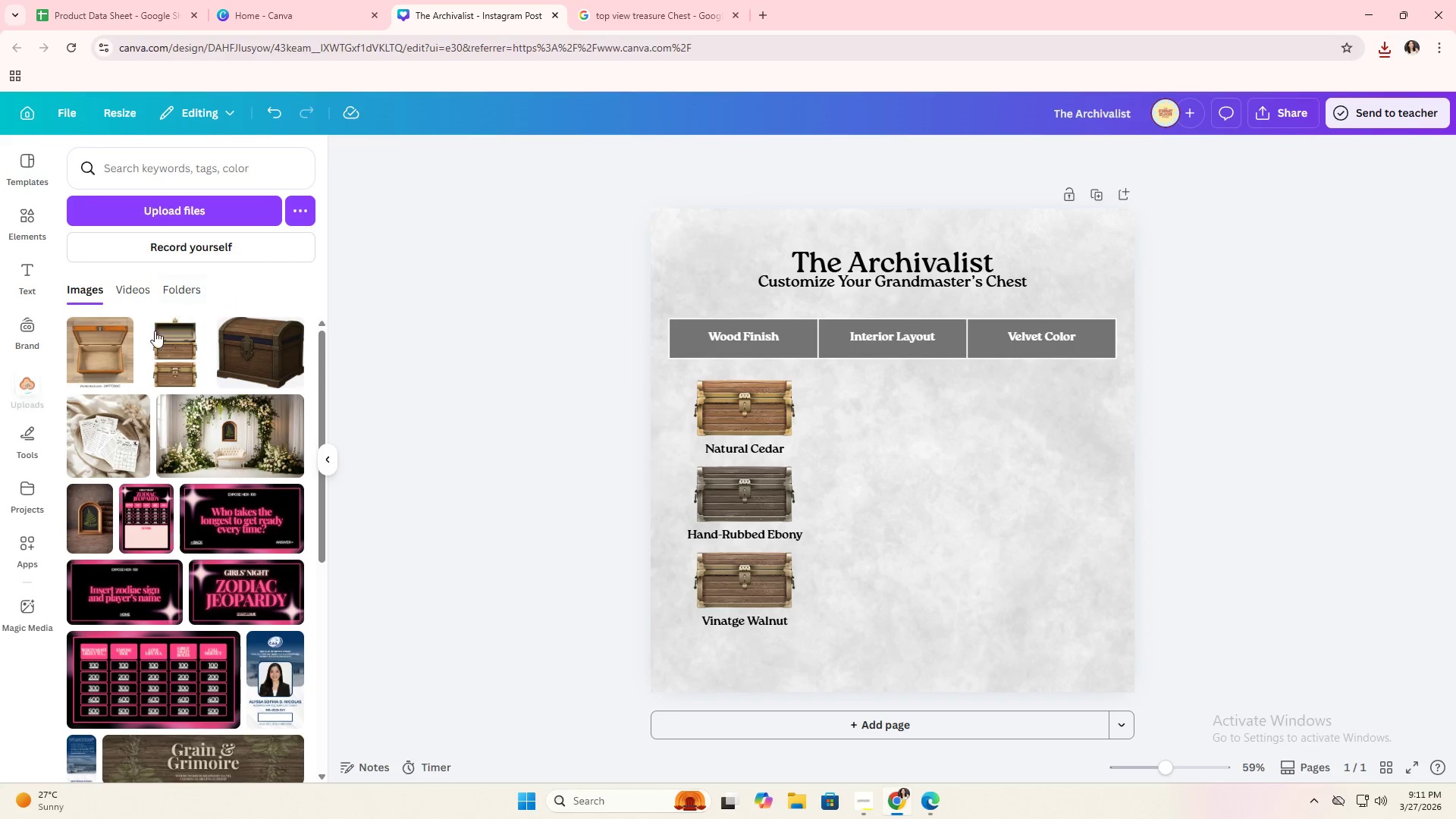 
left_click([123, 349])
 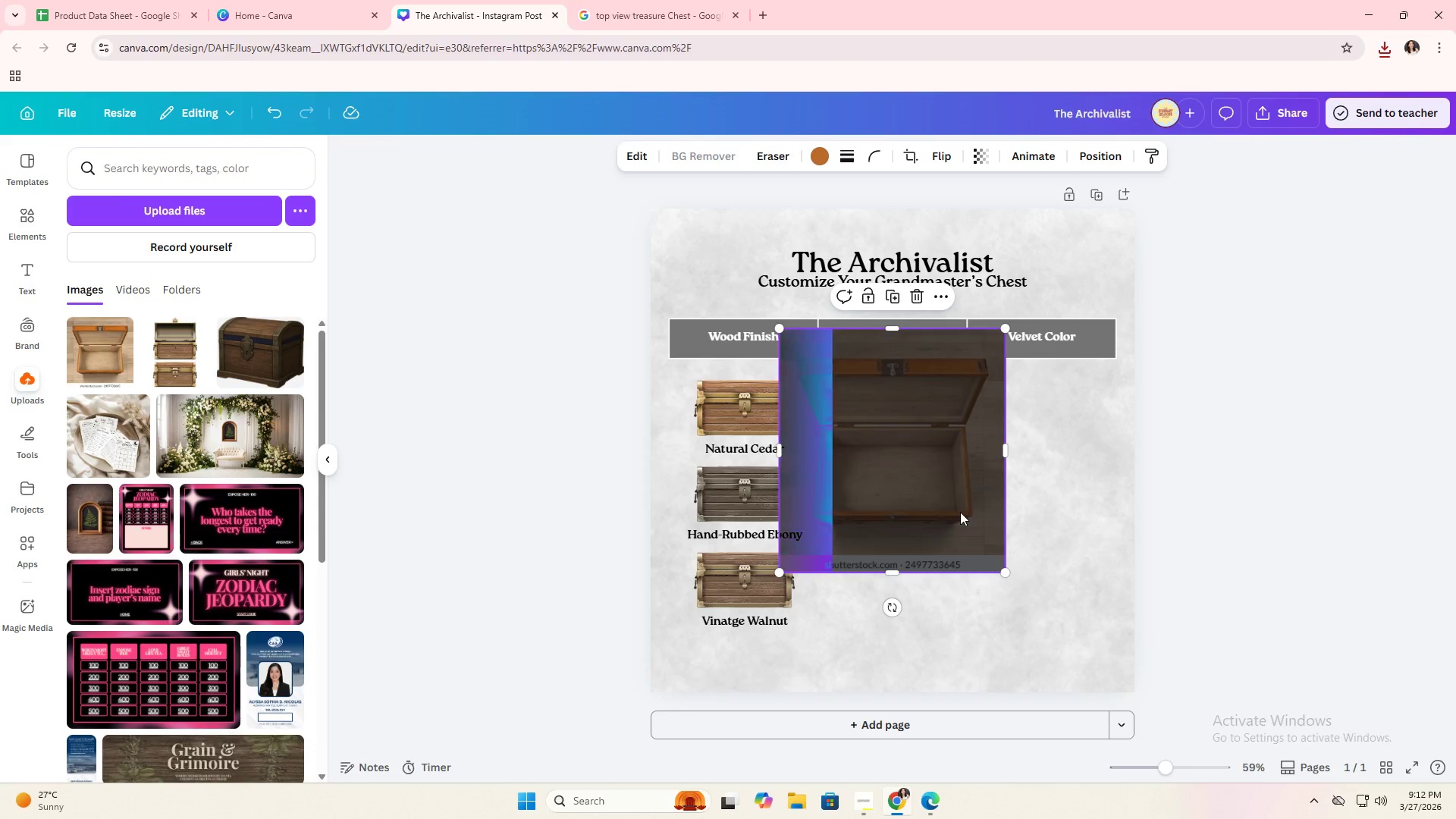 
wait(6.5)
 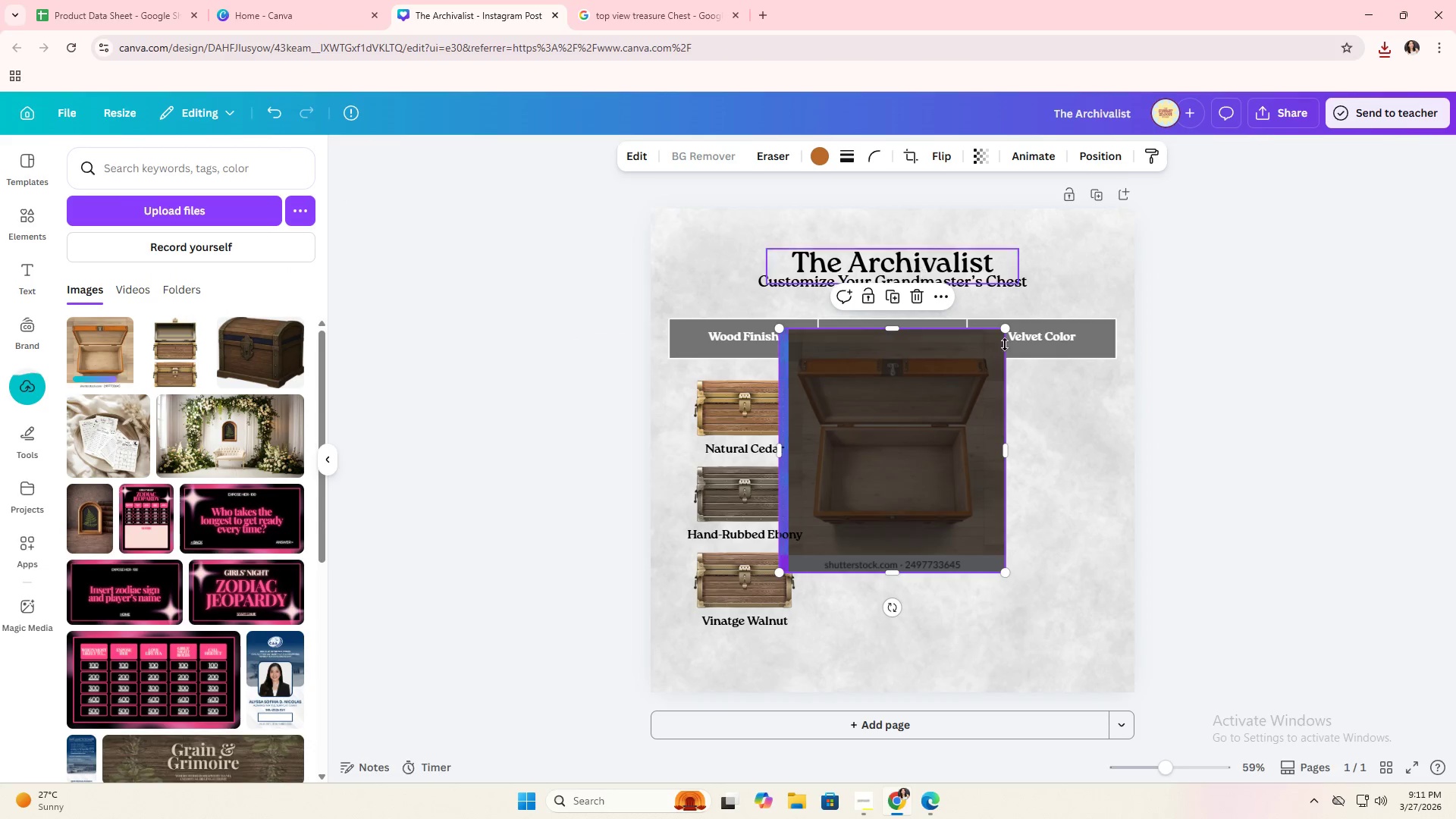 
left_click([1006, 575])
 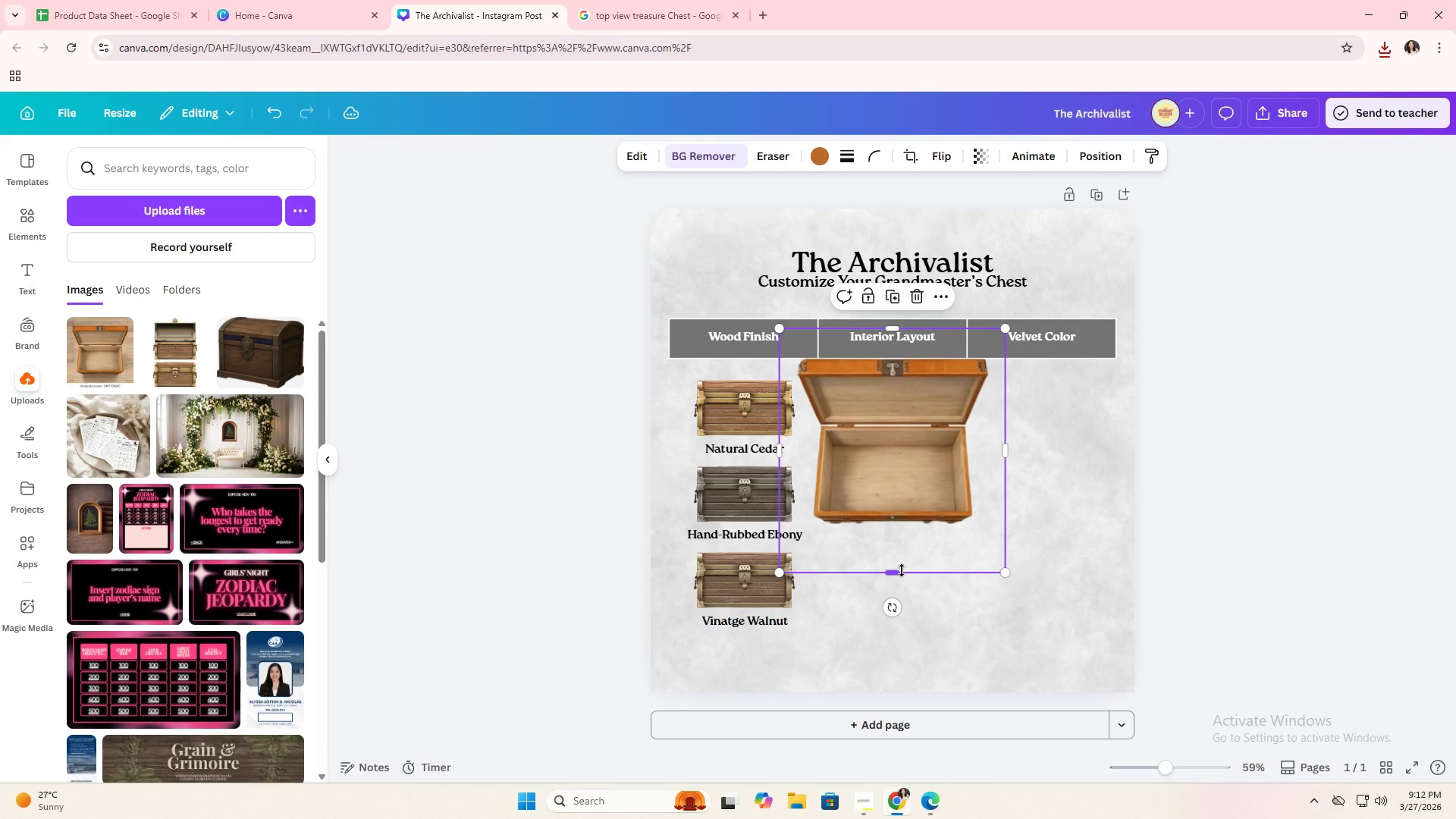 
left_click_drag(start_coordinate=[896, 572], to_coordinate=[905, 533])
 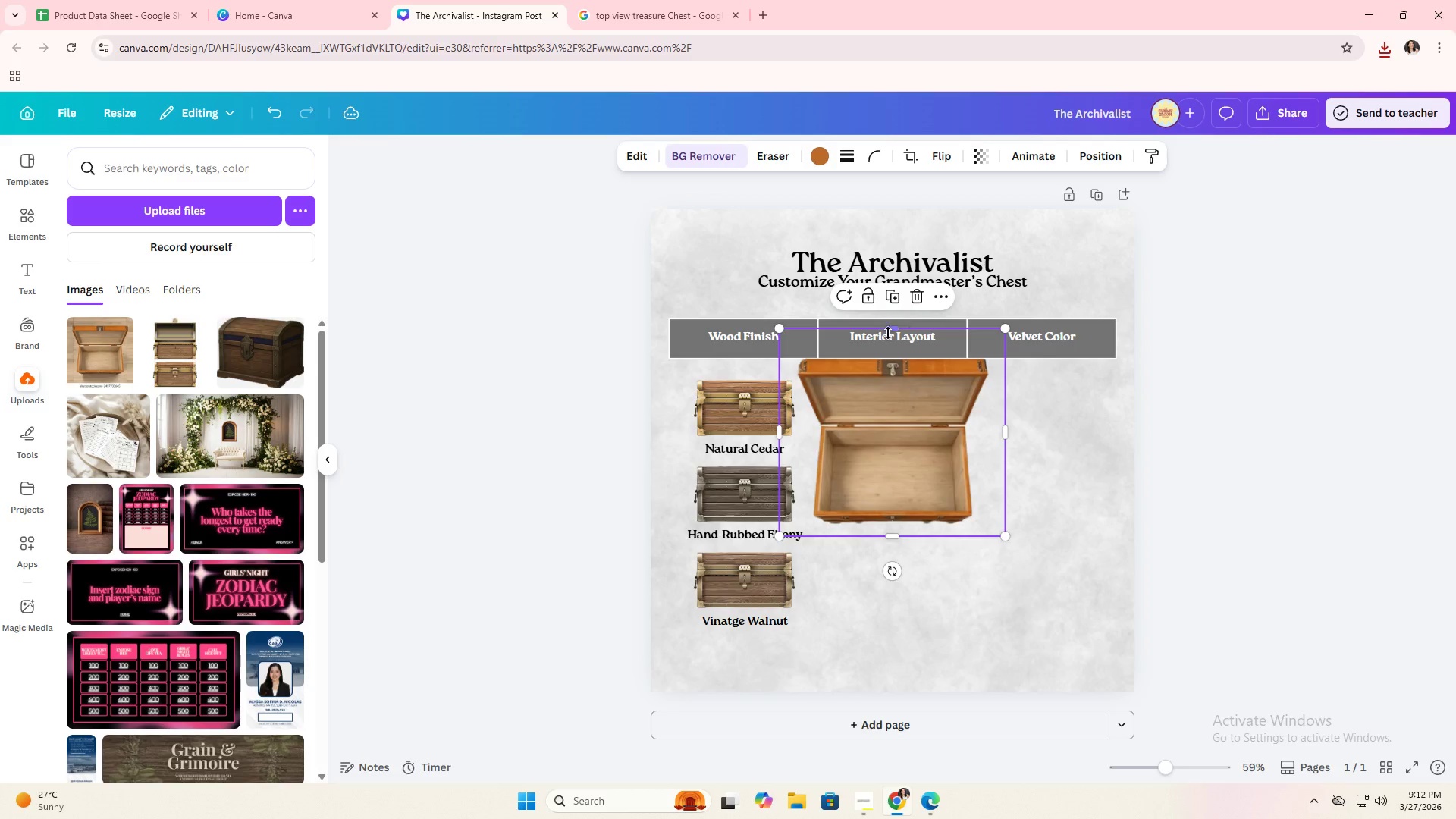 
left_click_drag(start_coordinate=[889, 331], to_coordinate=[888, 353])
 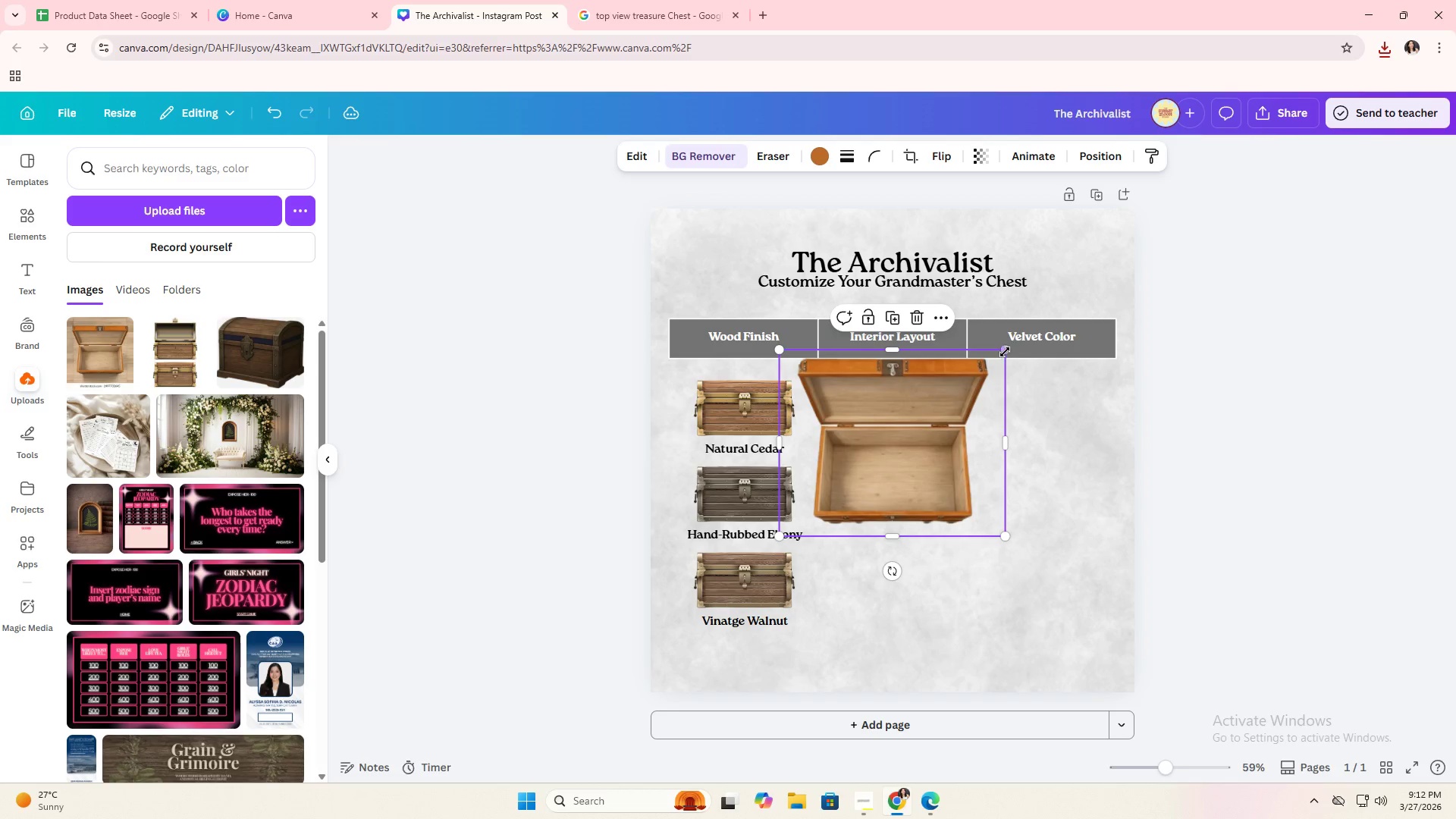 
left_click_drag(start_coordinate=[1005, 351], to_coordinate=[928, 432])
 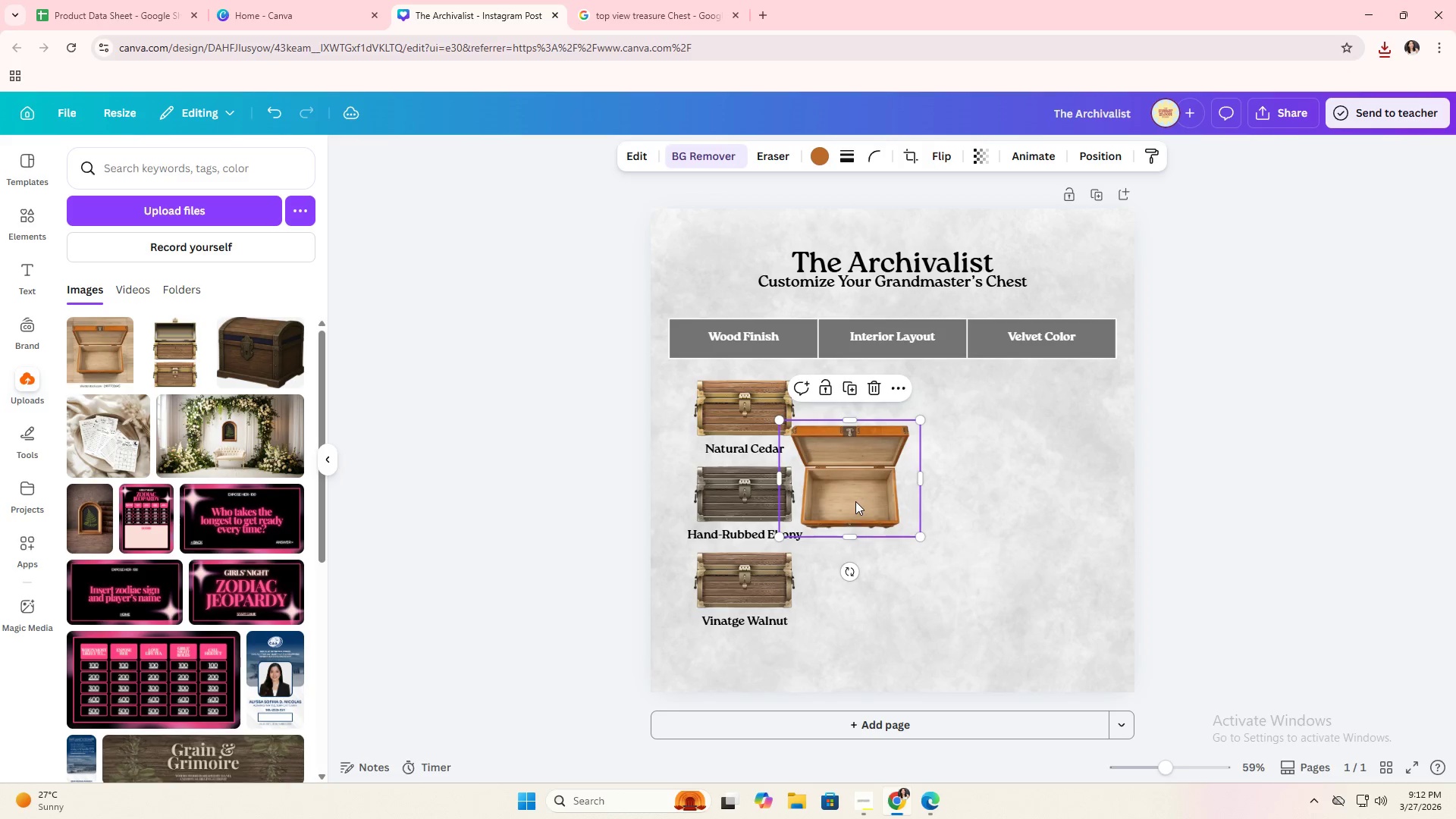 
left_click_drag(start_coordinate=[855, 501], to_coordinate=[896, 451])
 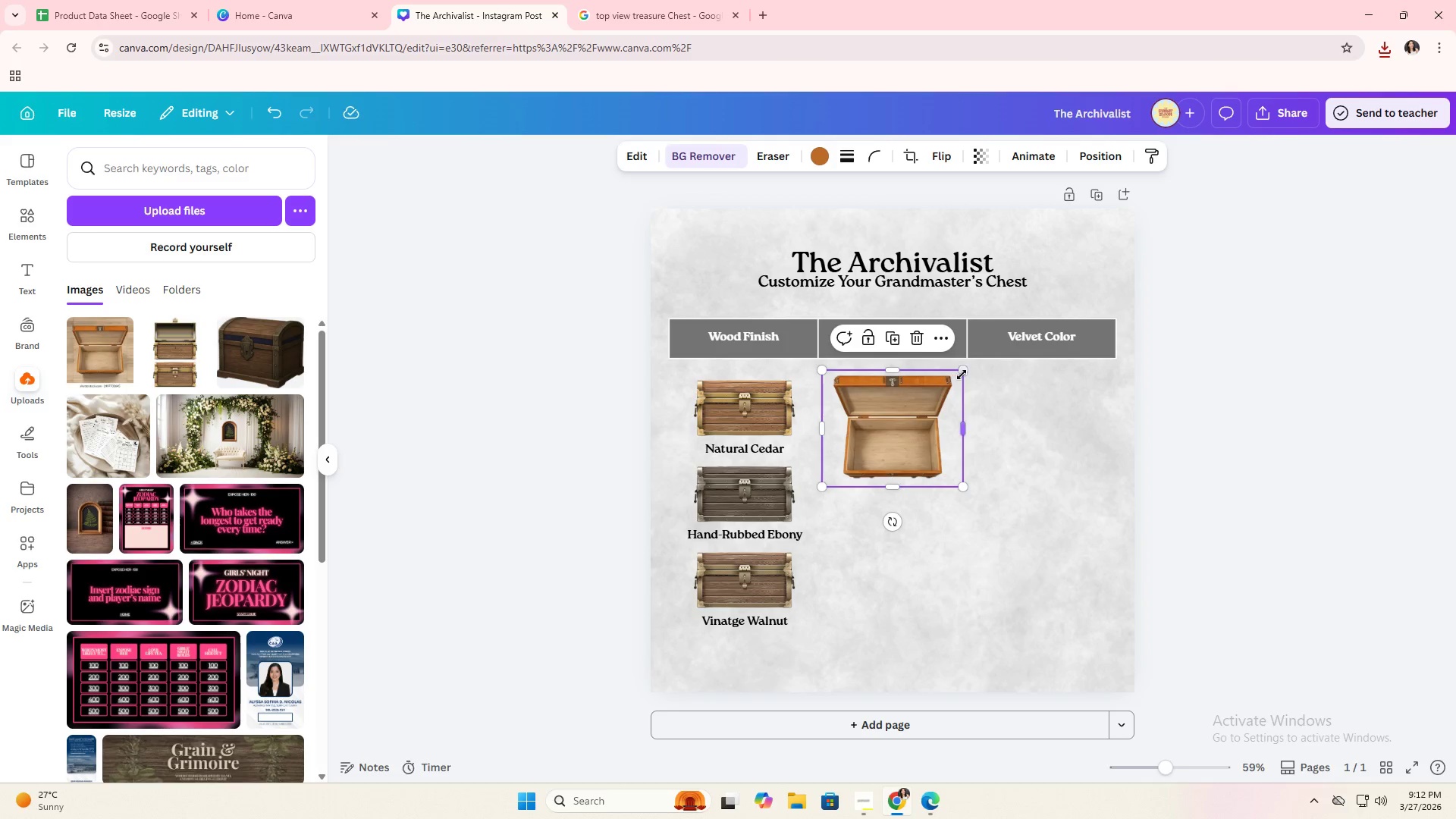 
left_click_drag(start_coordinate=[962, 372], to_coordinate=[935, 410])
 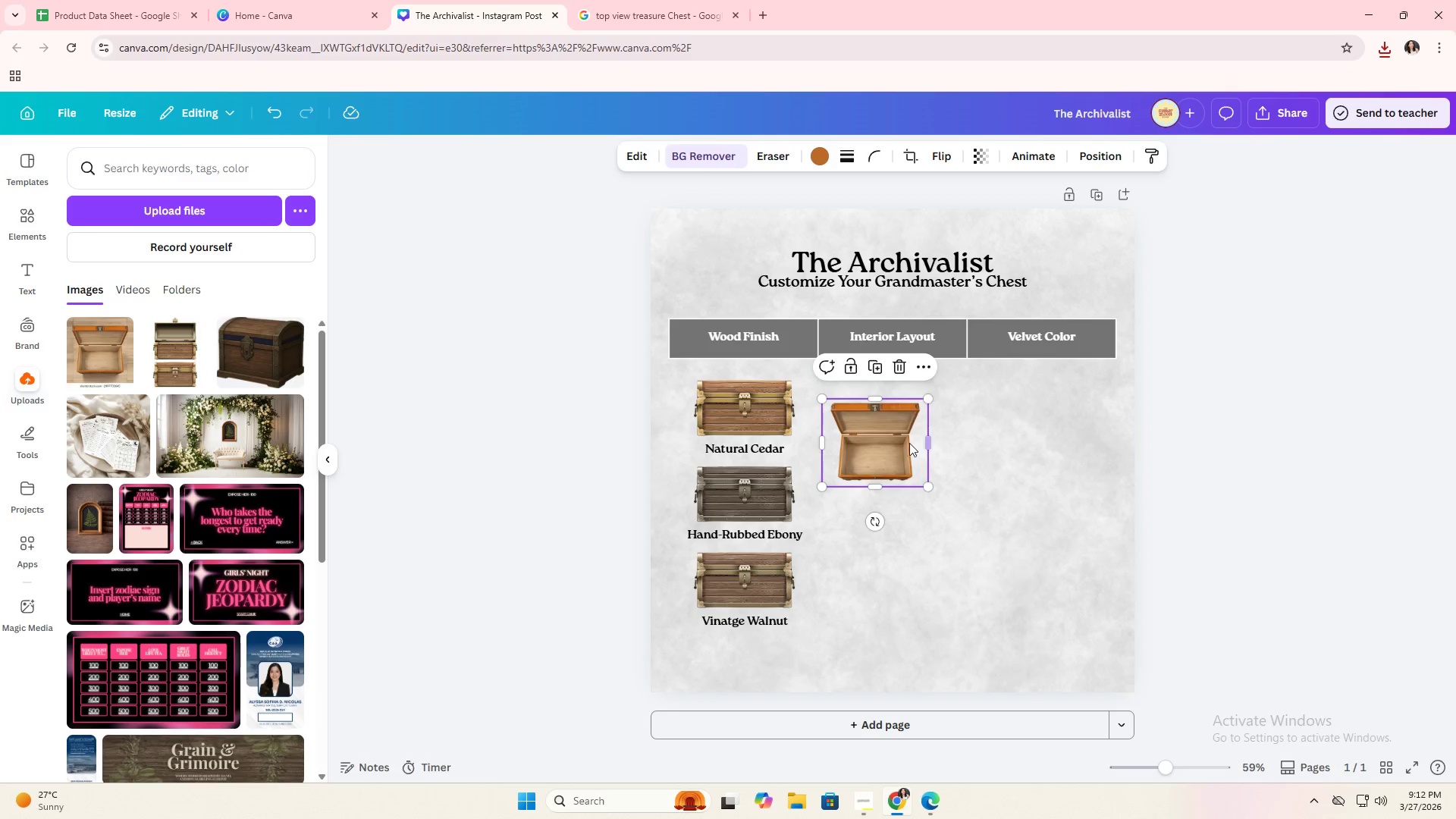 
left_click_drag(start_coordinate=[906, 447], to_coordinate=[925, 419])
 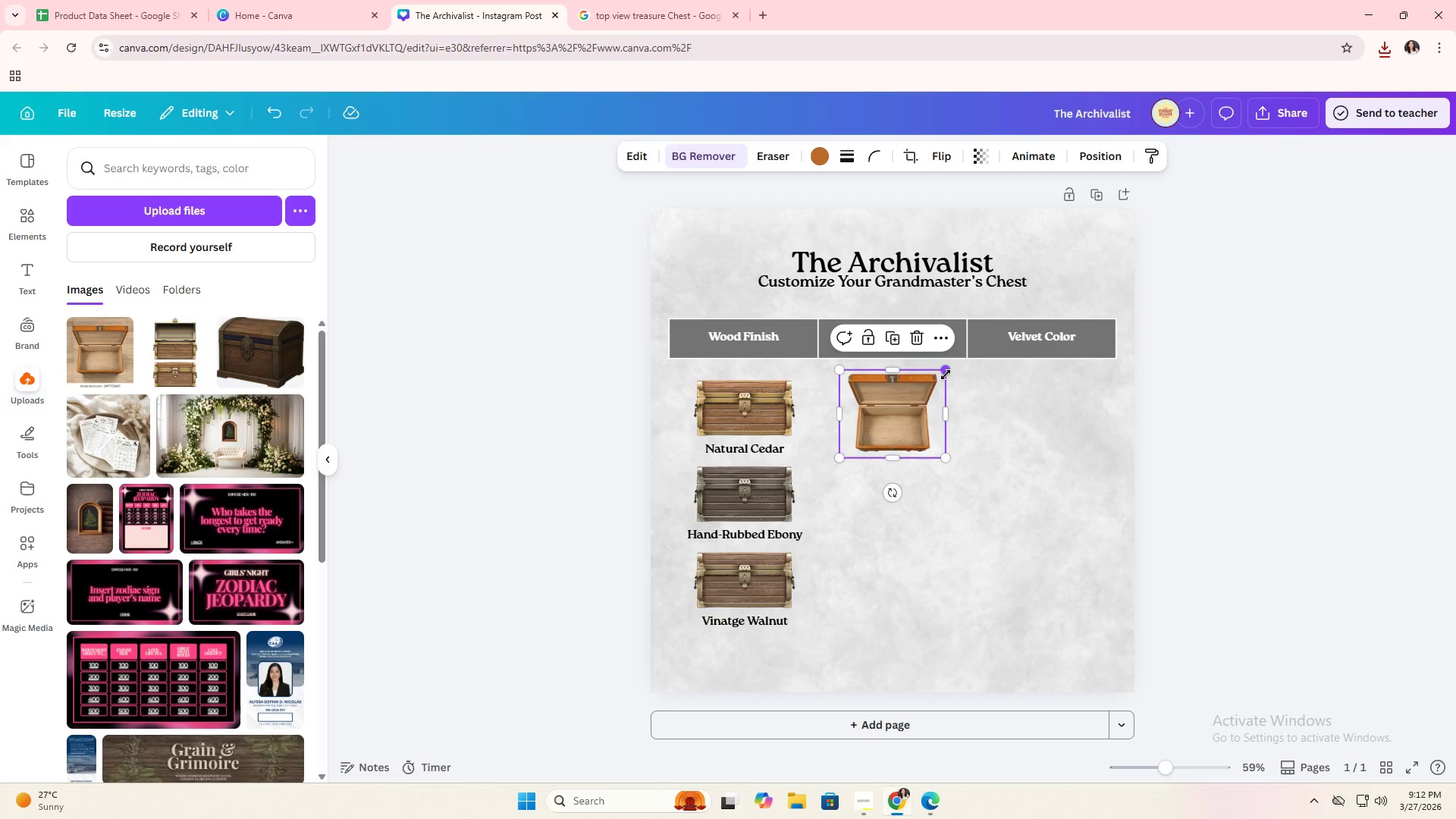 
left_click_drag(start_coordinate=[946, 374], to_coordinate=[957, 372])
 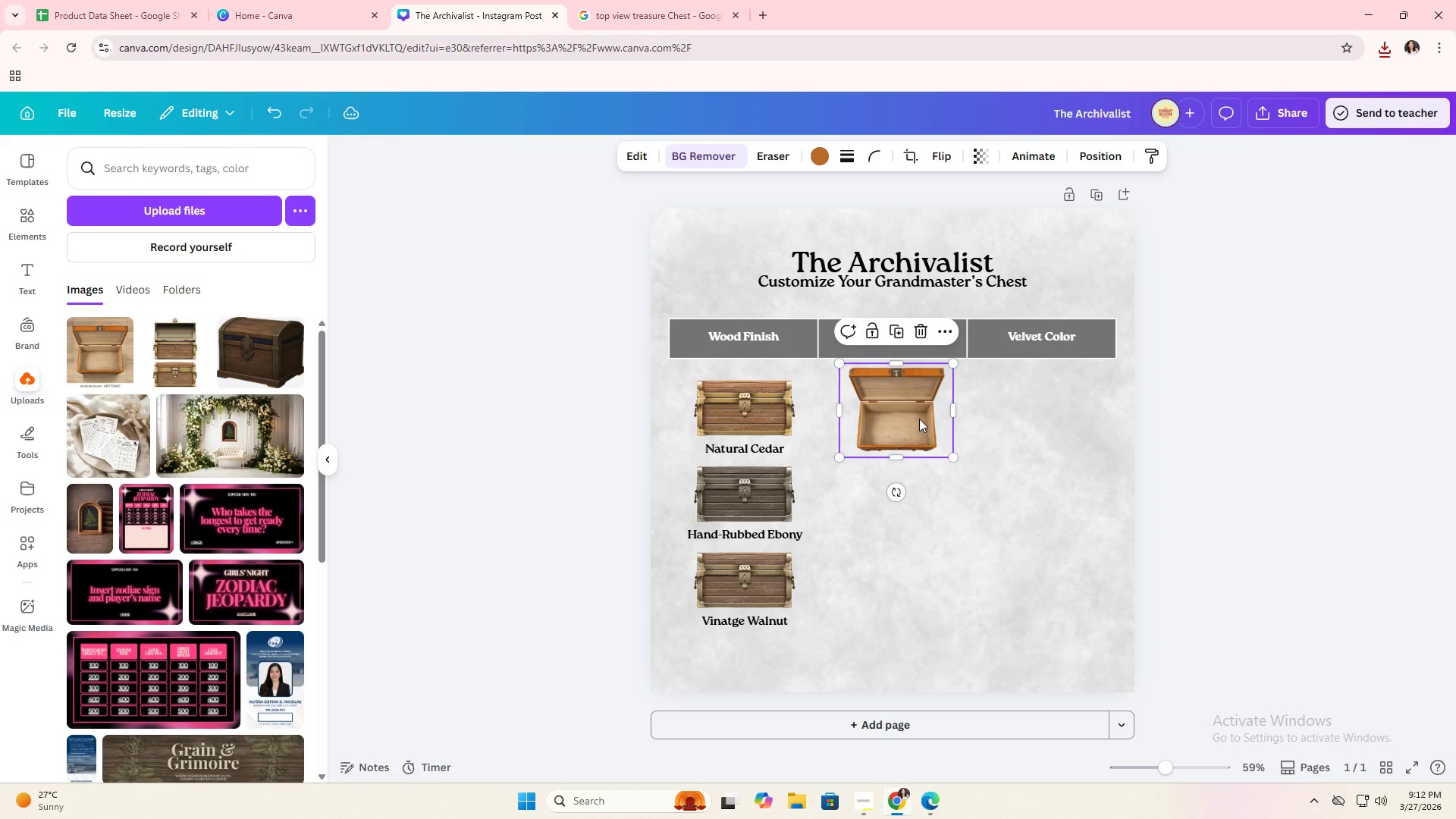 
left_click_drag(start_coordinate=[919, 419], to_coordinate=[915, 418])
 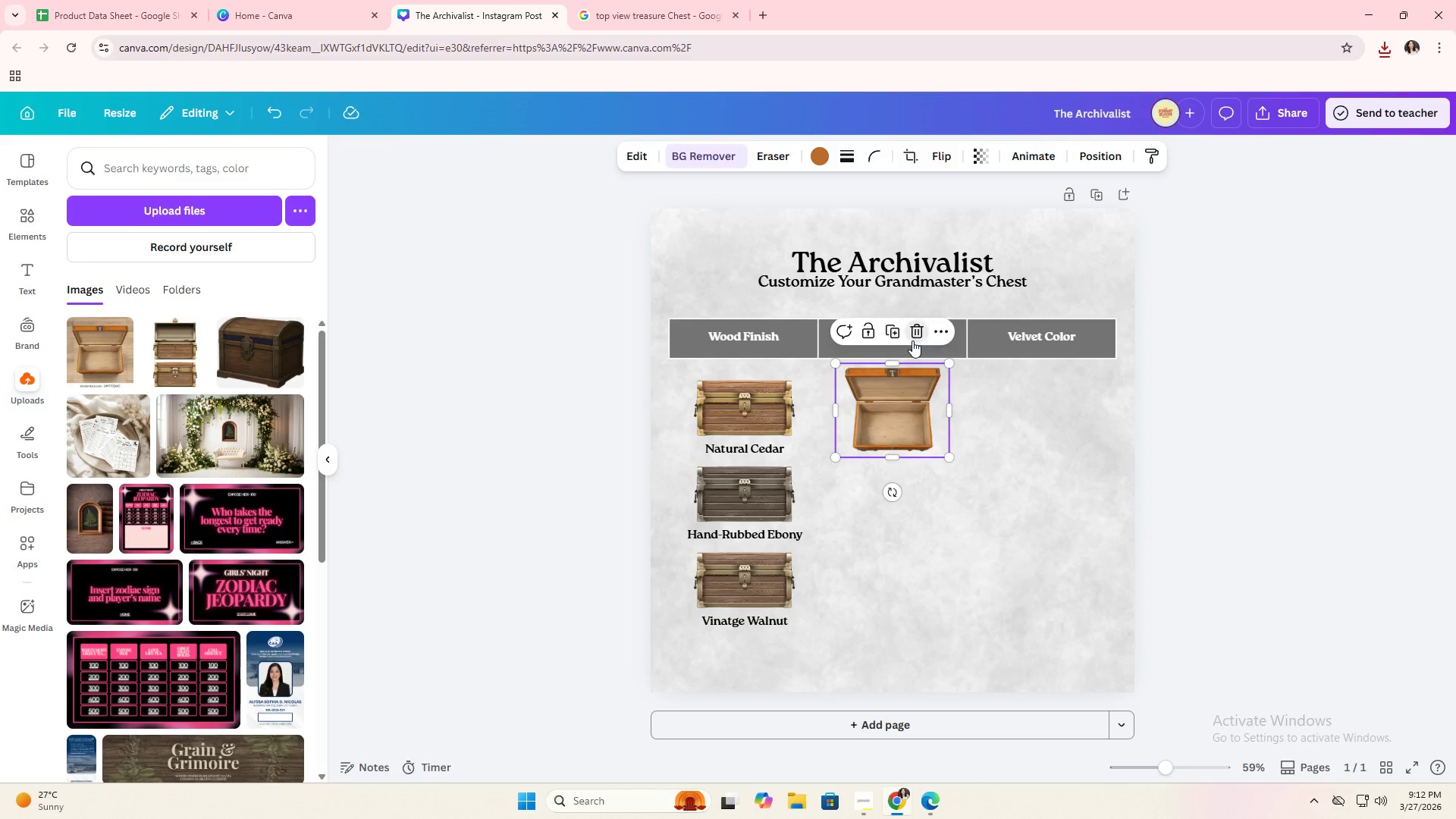 
double_click([749, 397])
 